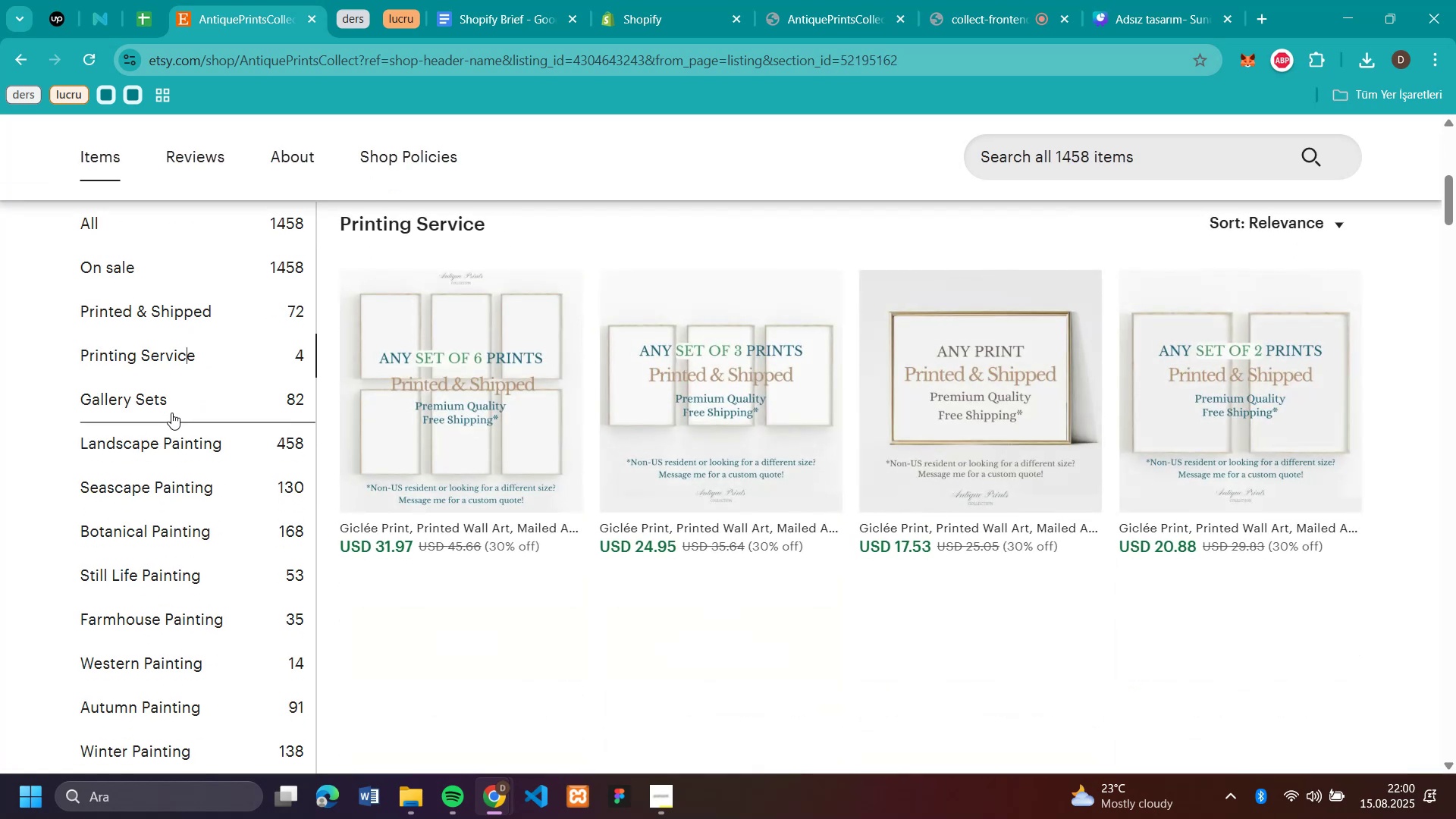 
left_click([168, 402])
 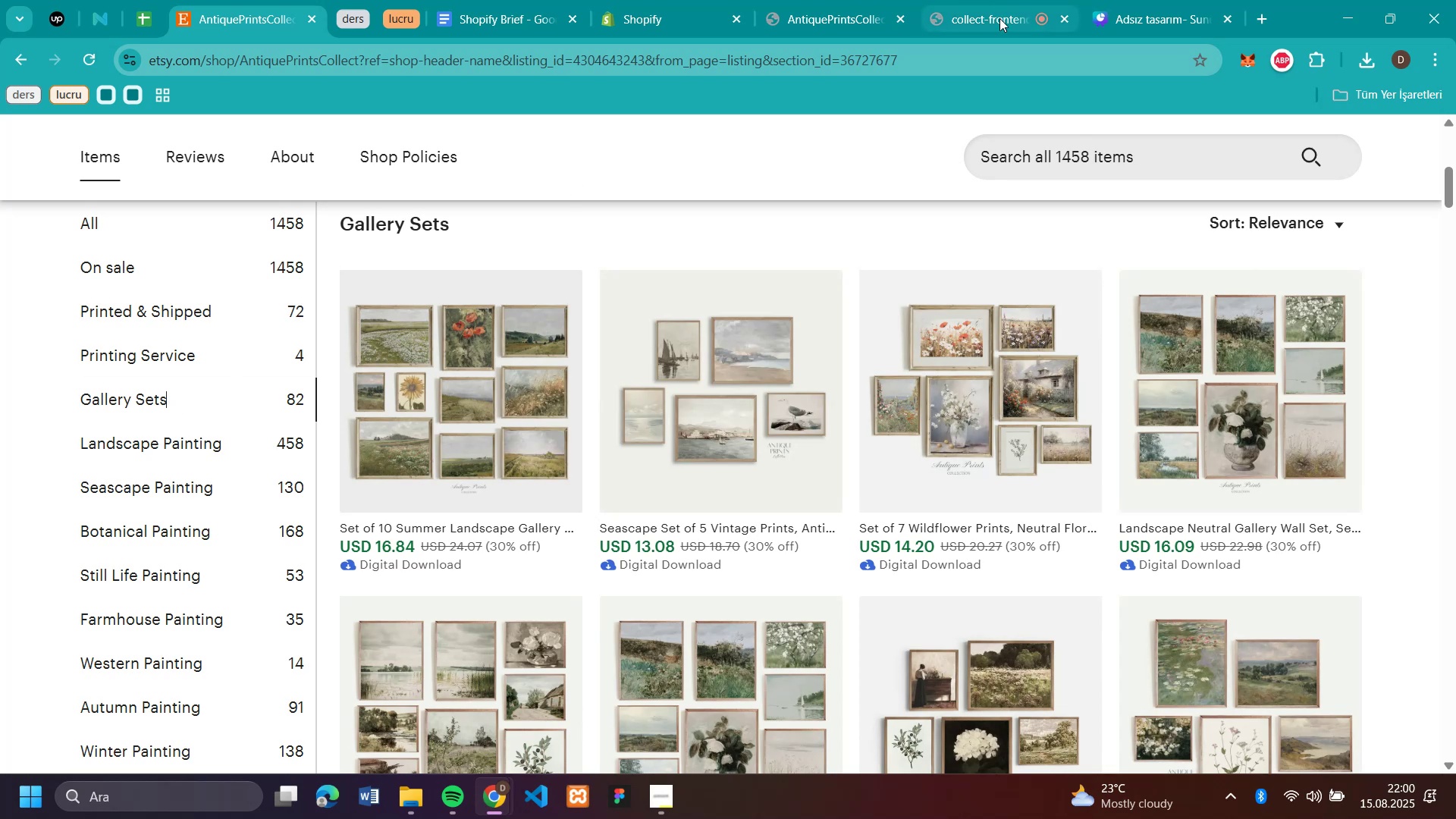 
left_click([672, 20])
 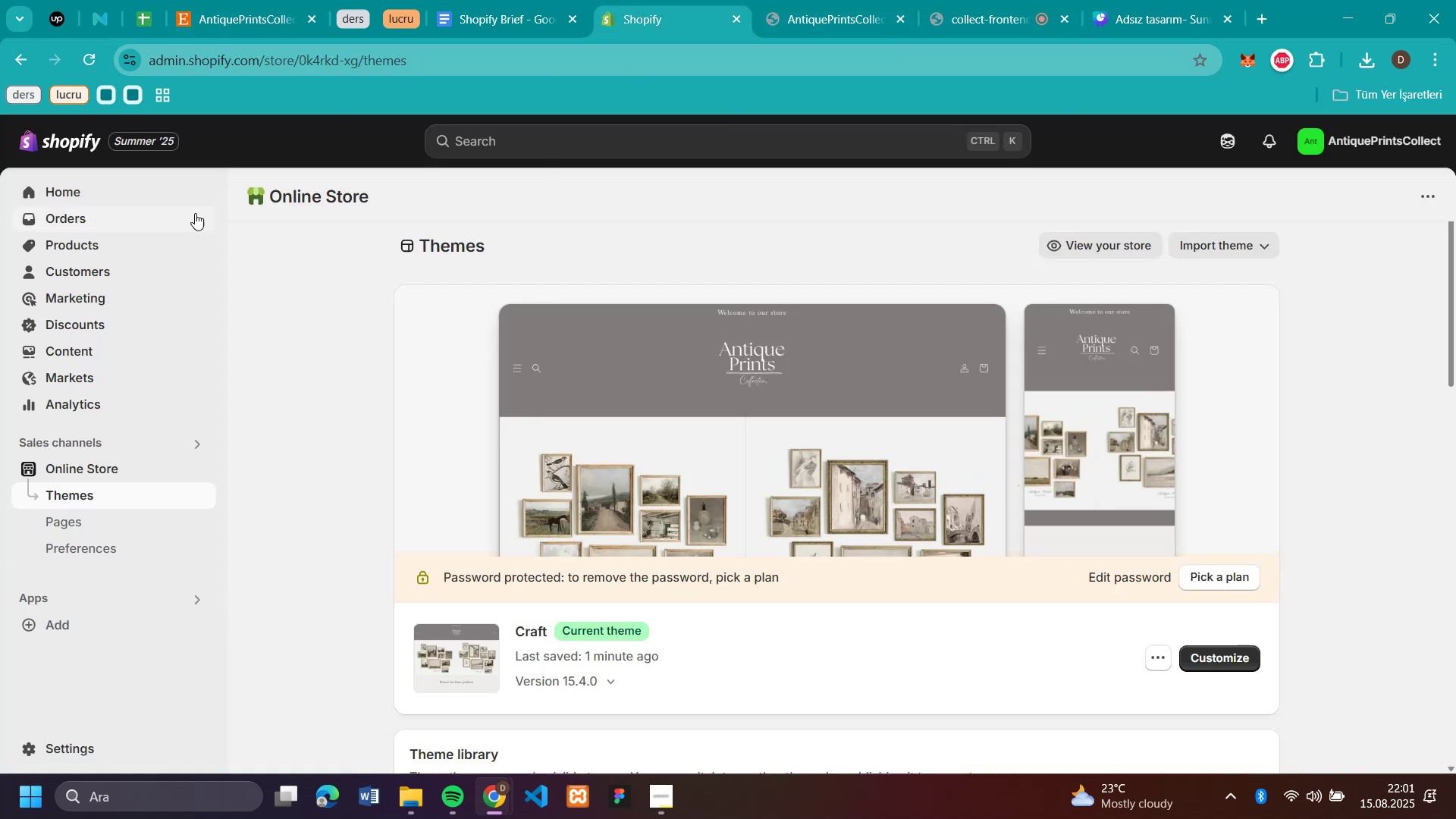 
left_click([61, 235])
 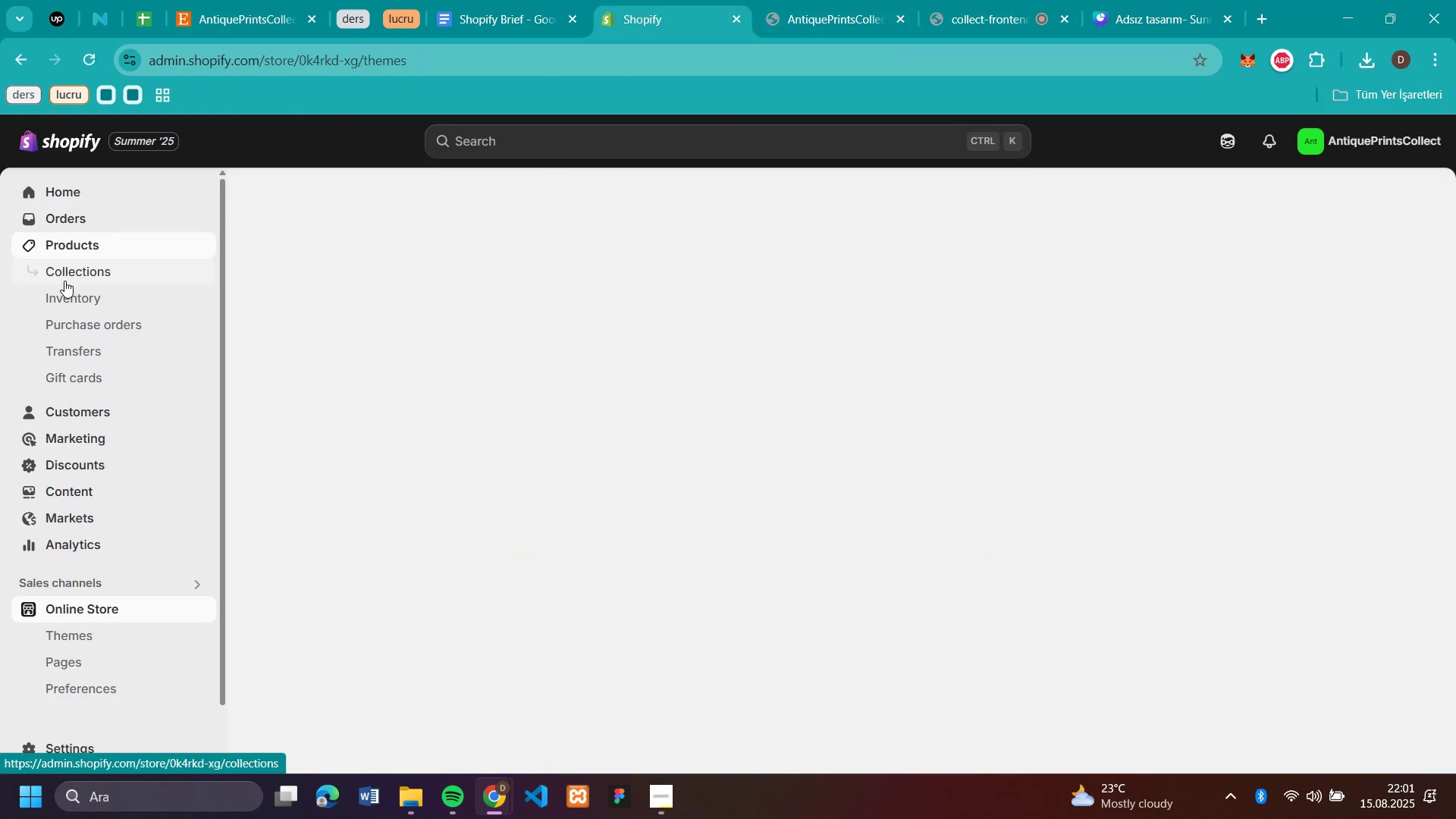 
left_click([64, 281])
 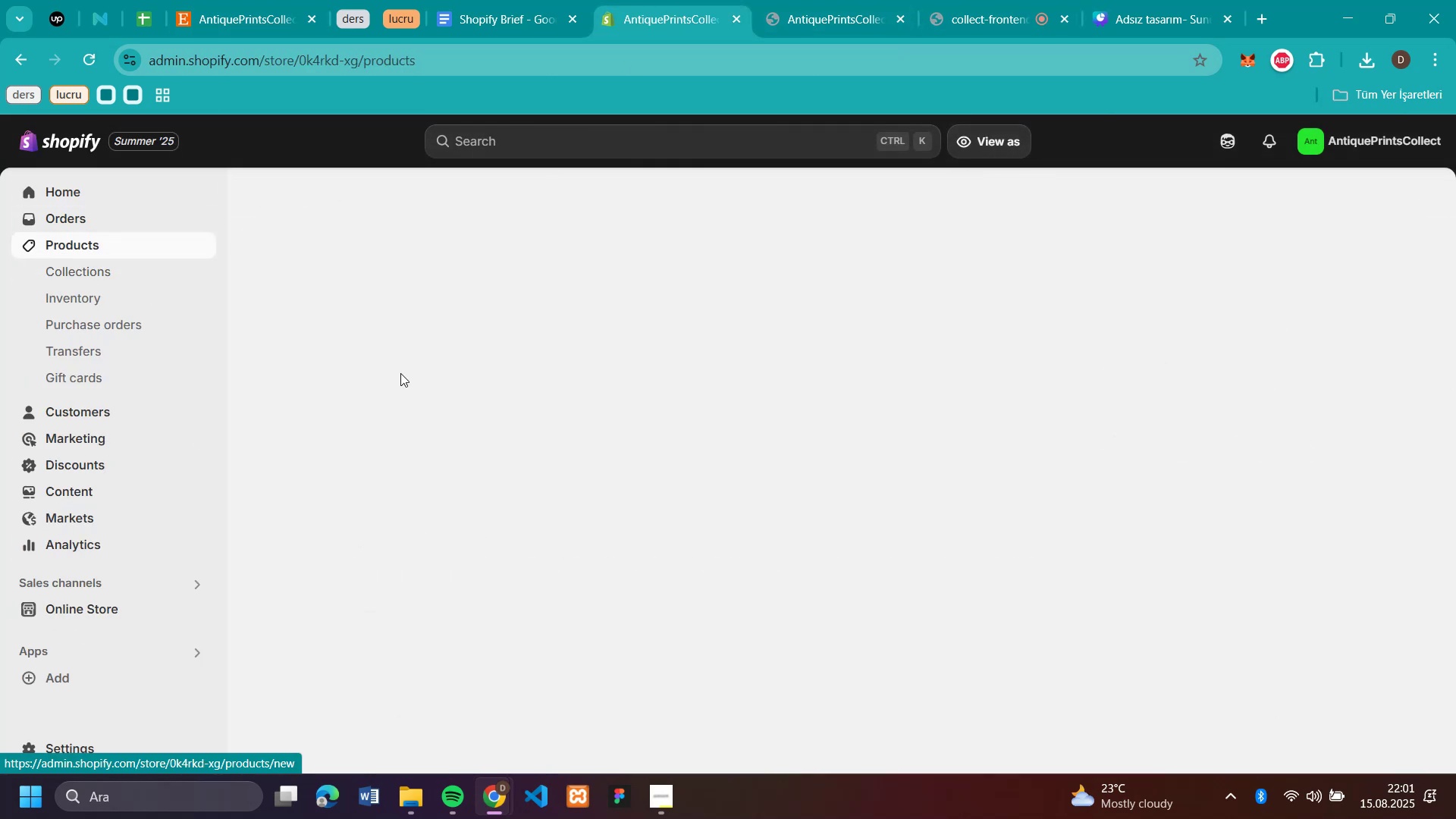 
left_click([237, 14])
 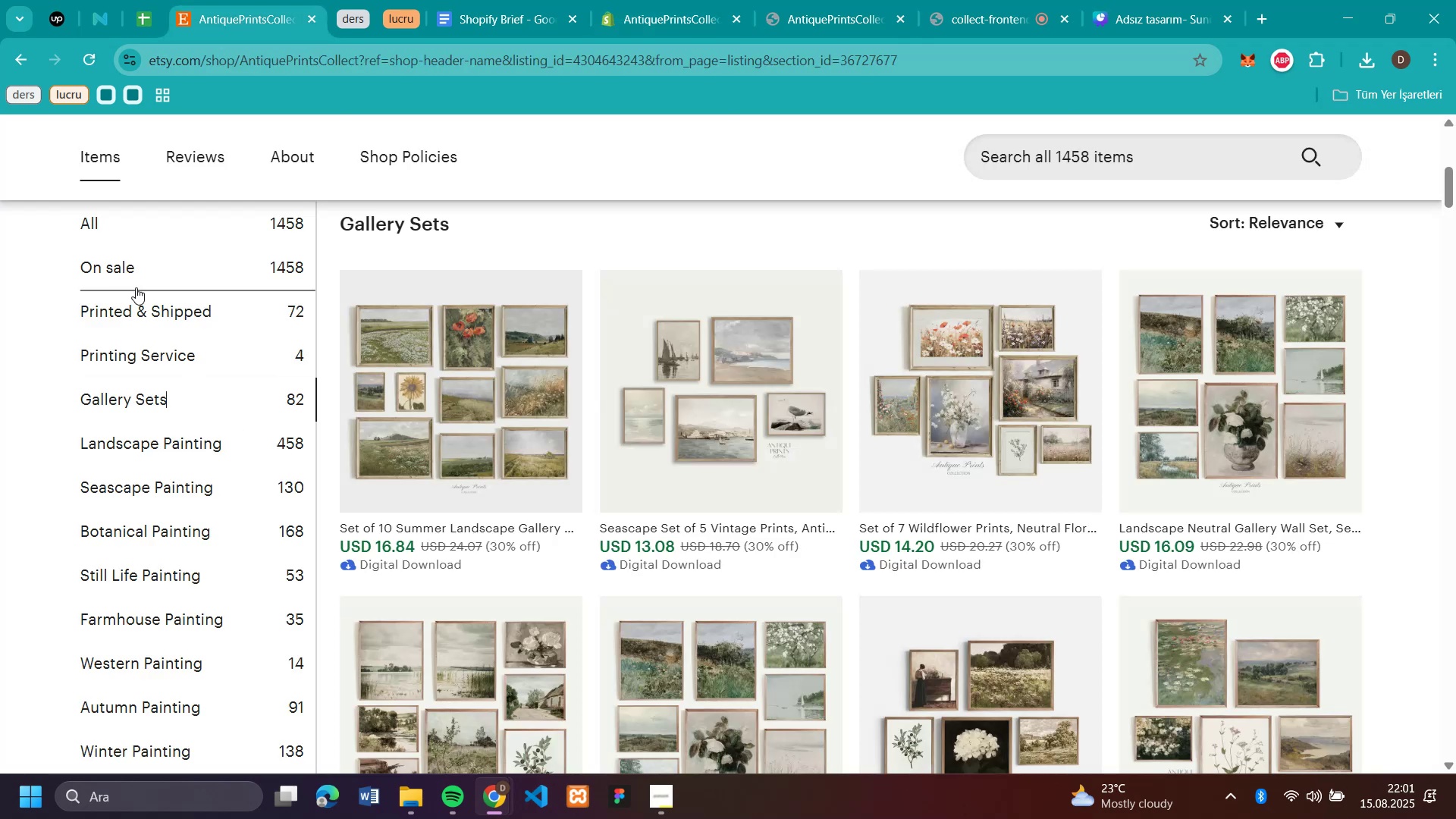 
left_click_drag(start_coordinate=[174, 400], to_coordinate=[58, 397])
 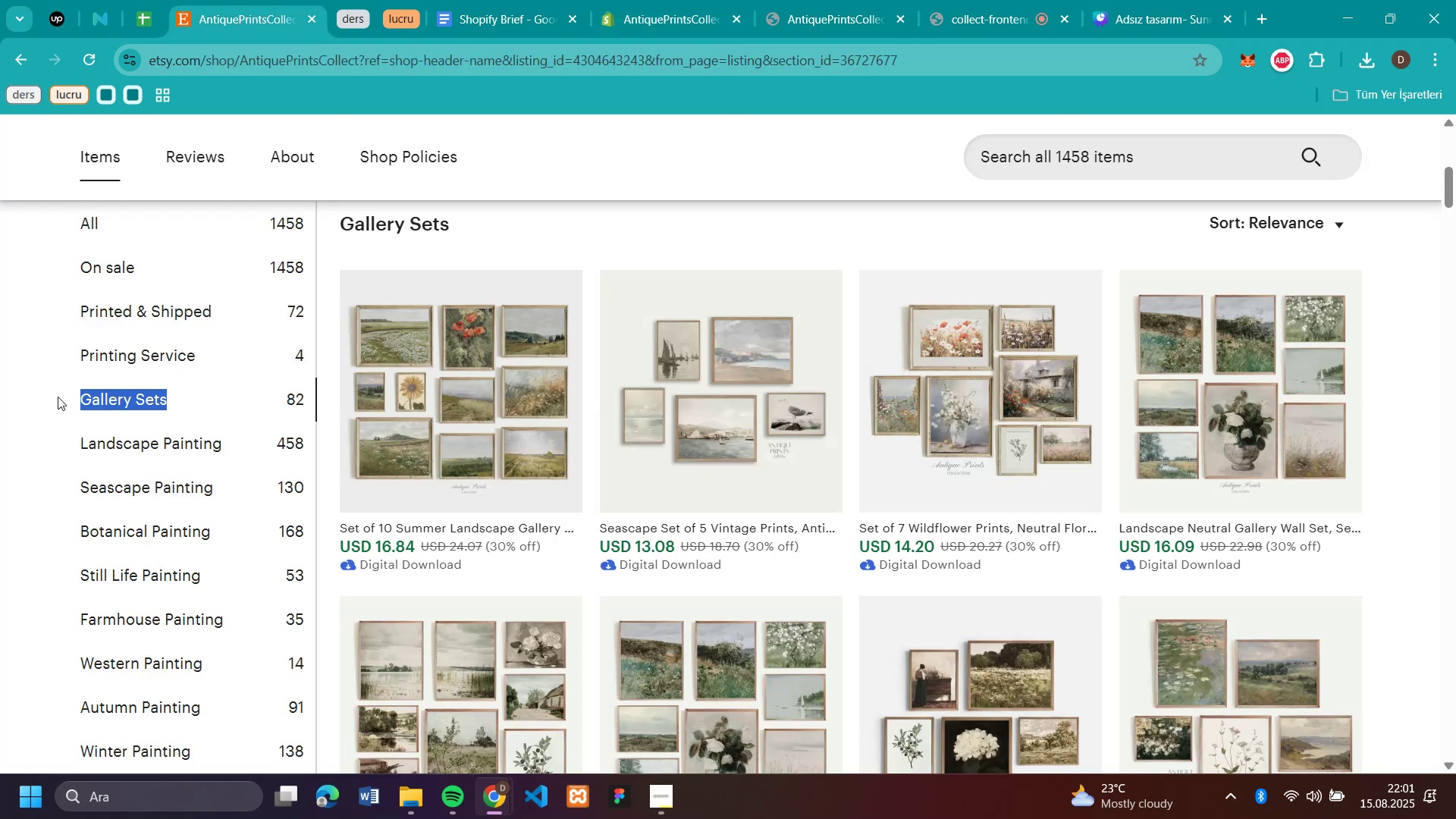 
key(Control+C)
 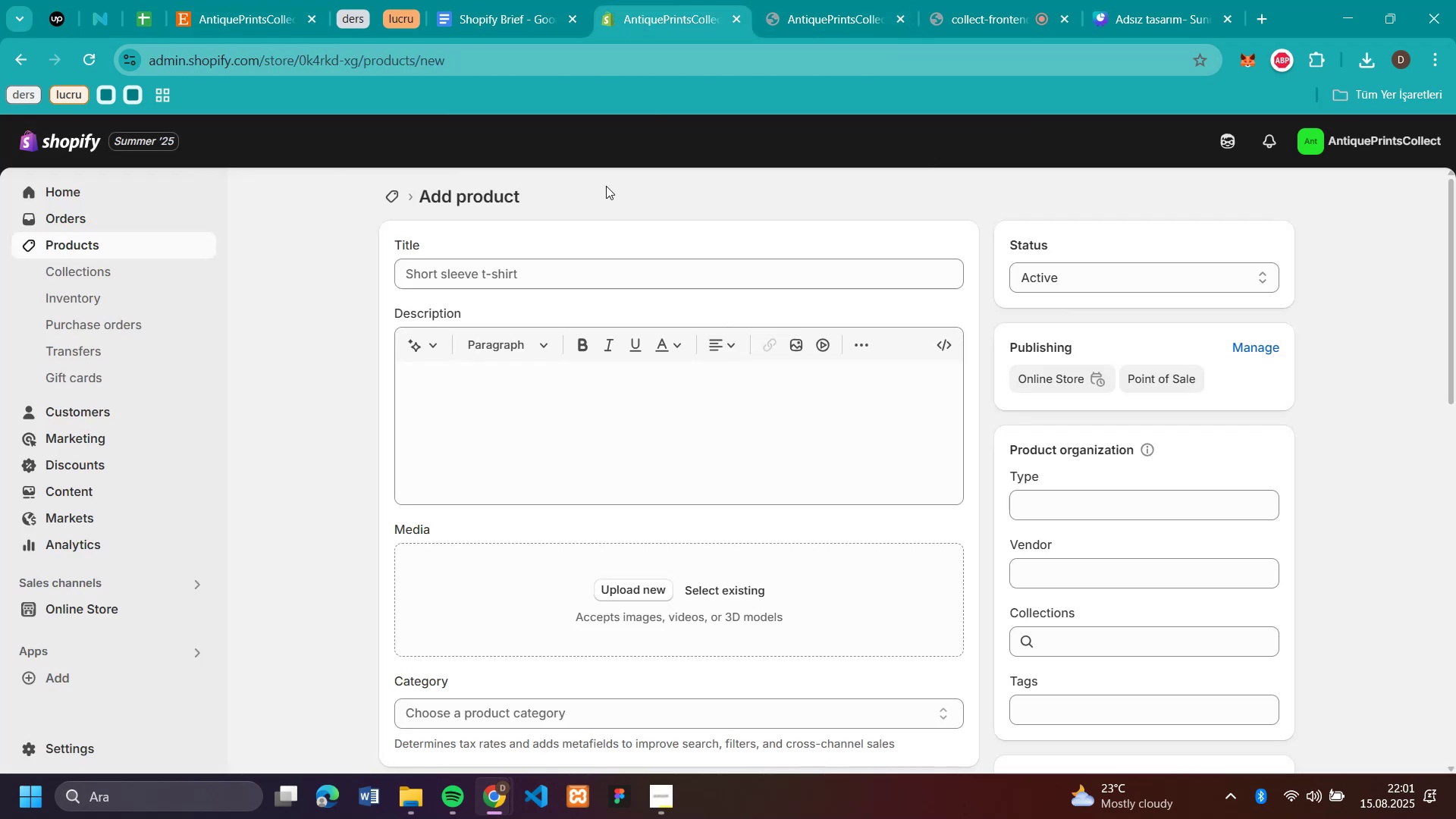 
left_click([543, 280])
 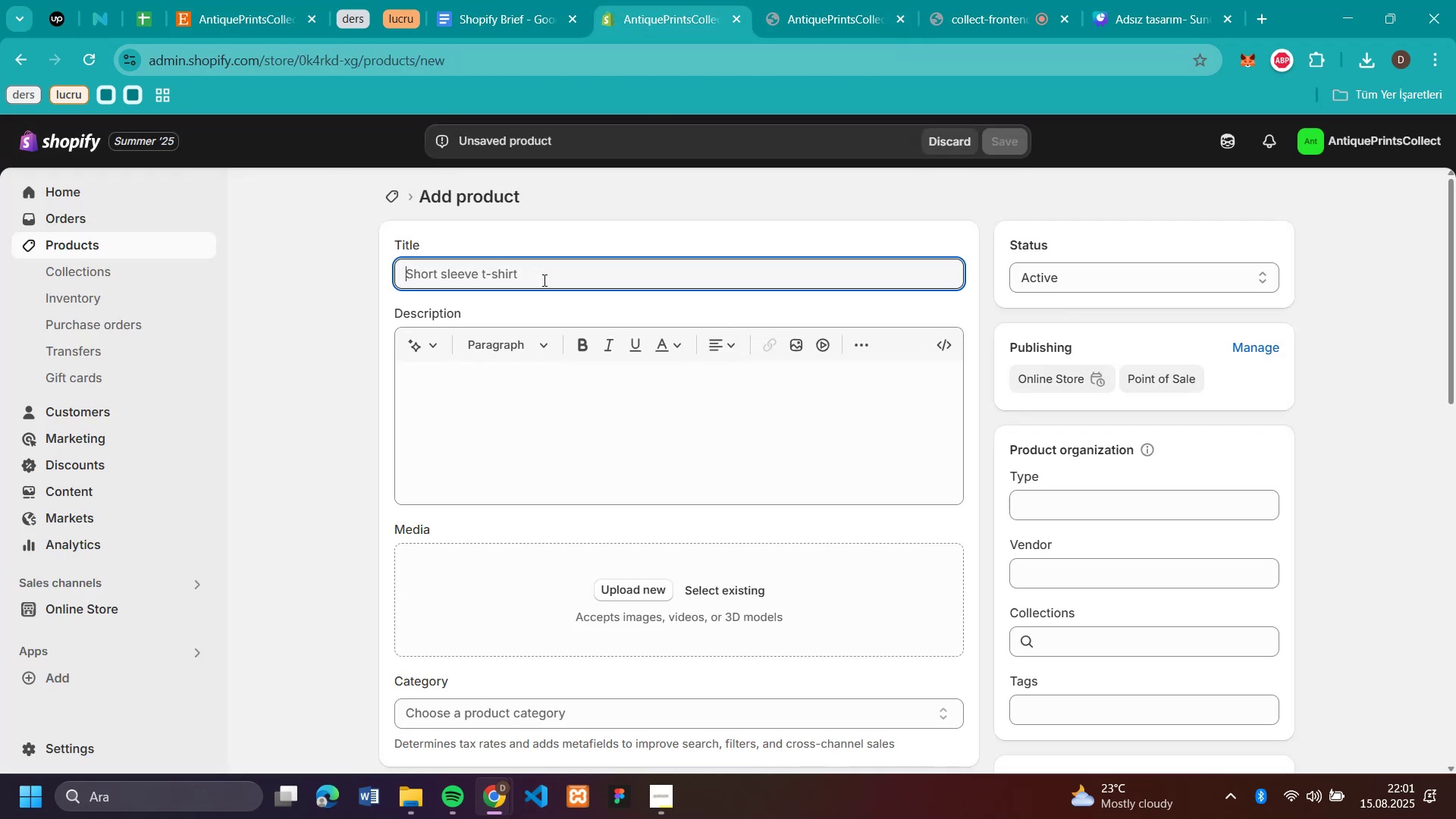 
key(Control+V)
 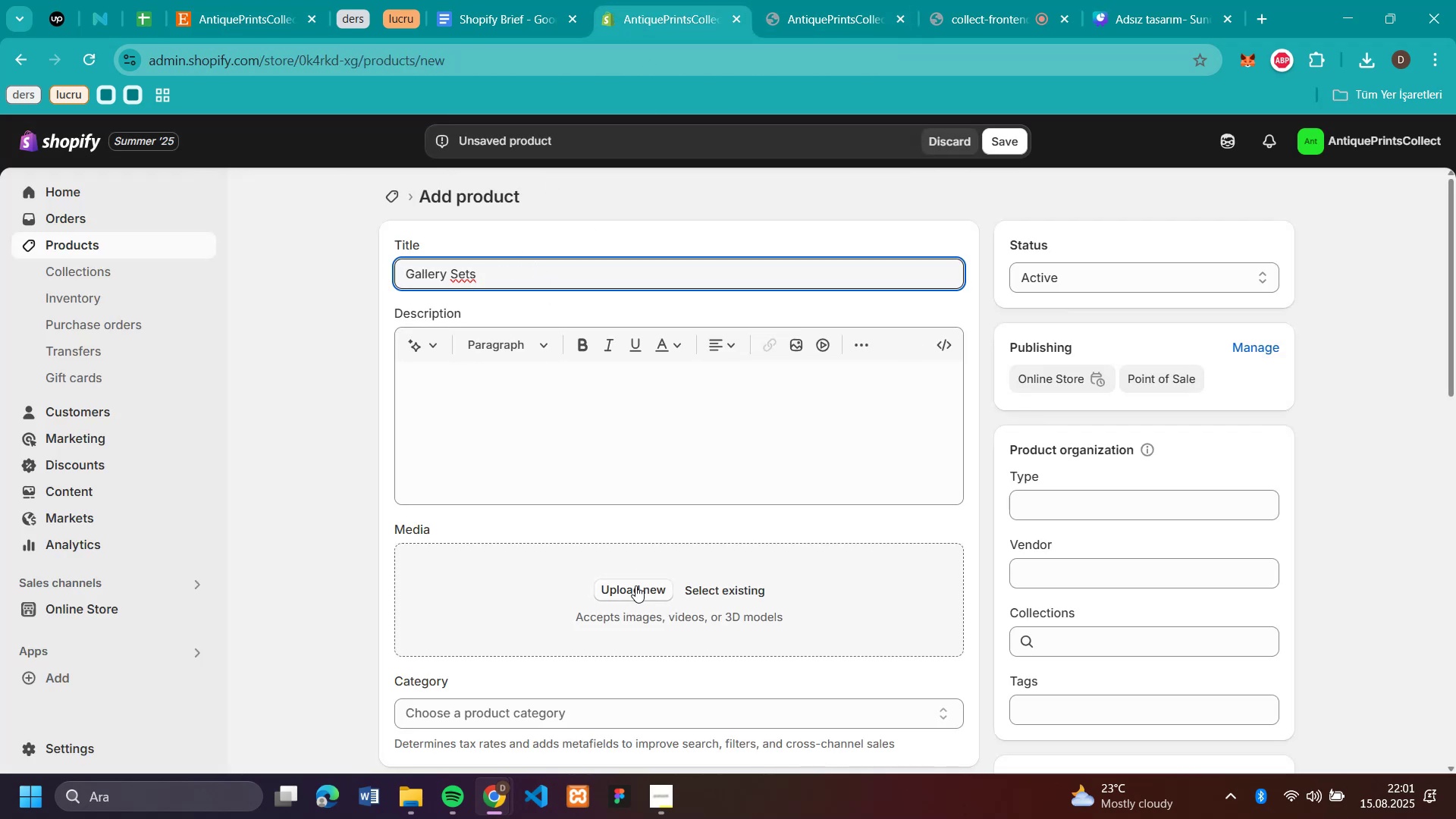 
left_click([635, 585])
 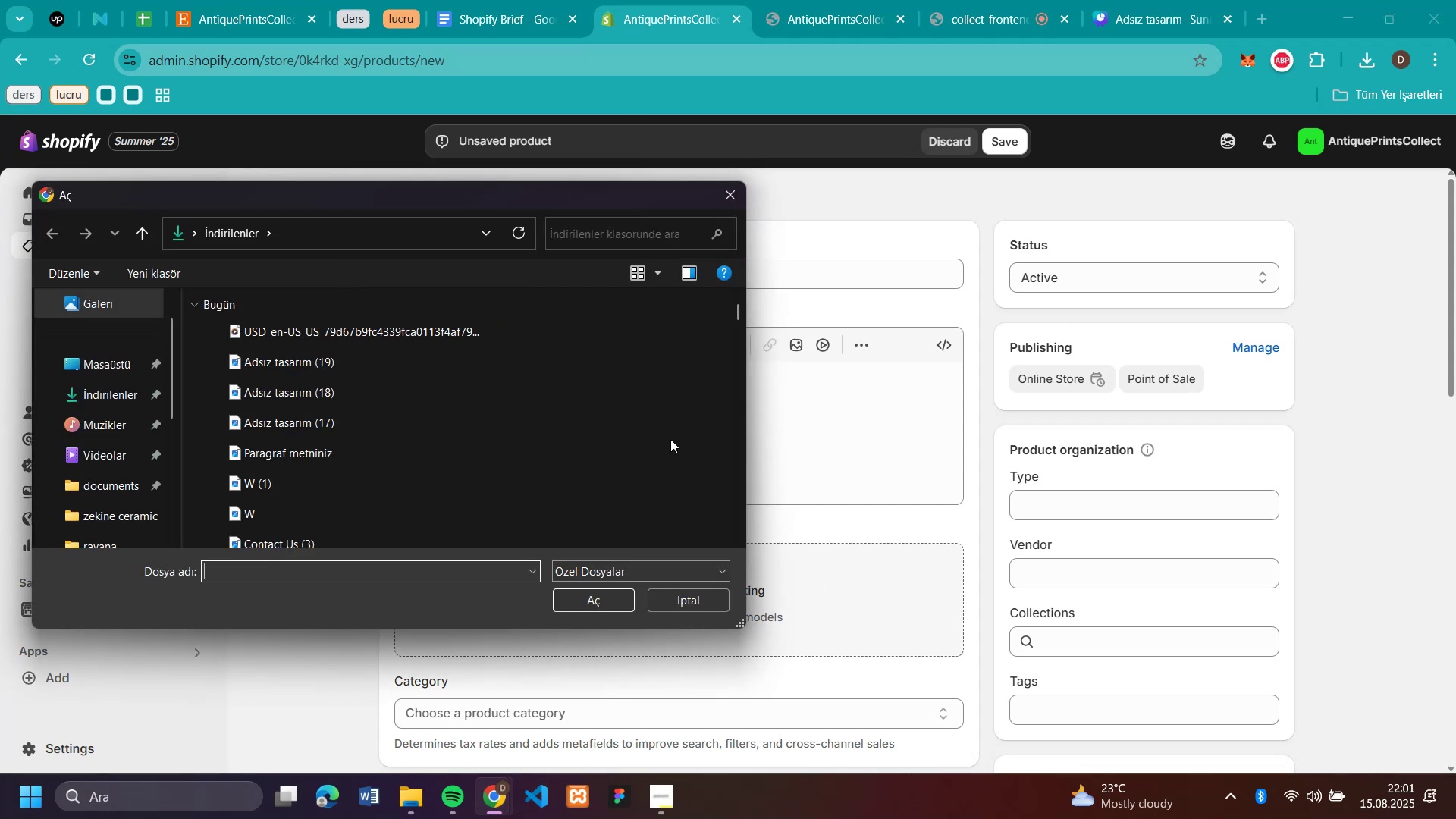 
left_click([717, 196])
 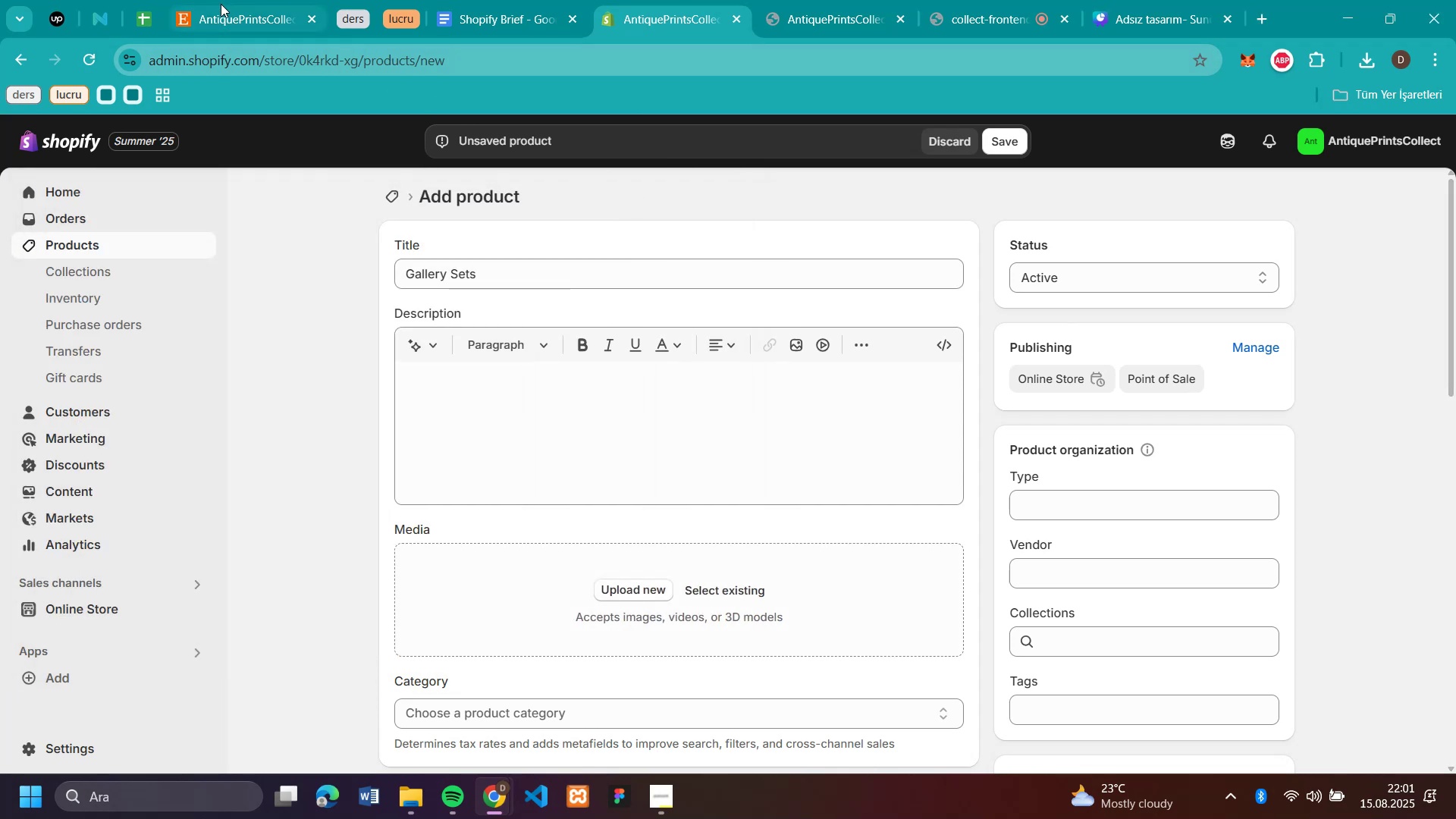 
left_click([221, 3])
 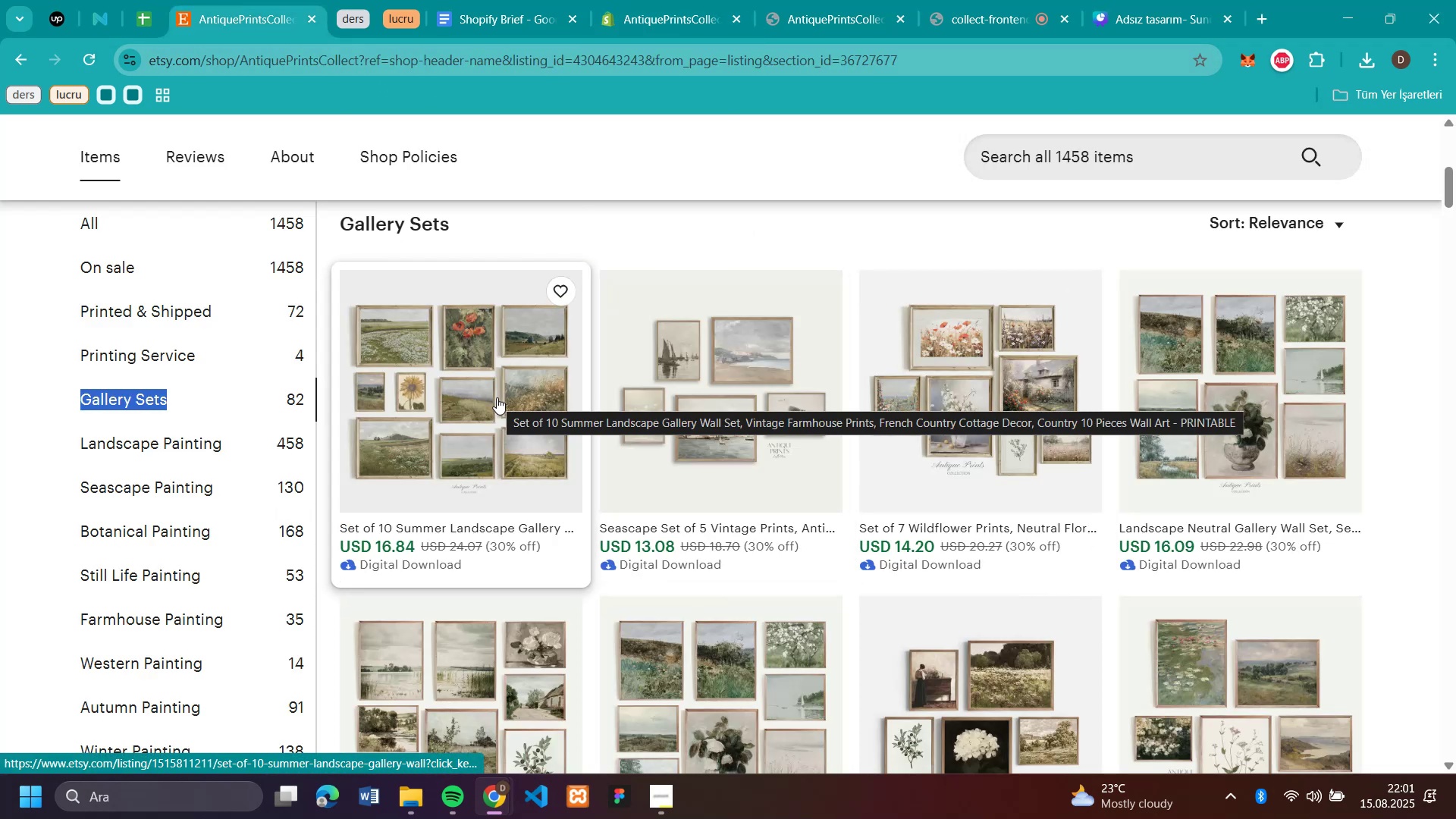 
left_click([497, 397])
 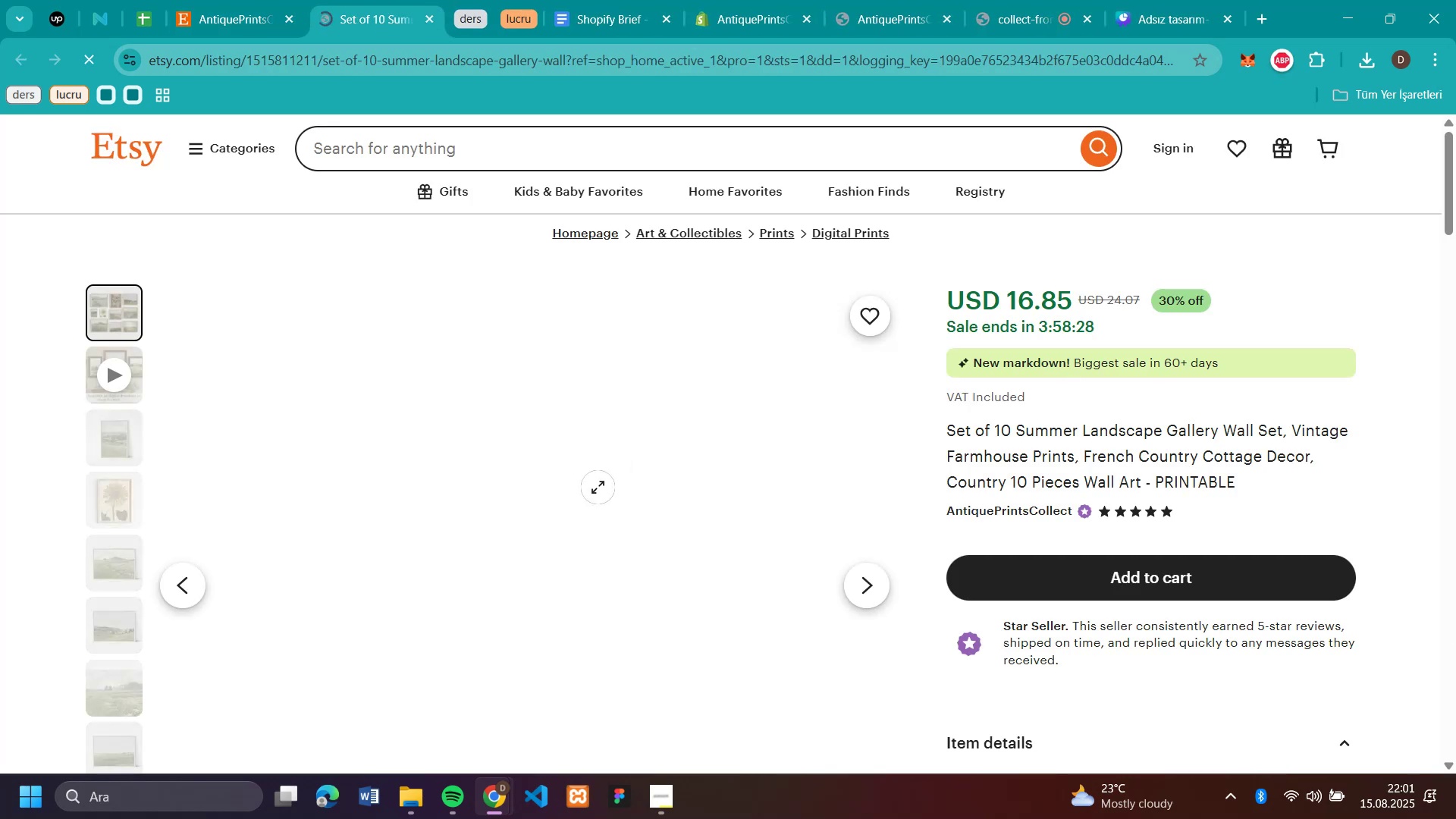 
right_click([563, 497])
 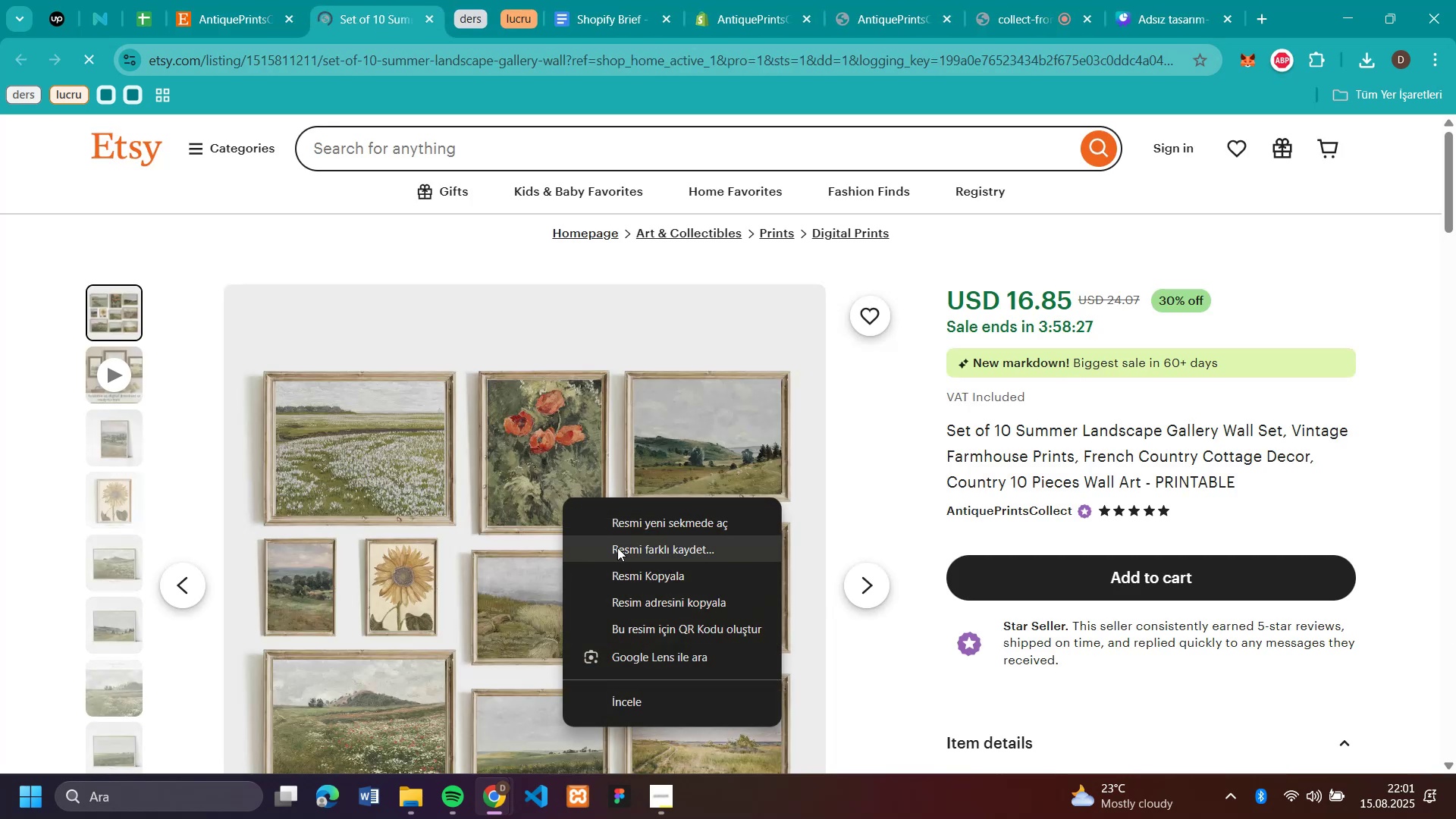 
left_click([617, 548])
 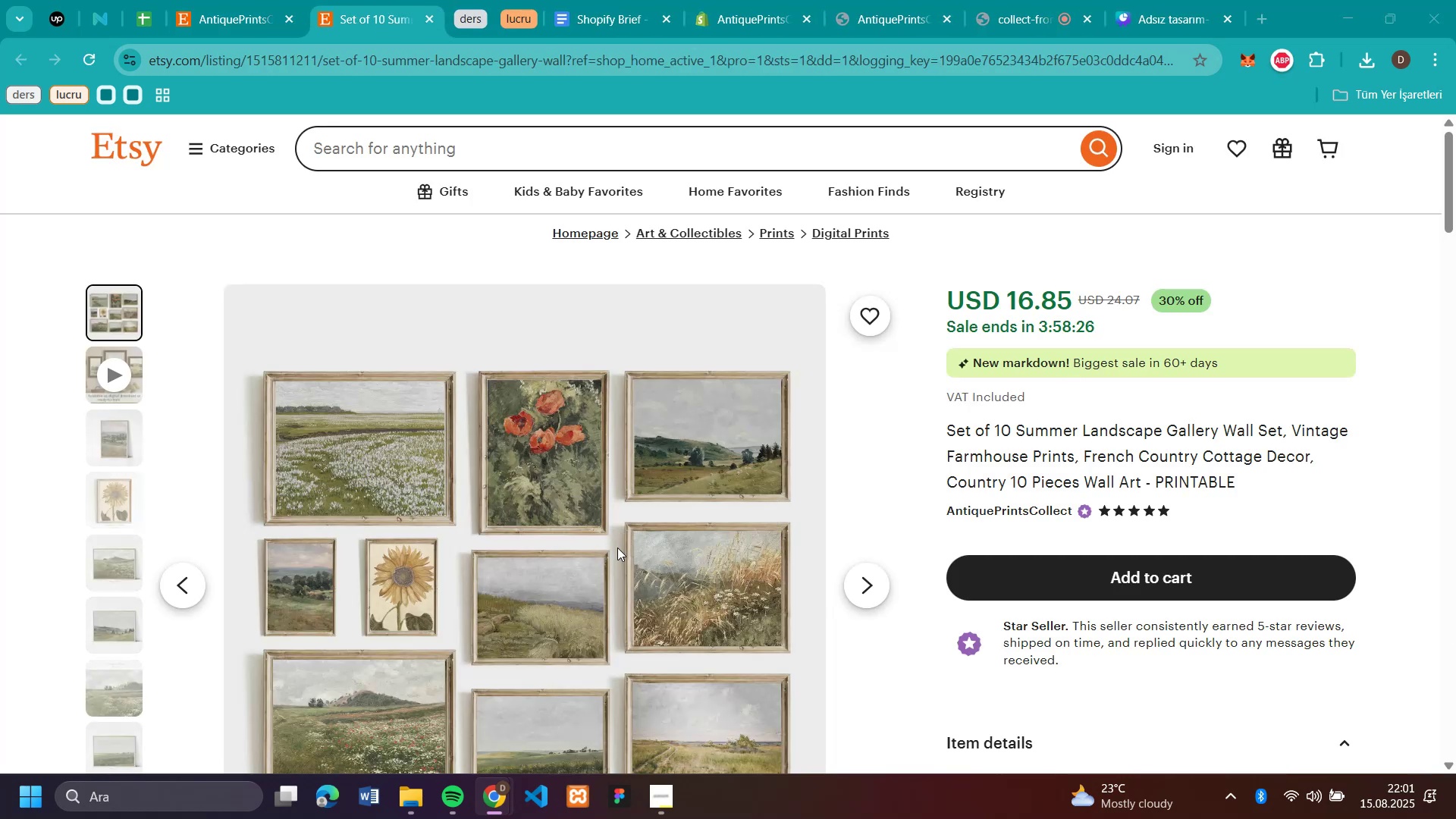 
key(Enter)
 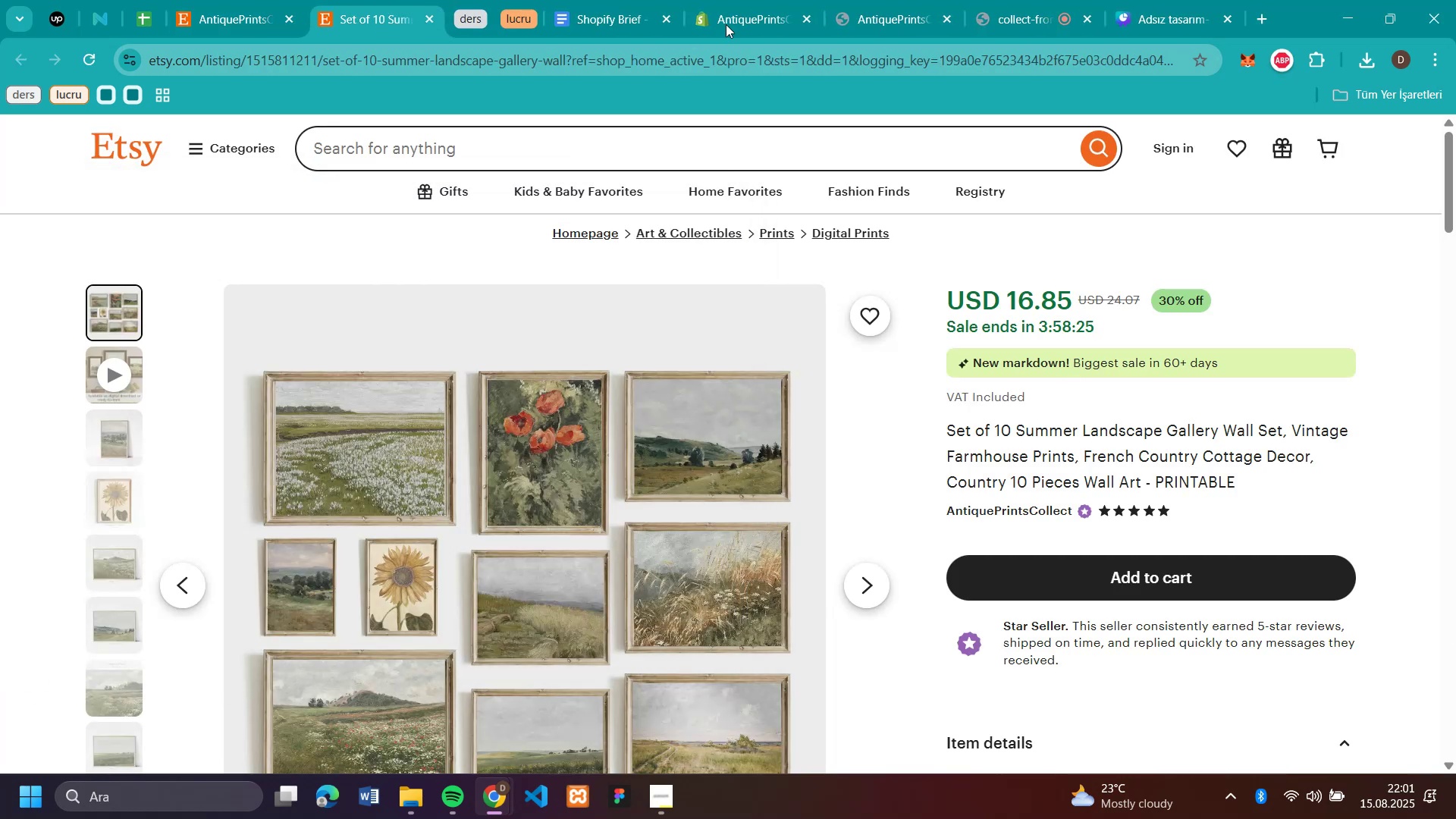 
left_click([730, 21])
 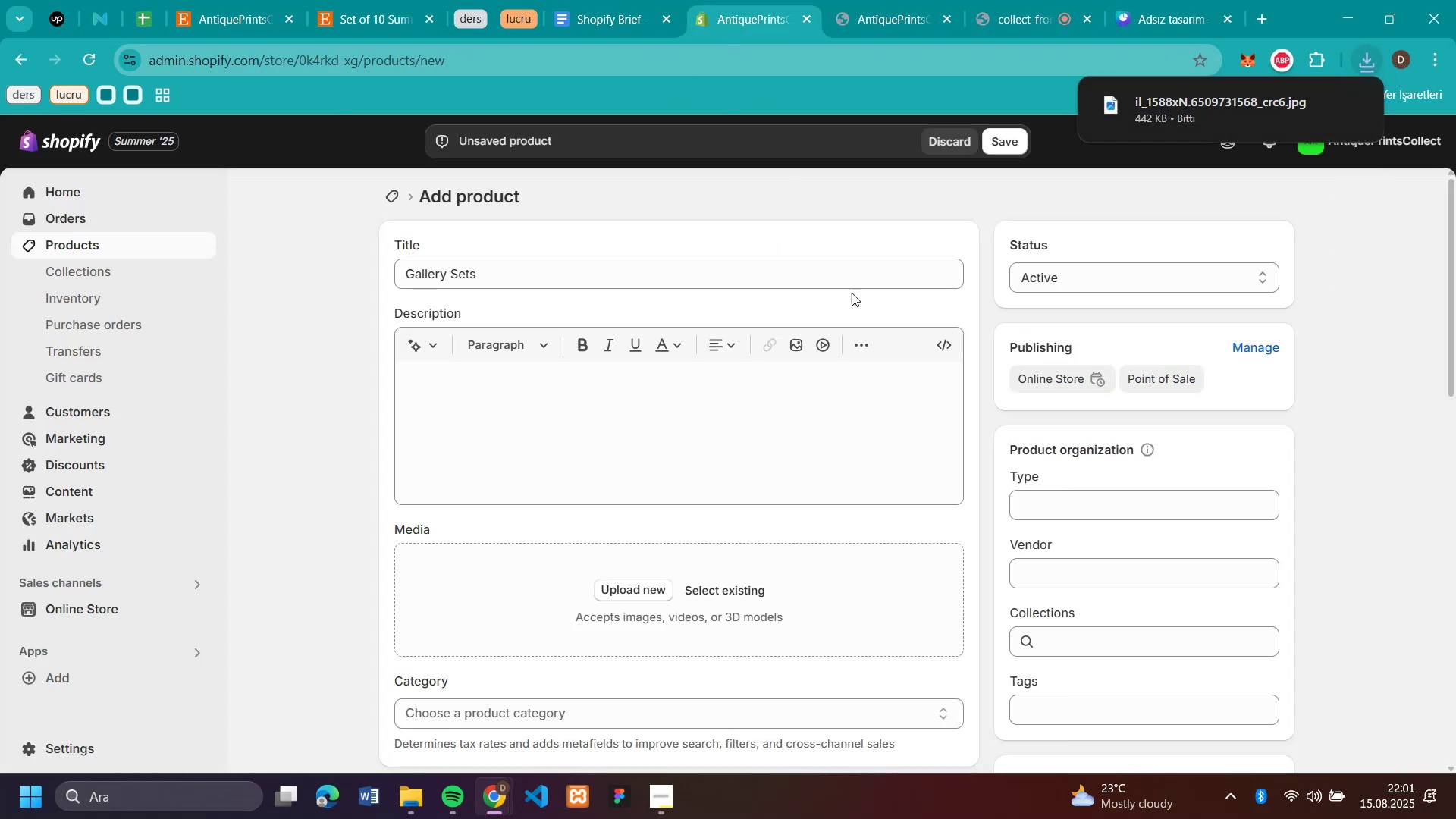 
scroll: coordinate [1221, 378], scroll_direction: down, amount: 2.0
 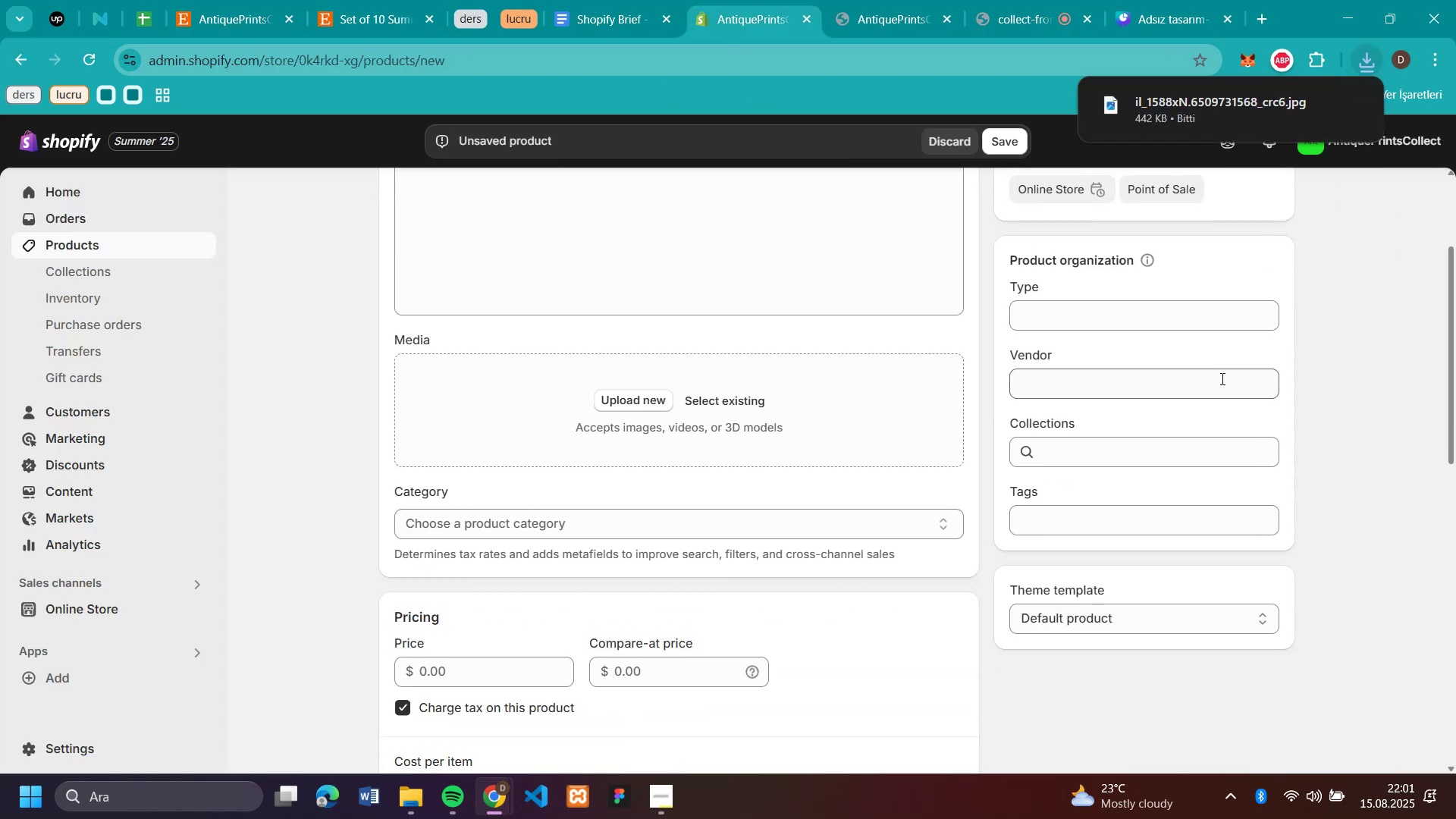 
scroll: coordinate [1120, 361], scroll_direction: up, amount: 6.0
 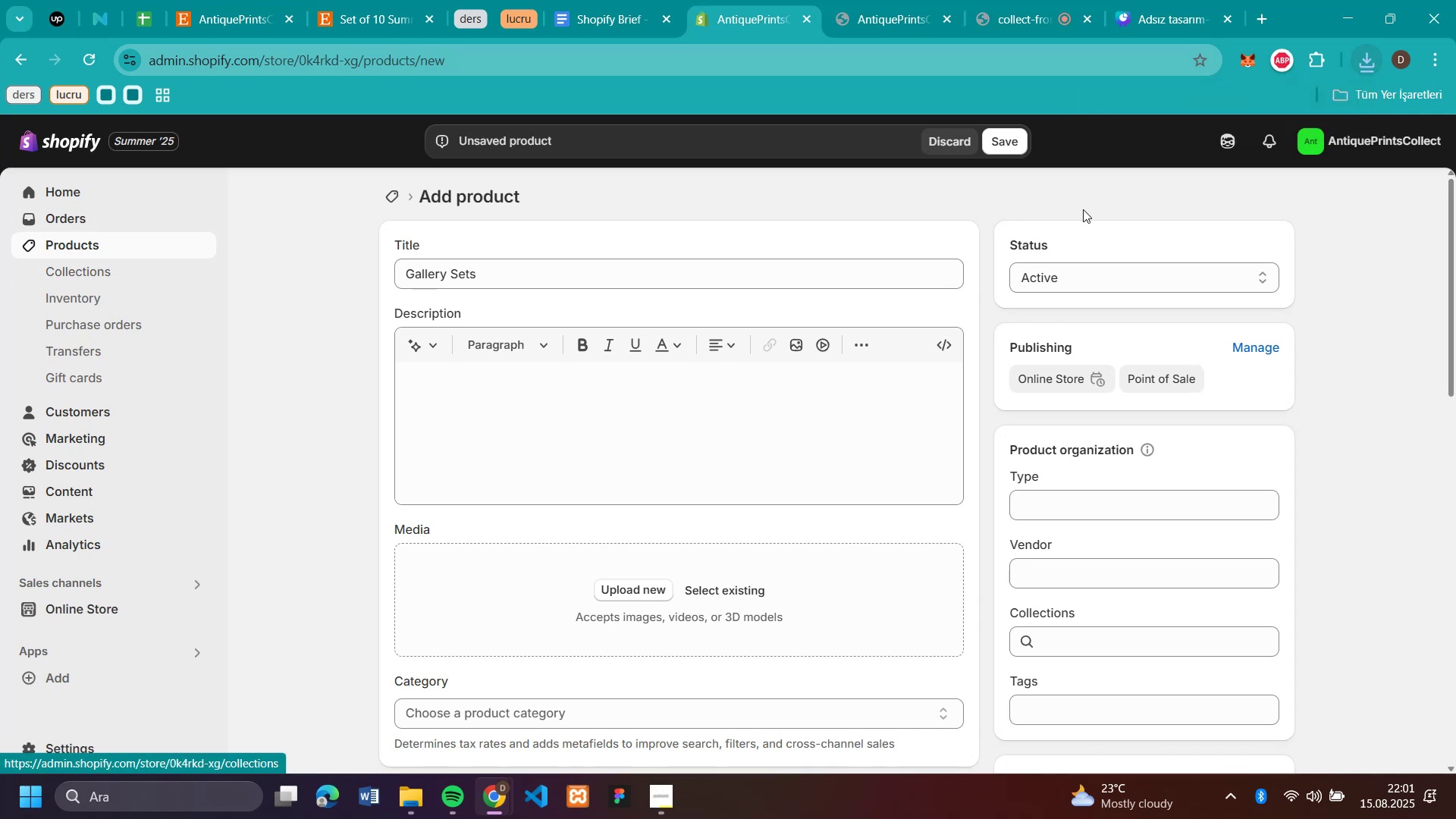 
left_click([937, 143])
 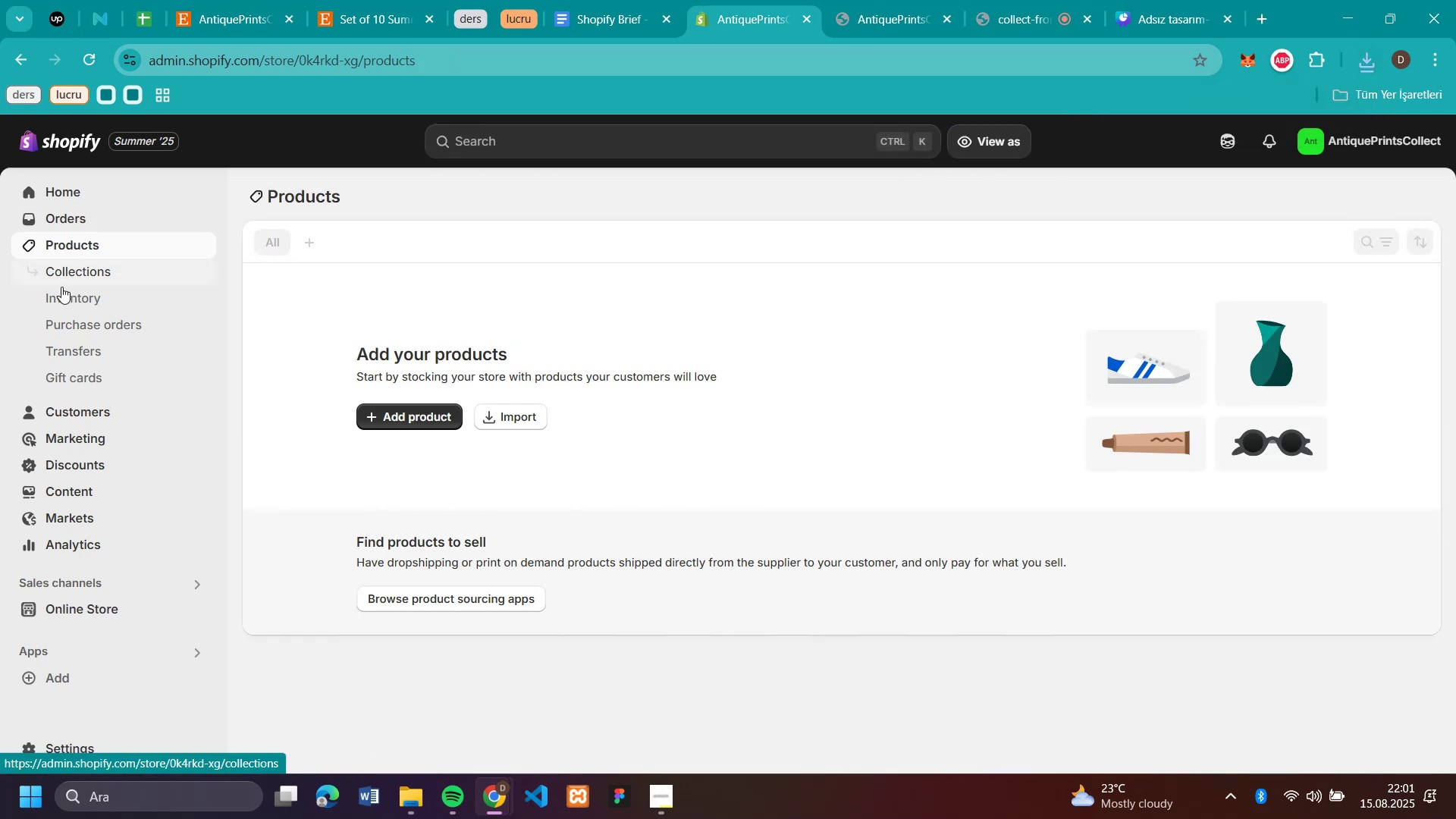 
left_click([80, 277])
 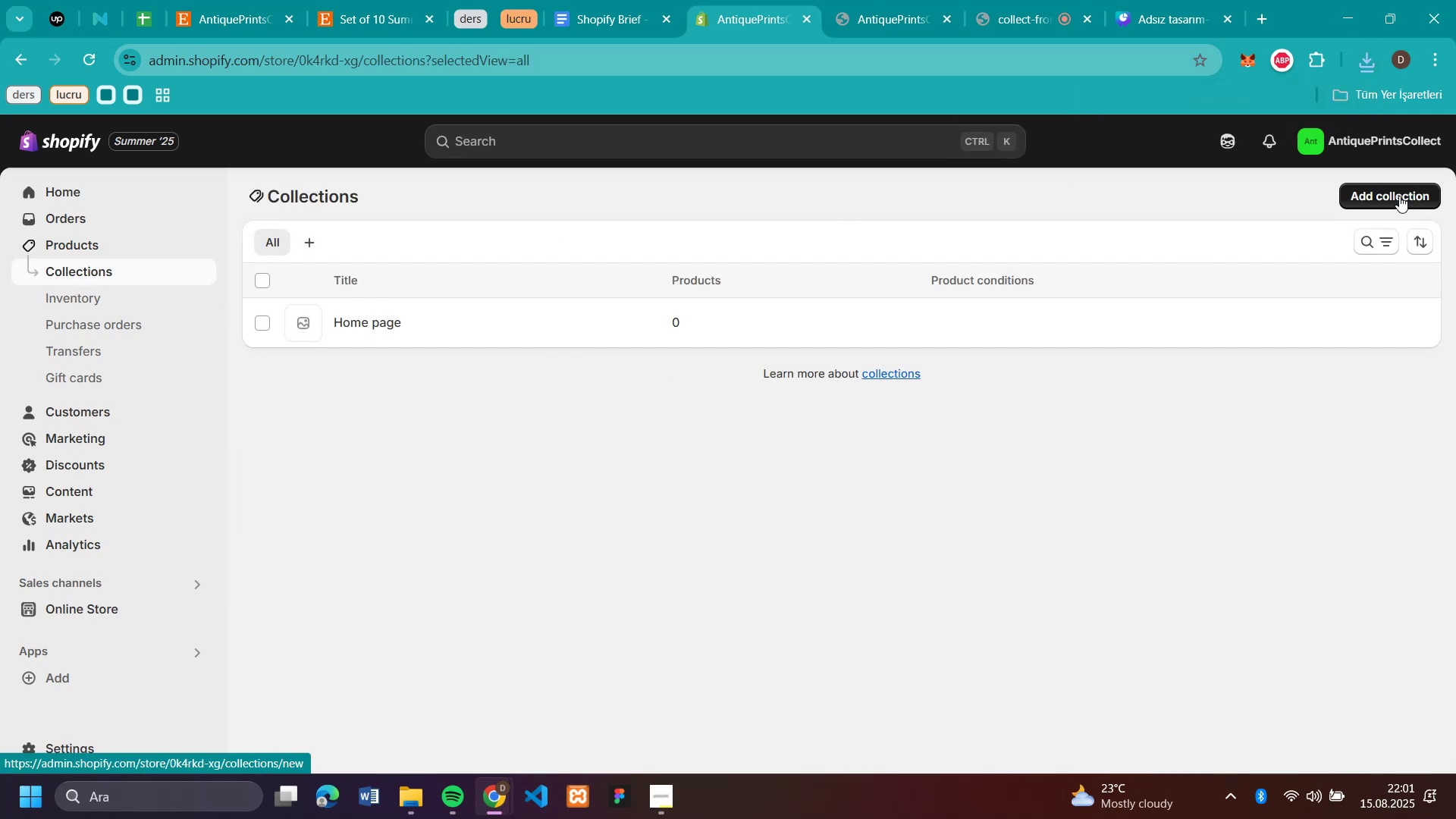 
left_click([1400, 193])
 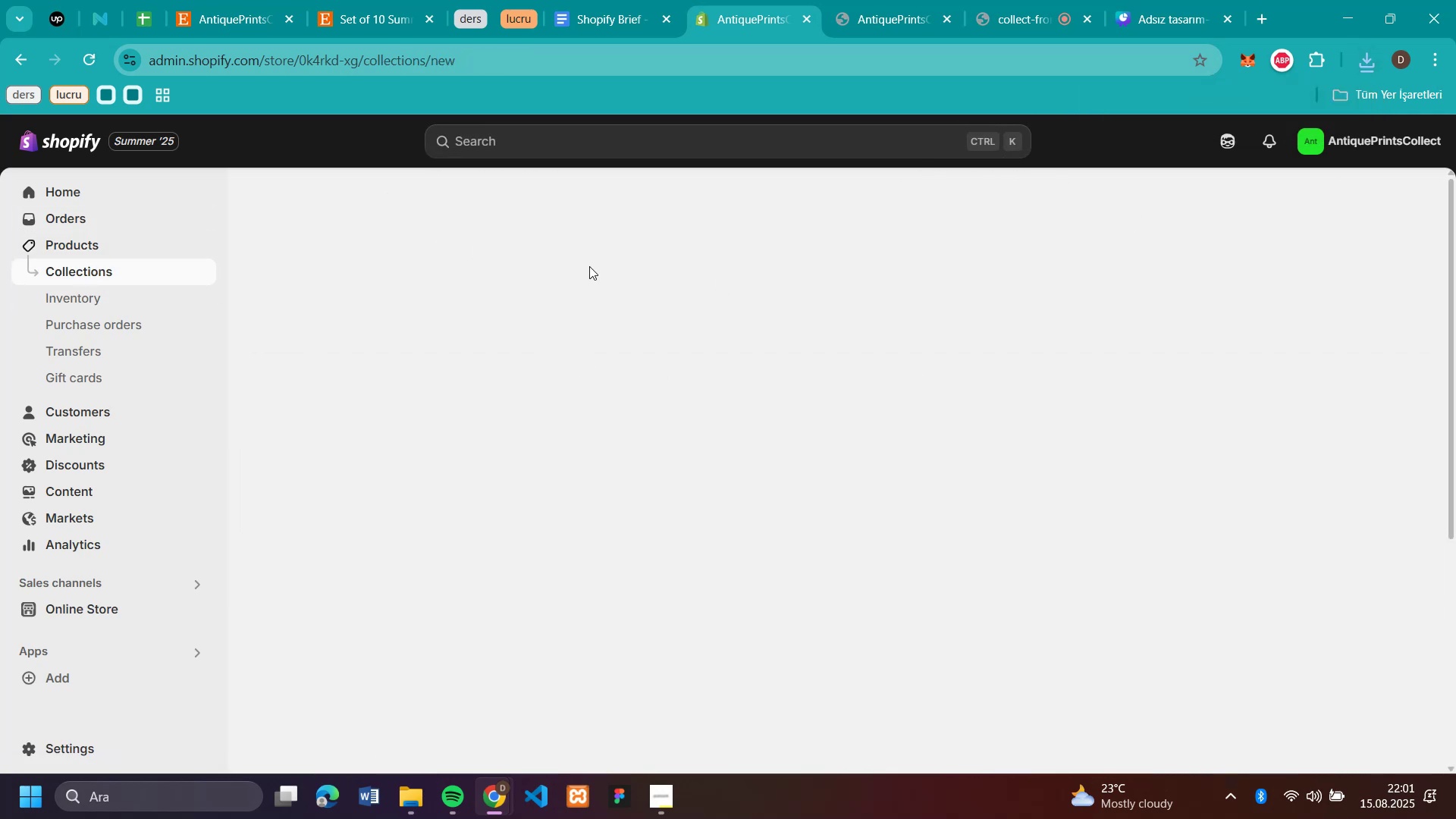 
left_click([589, 266])
 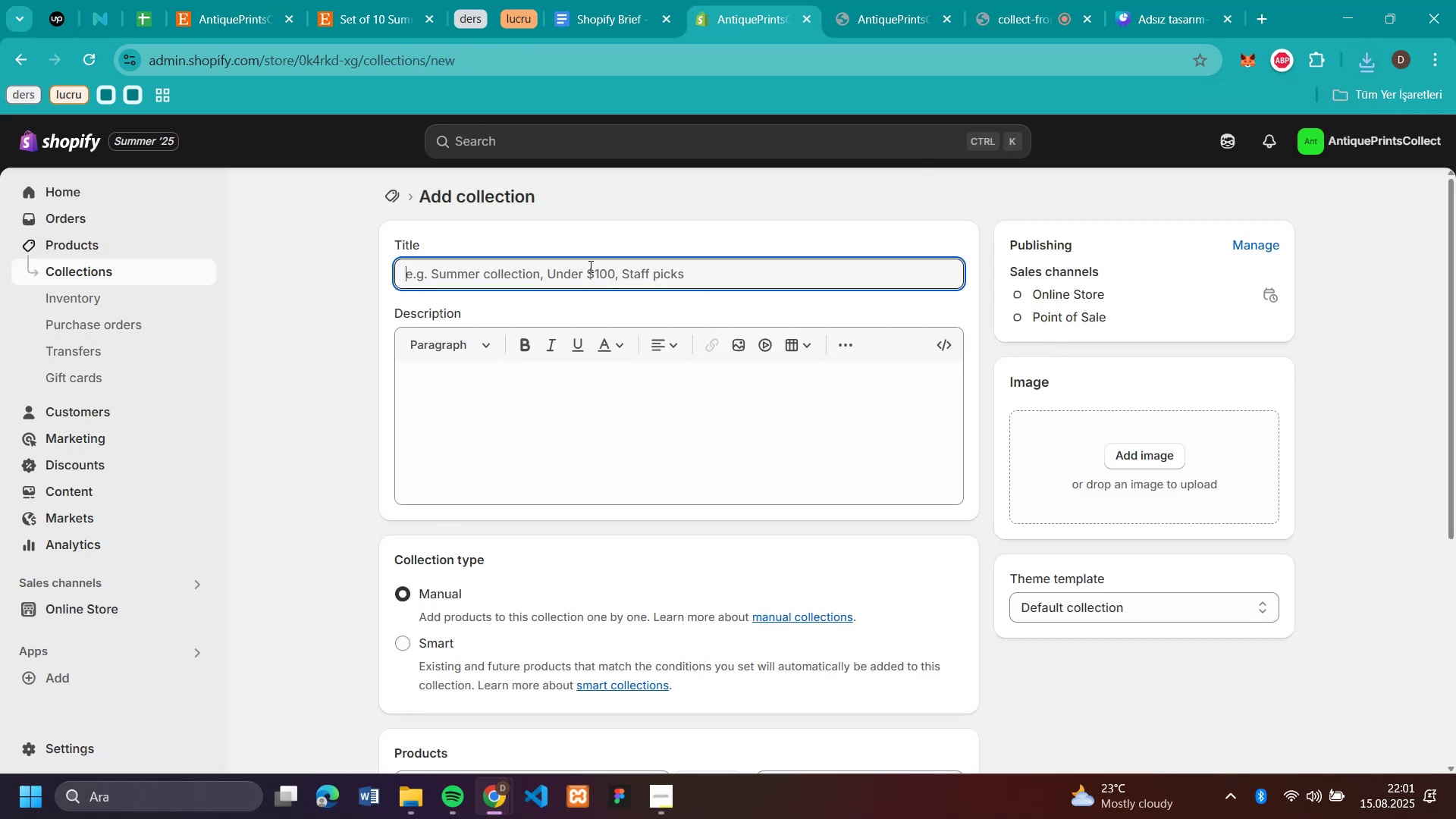 
key(Control+V)
 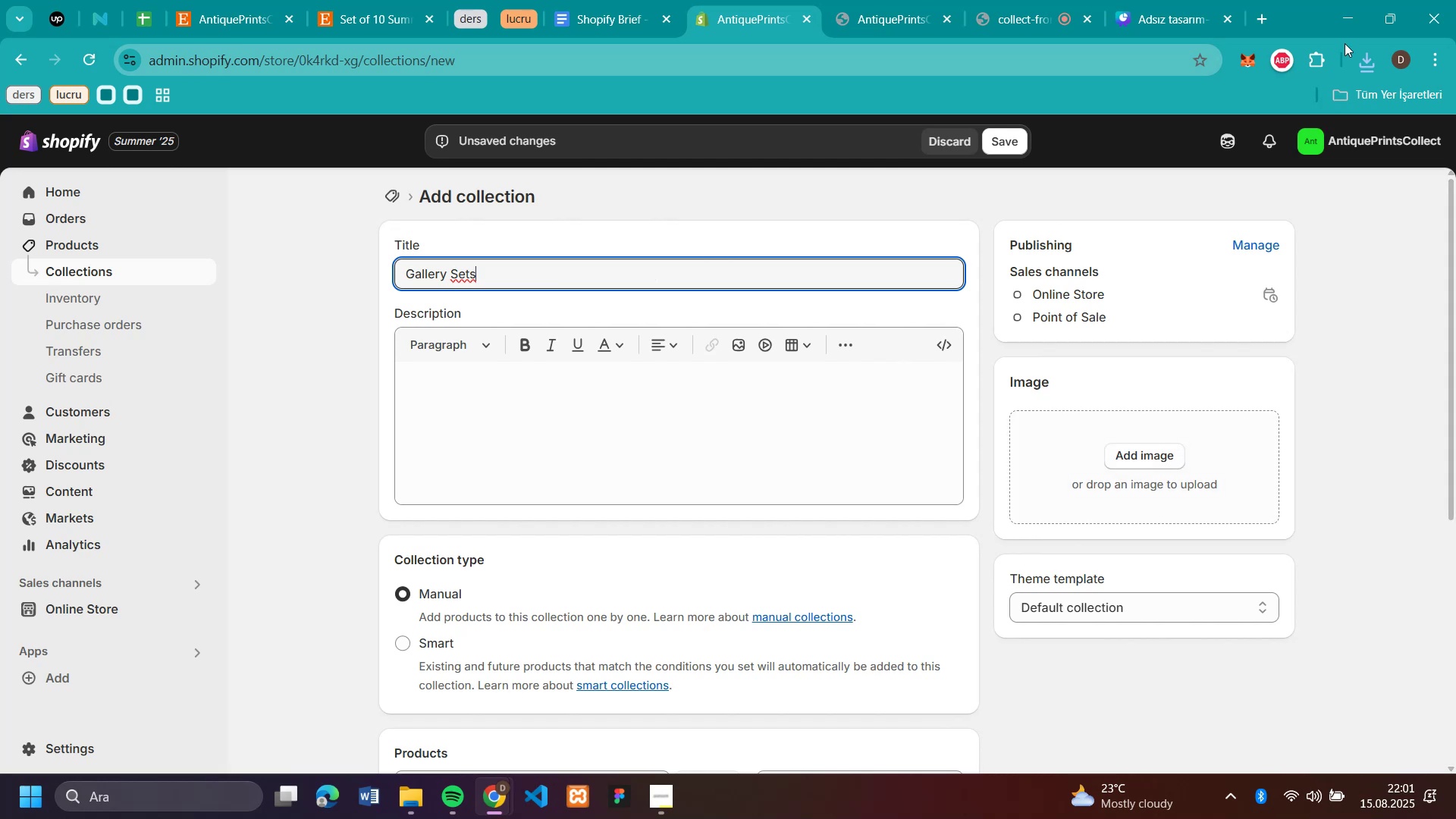 
left_click([1362, 52])
 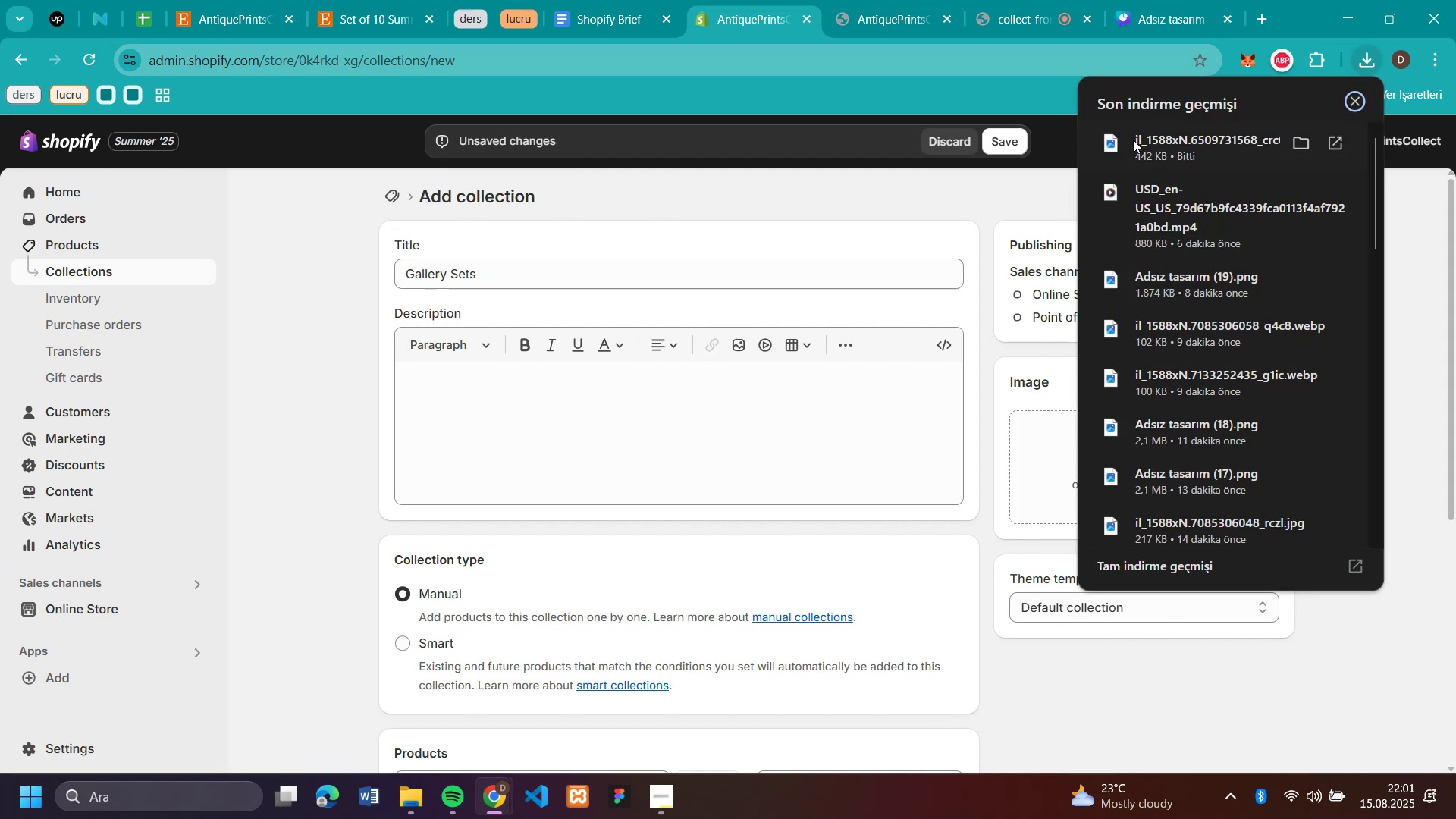 
left_click_drag(start_coordinate=[1134, 143], to_coordinate=[1026, 428])
 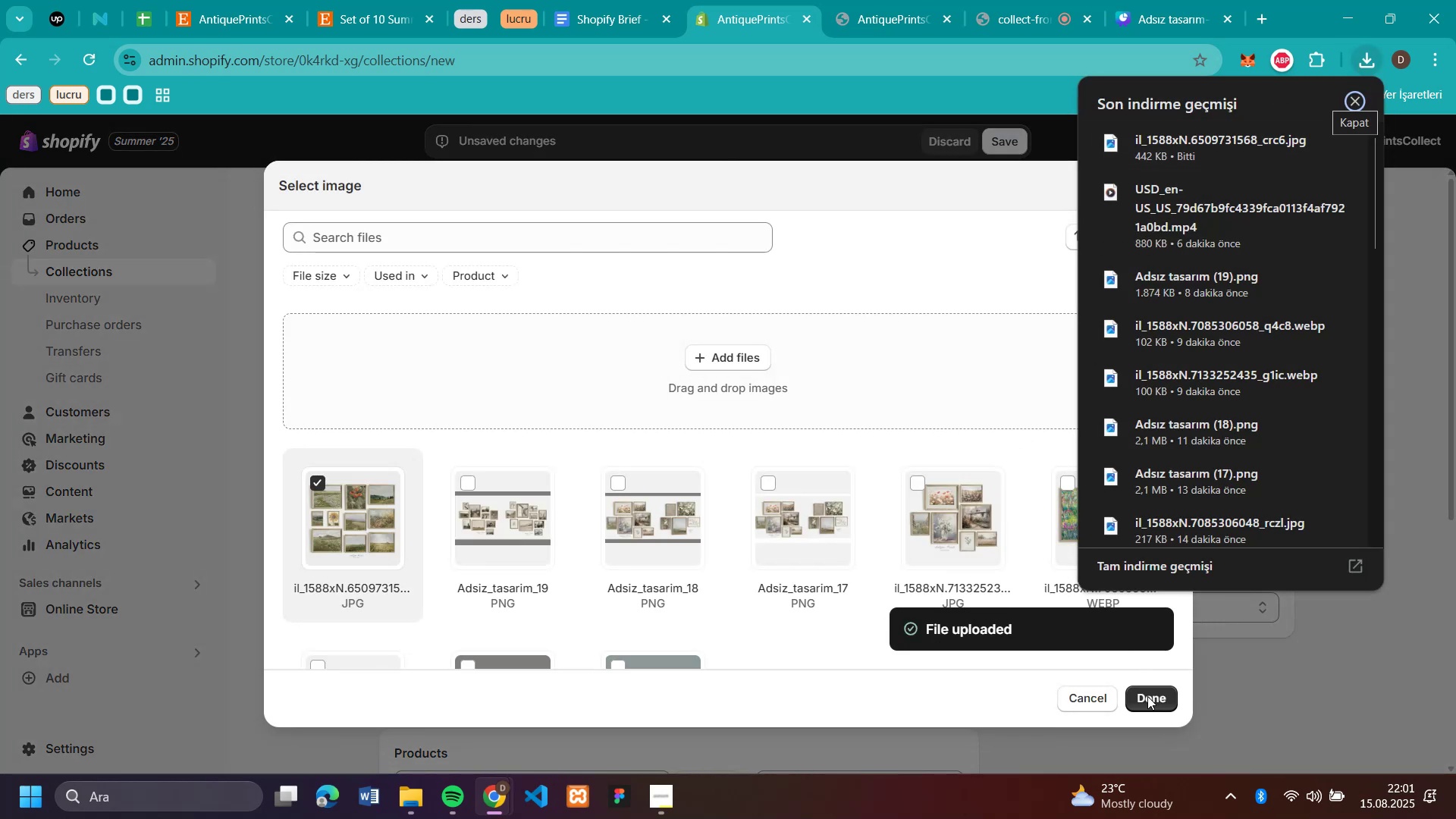 
wait(8.7)
 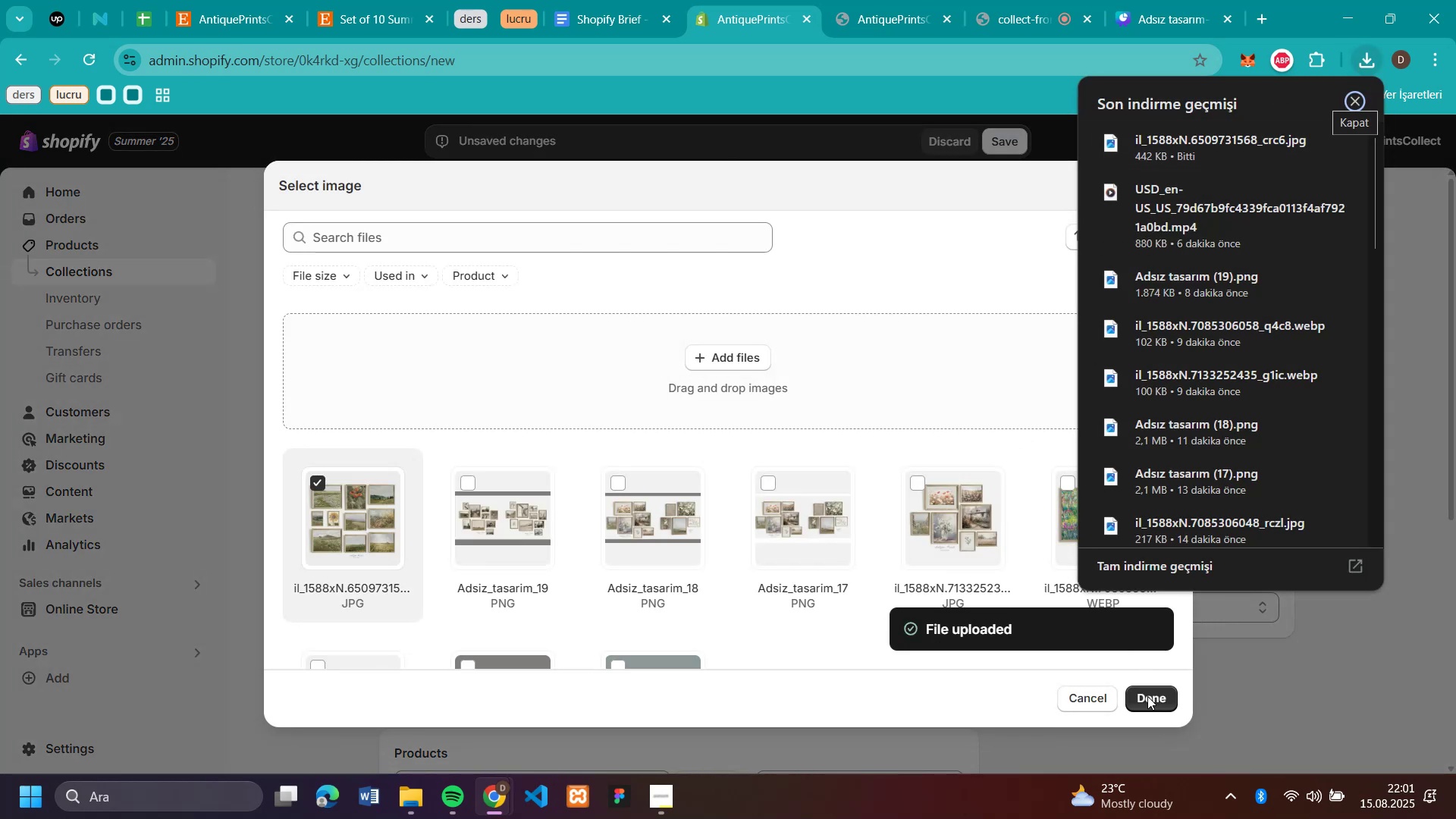 
left_click([1002, 131])
 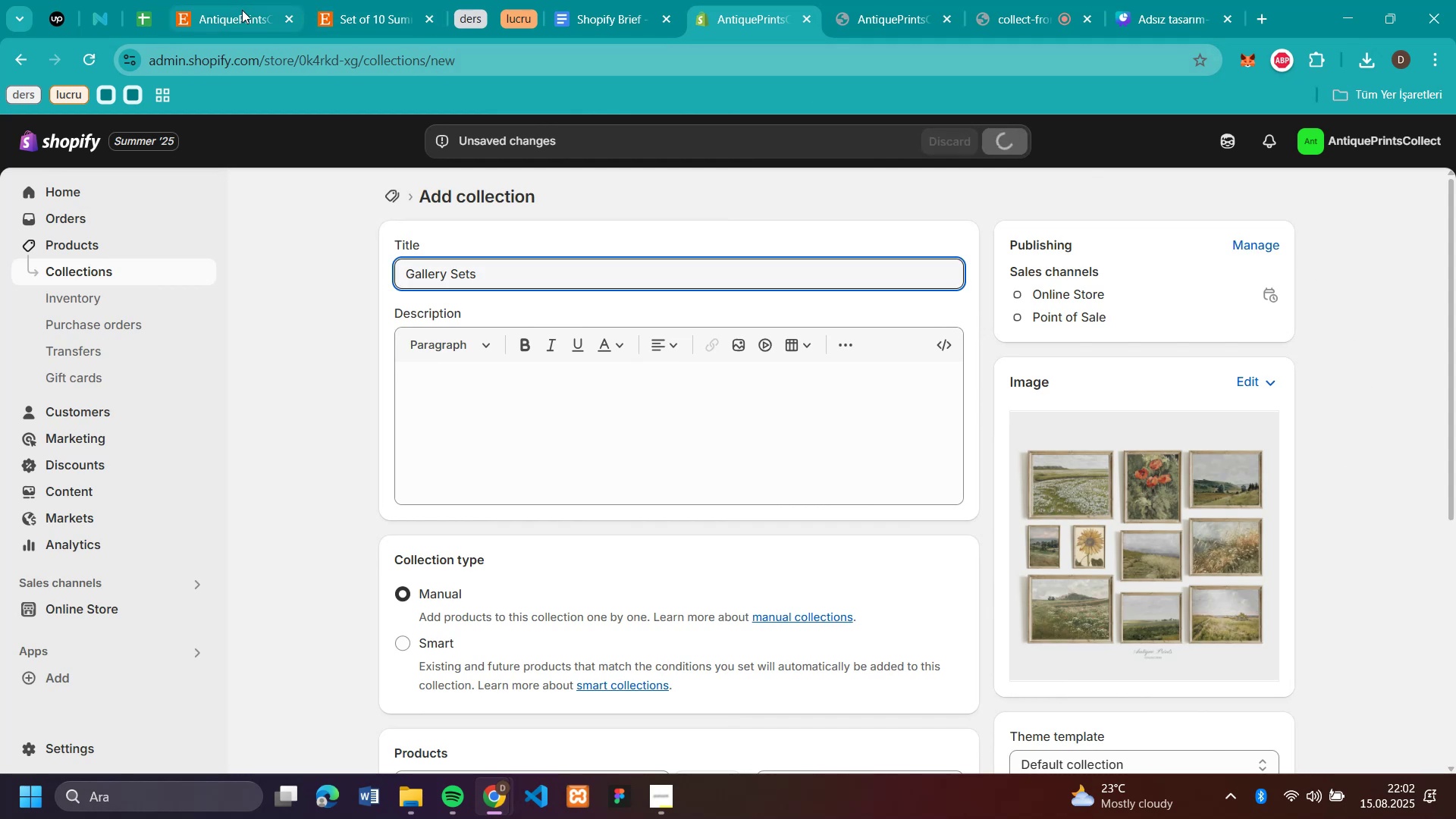 
left_click([353, 13])
 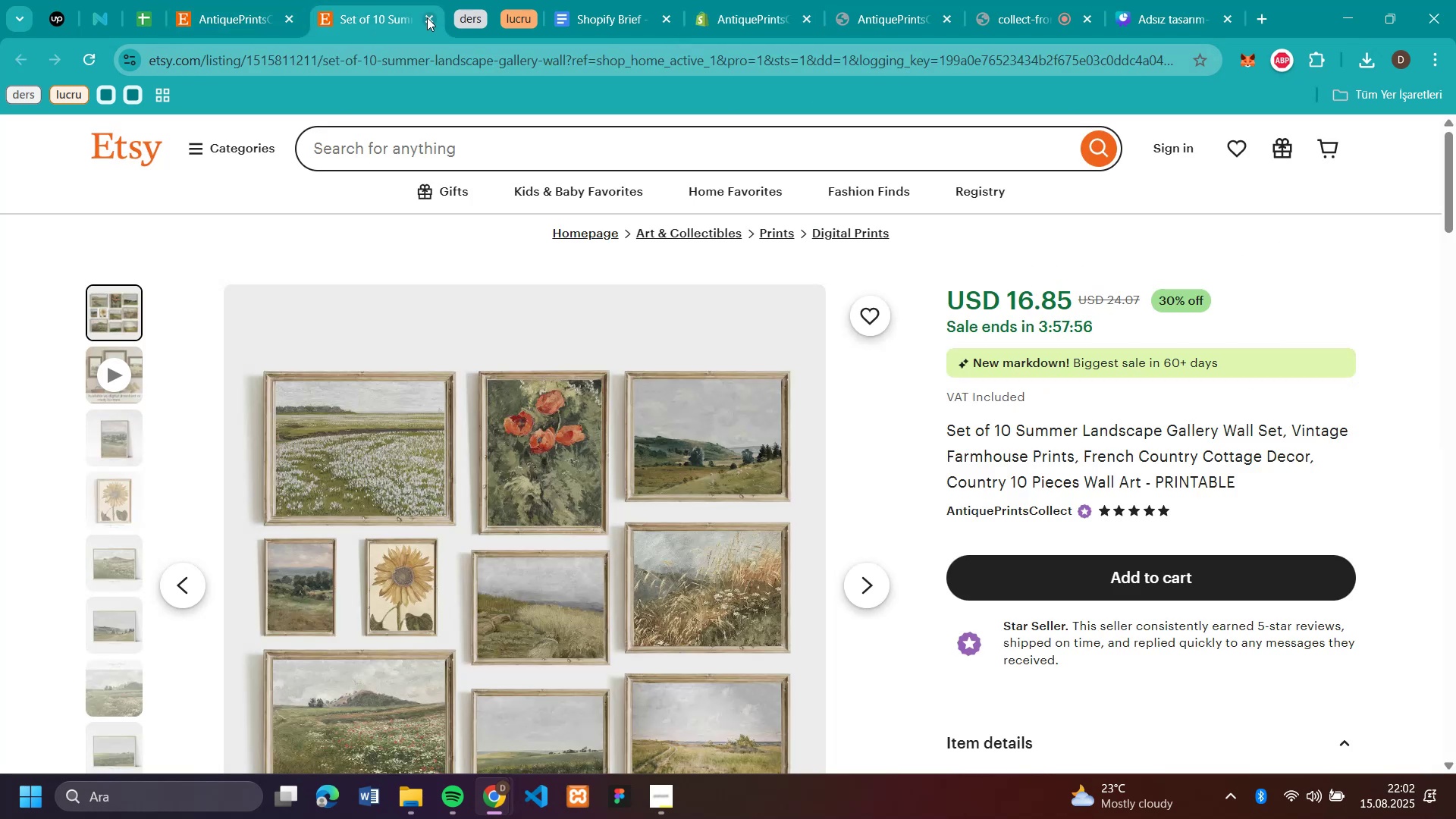 
left_click([427, 17])
 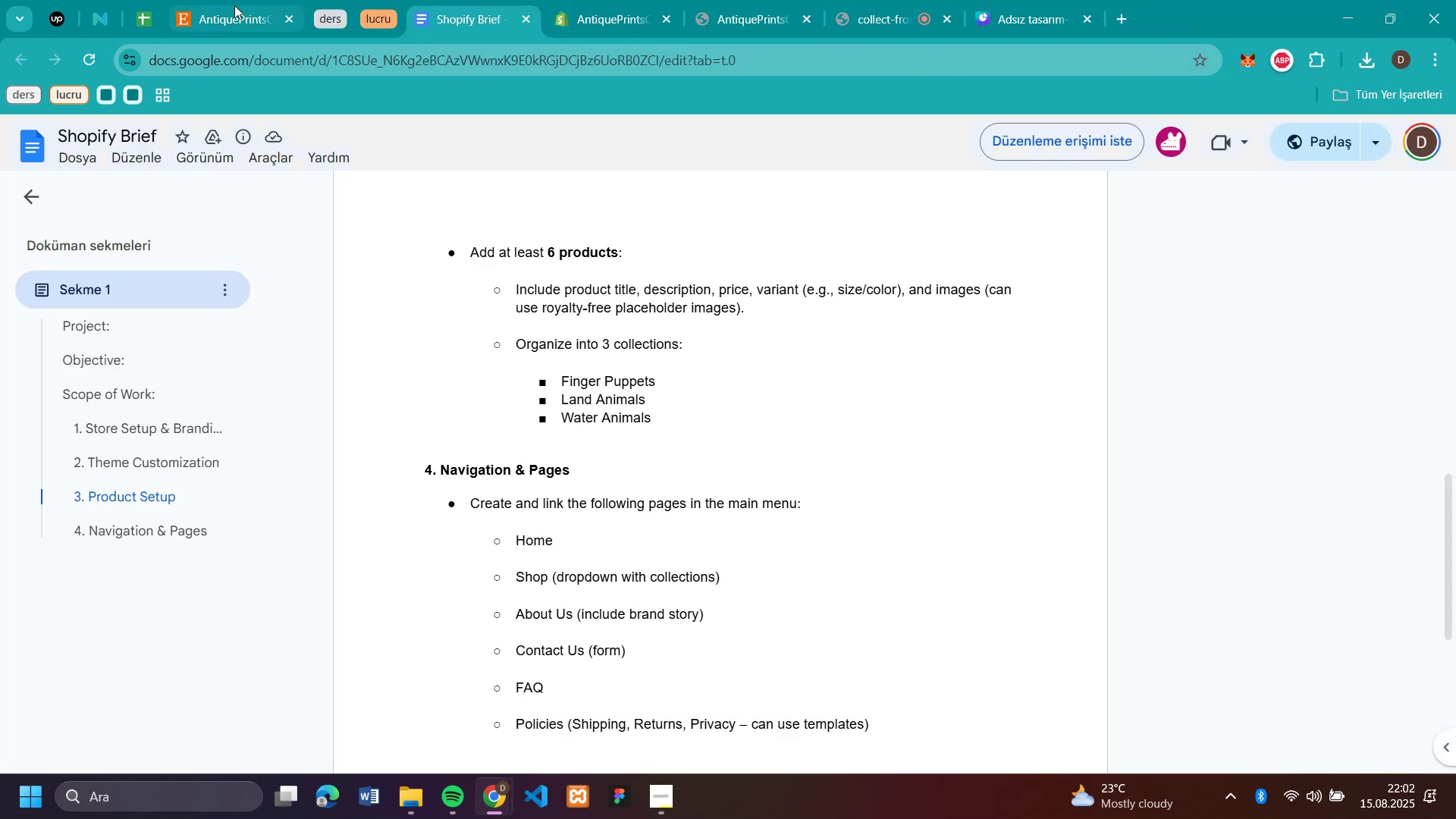 
left_click([234, 5])
 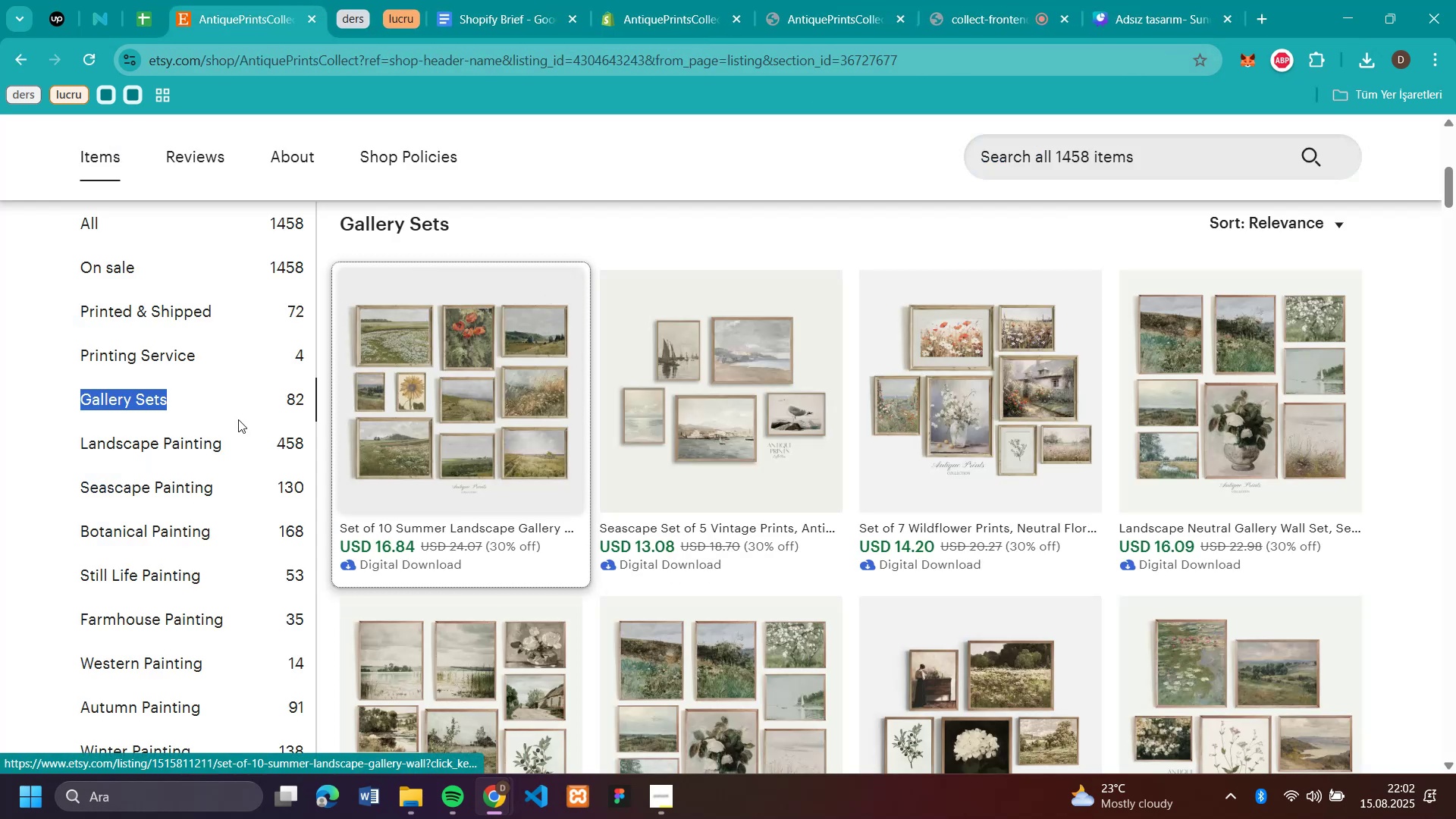 
left_click([202, 447])
 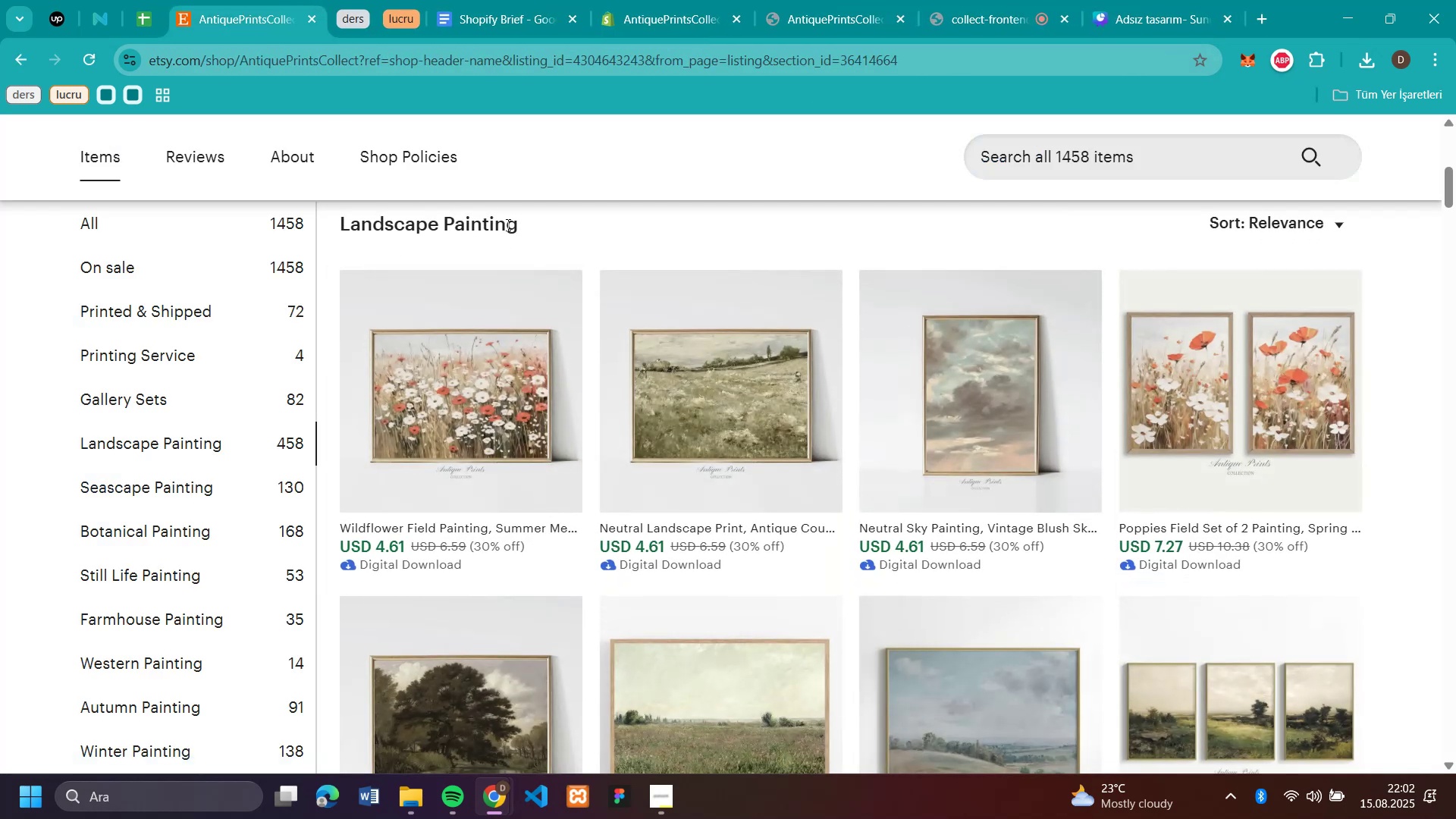 
left_click_drag(start_coordinate=[532, 225], to_coordinate=[339, 213])
 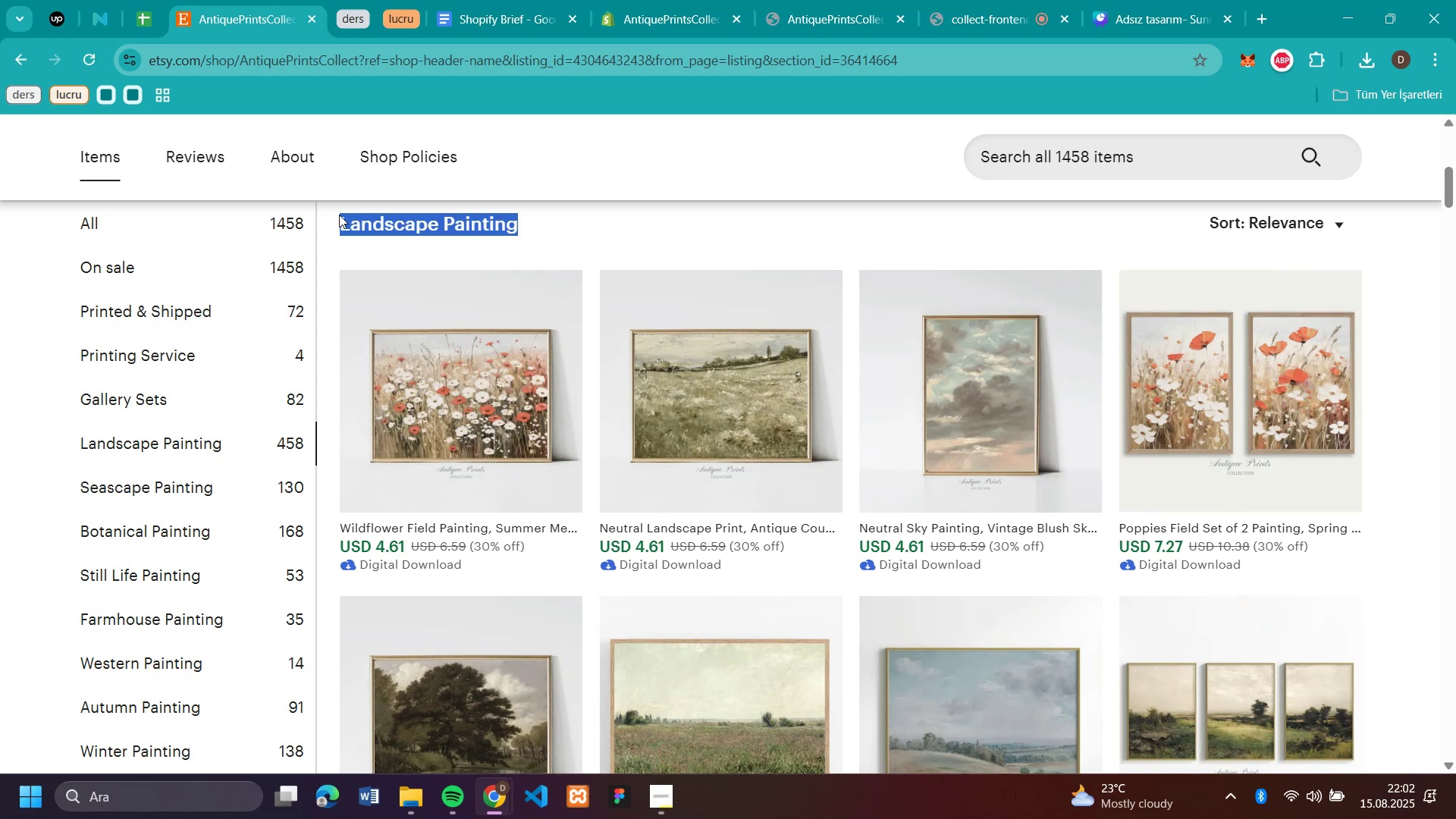 
key(Control+C)
 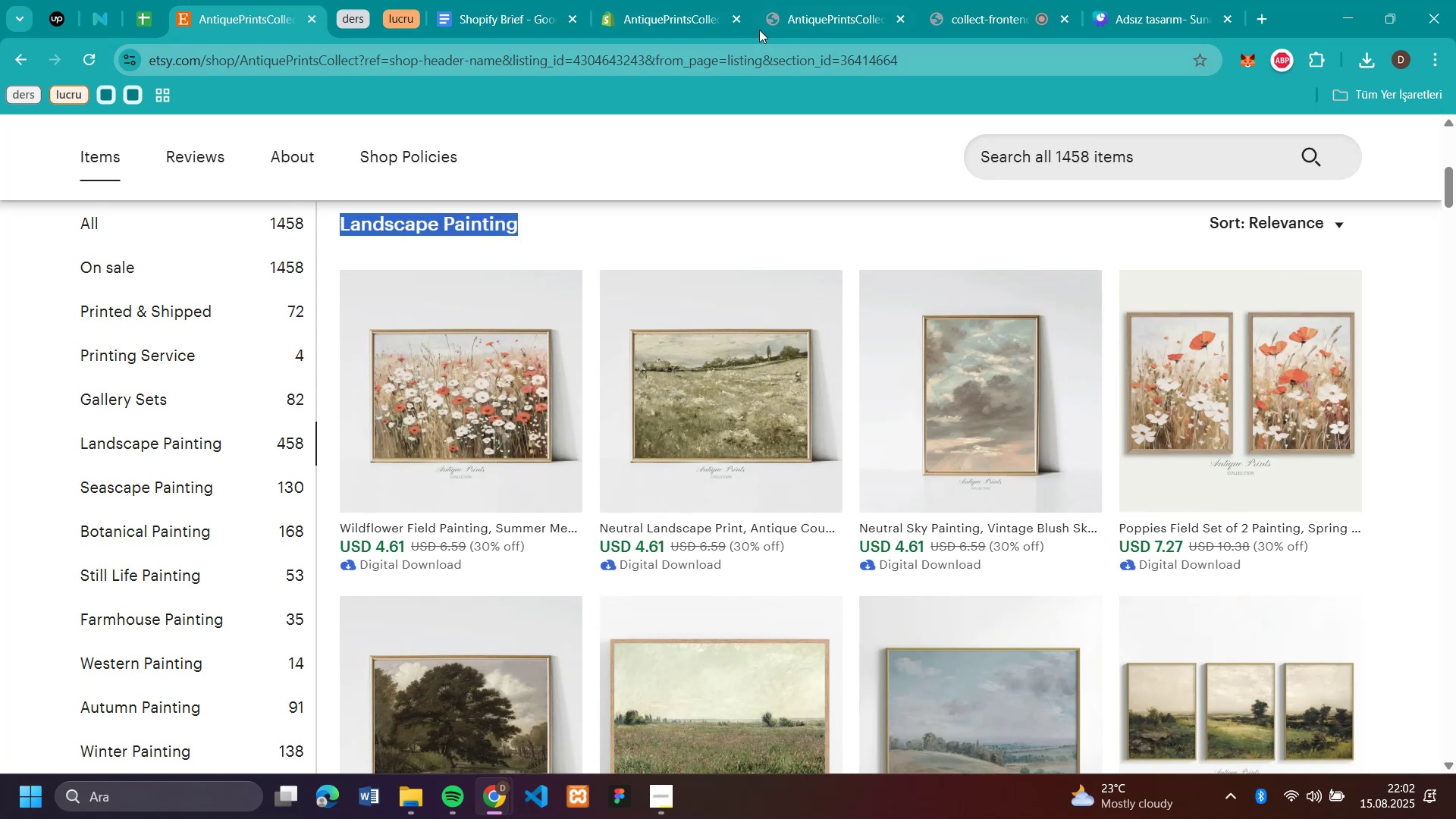 
left_click([639, 17])
 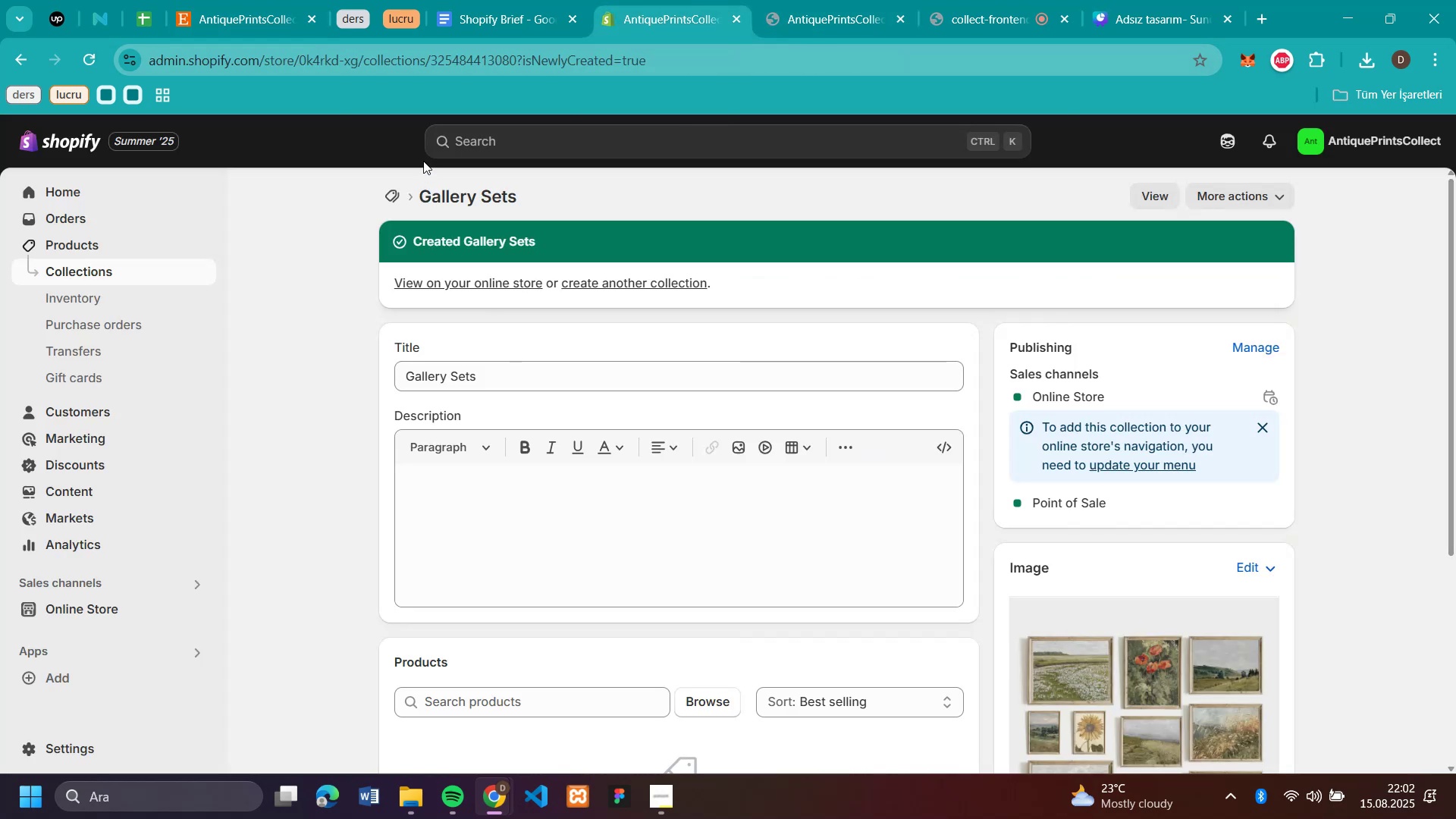 
left_click([384, 202])
 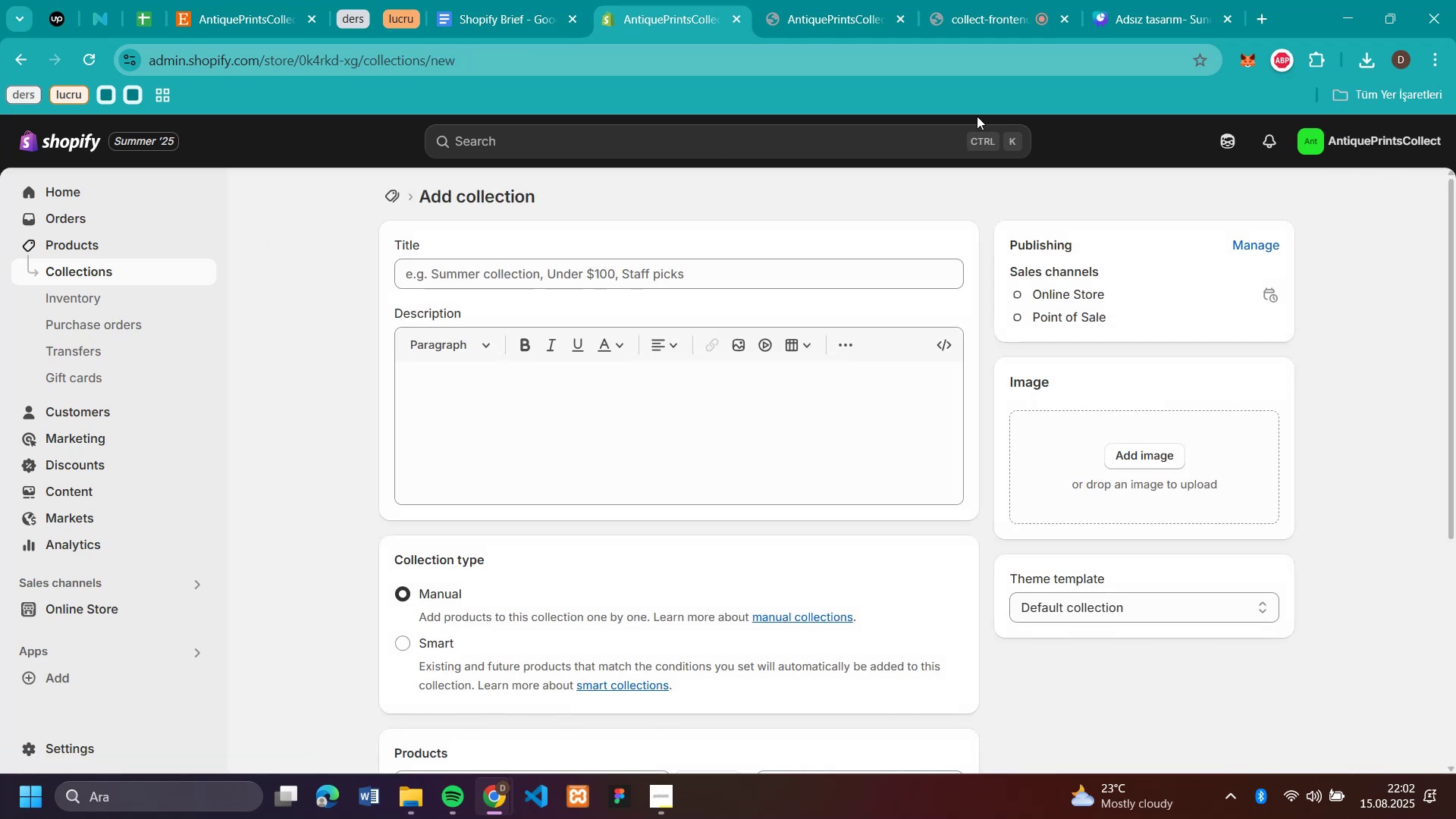 
wait(5.37)
 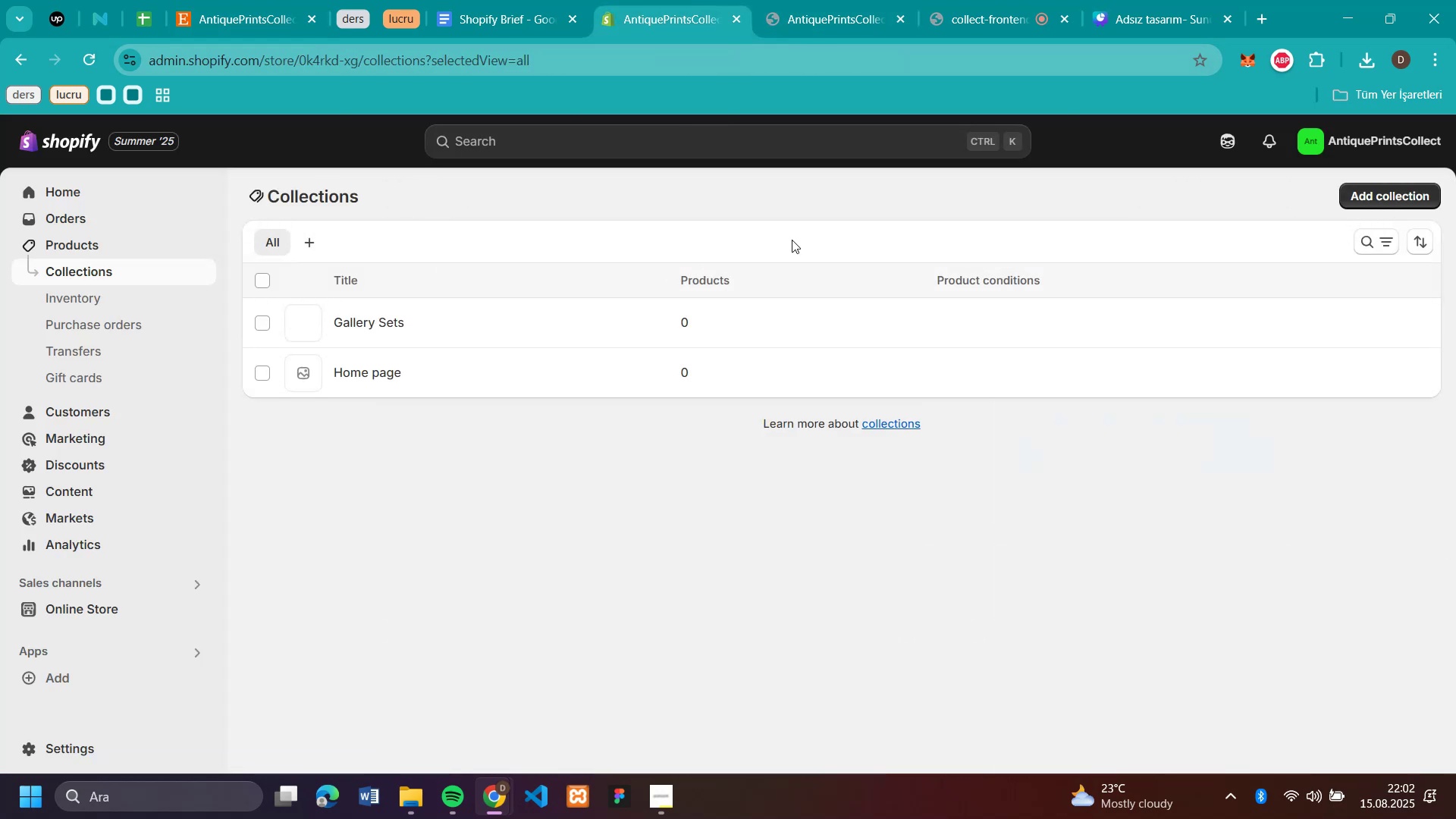 
key(Control+V)
 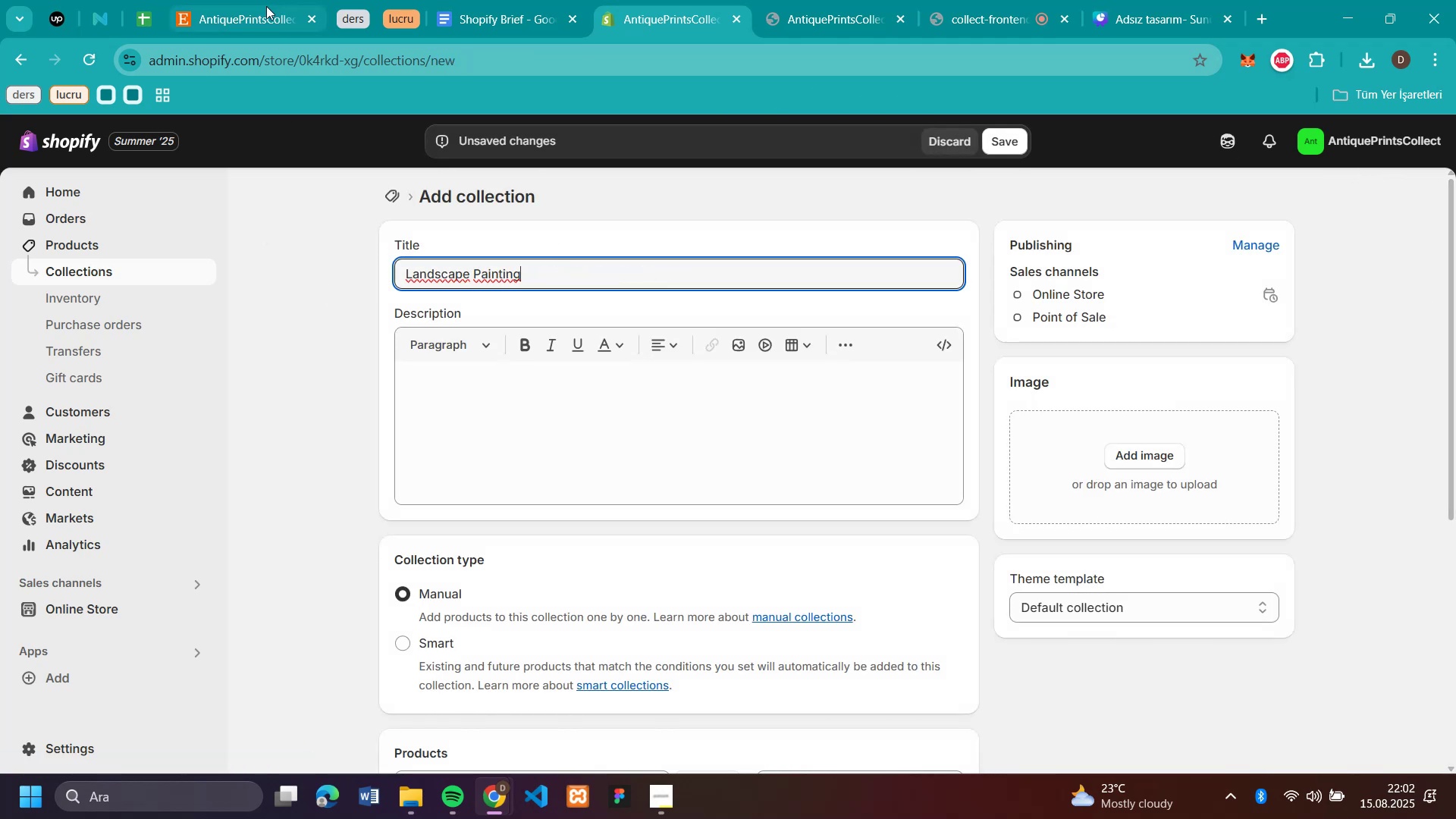 
left_click([266, 6])
 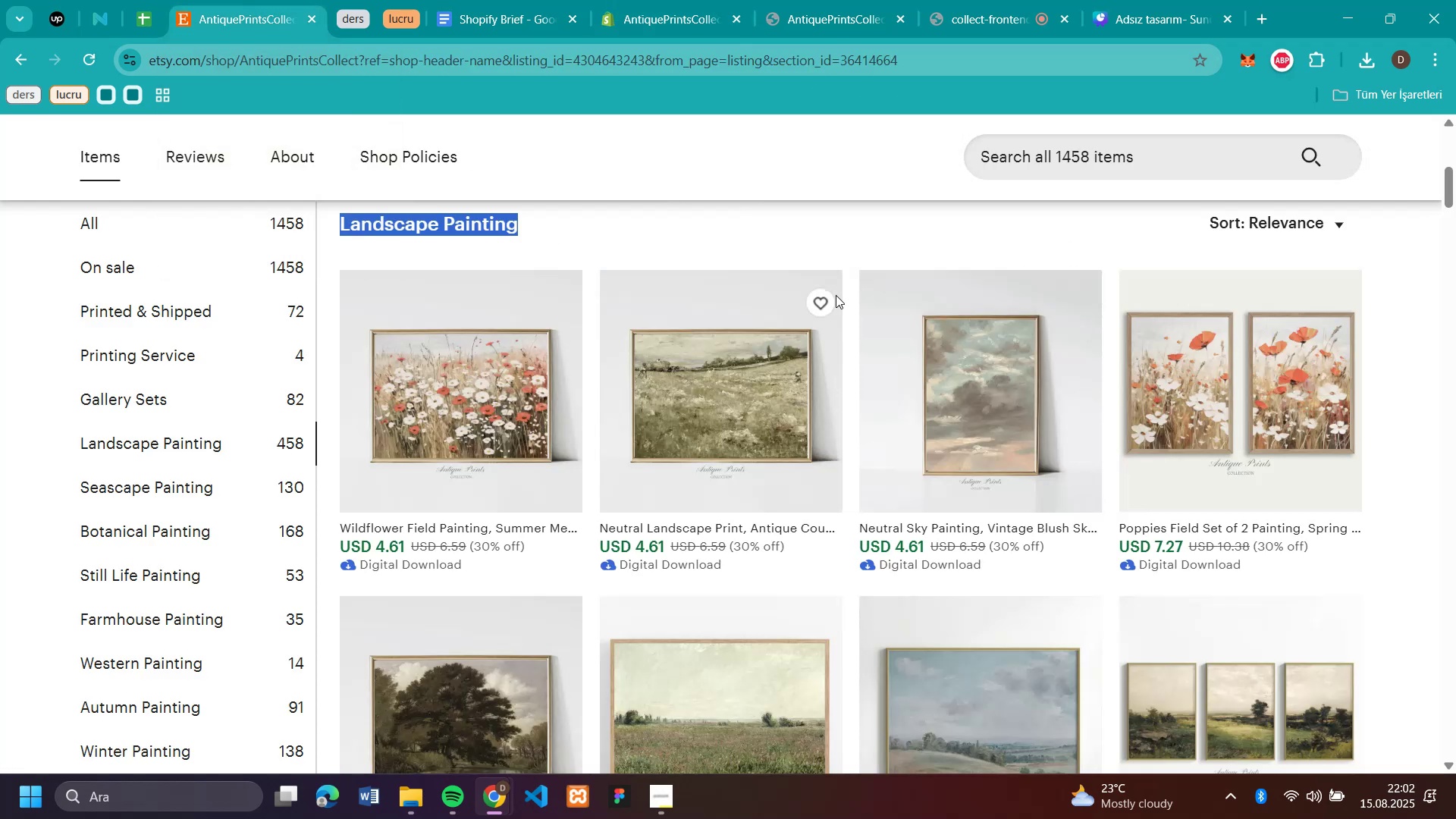 
mouse_move([460, 401])
 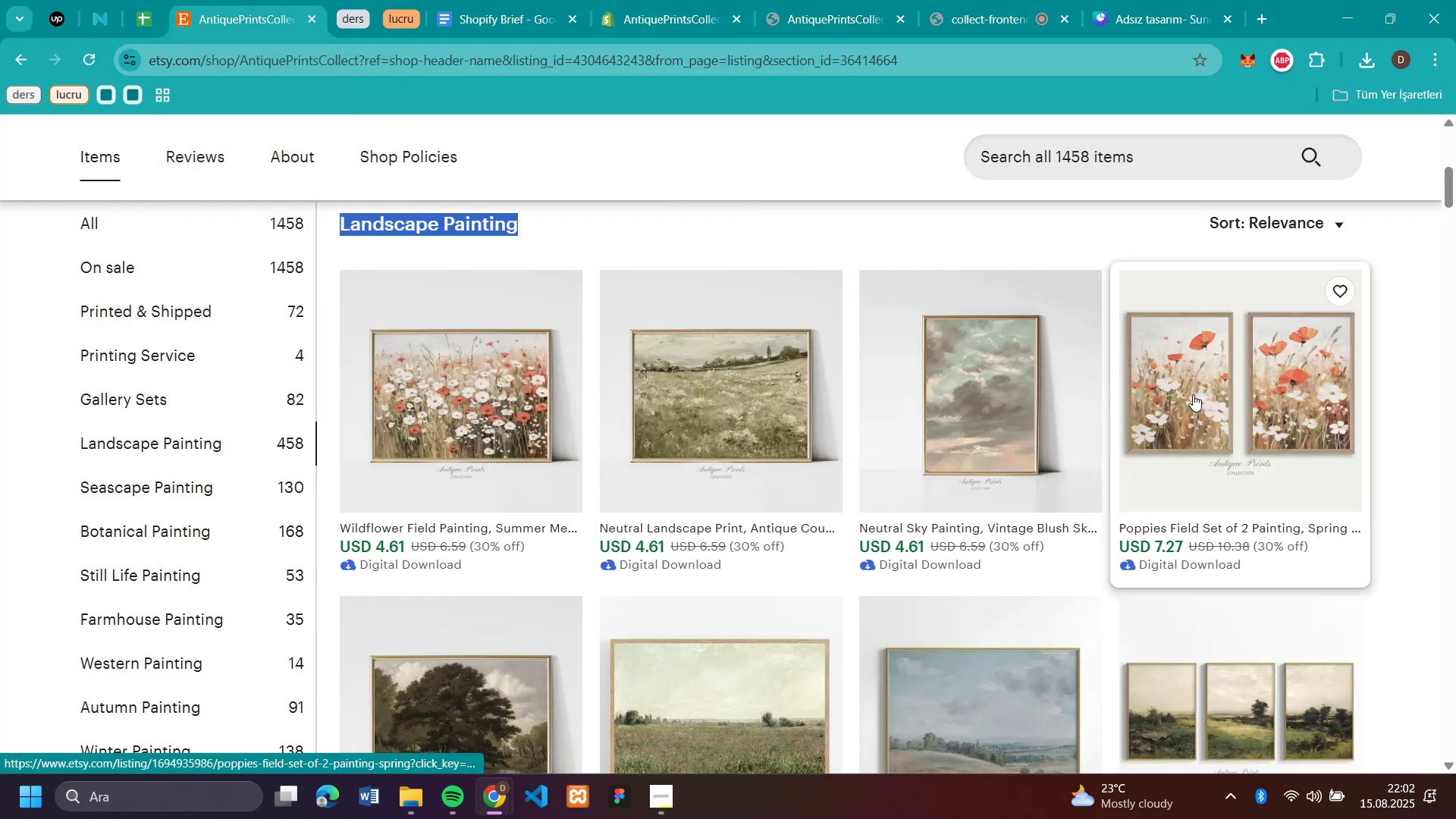 
left_click([1202, 392])
 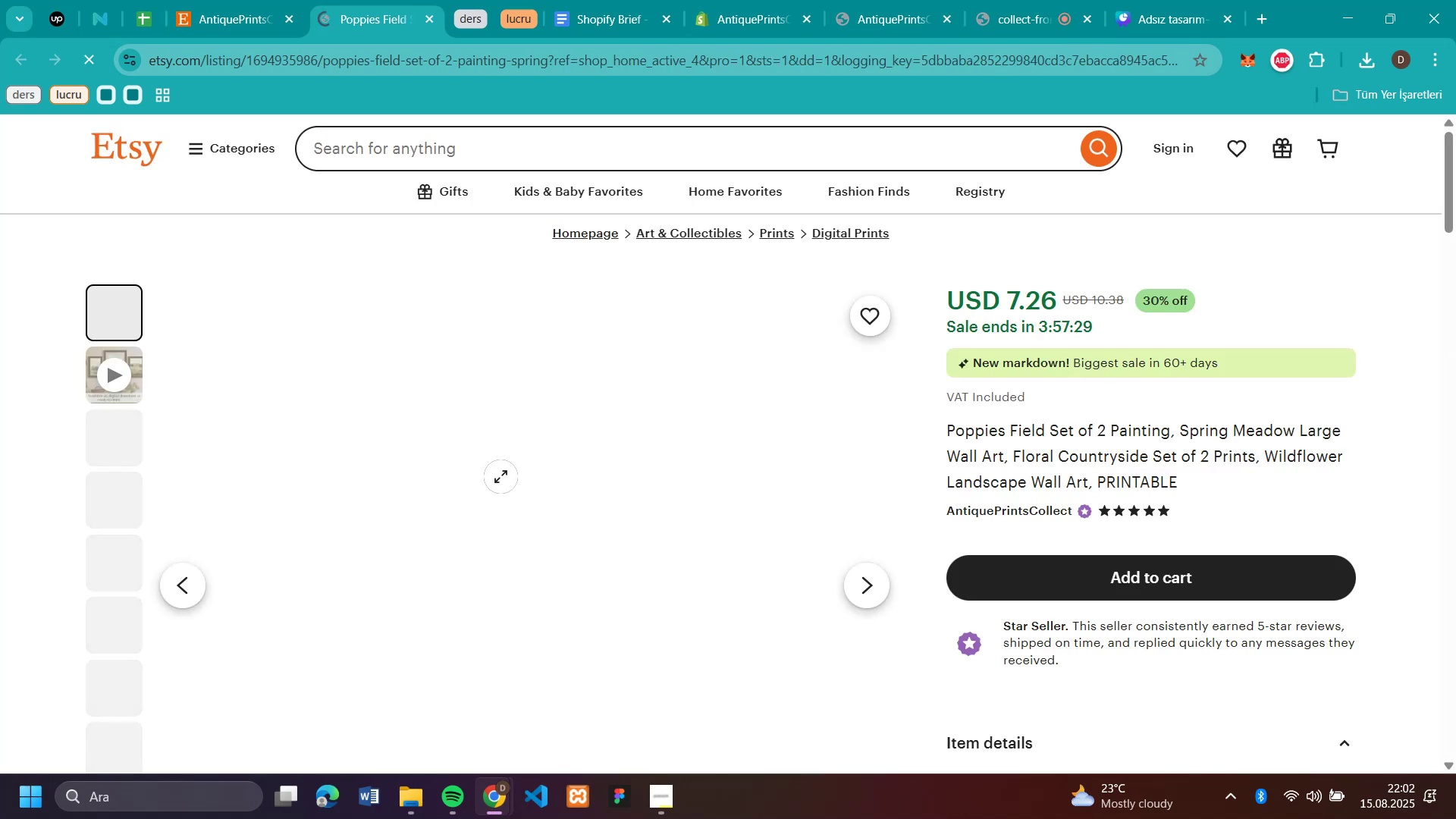 
right_click([500, 476])
 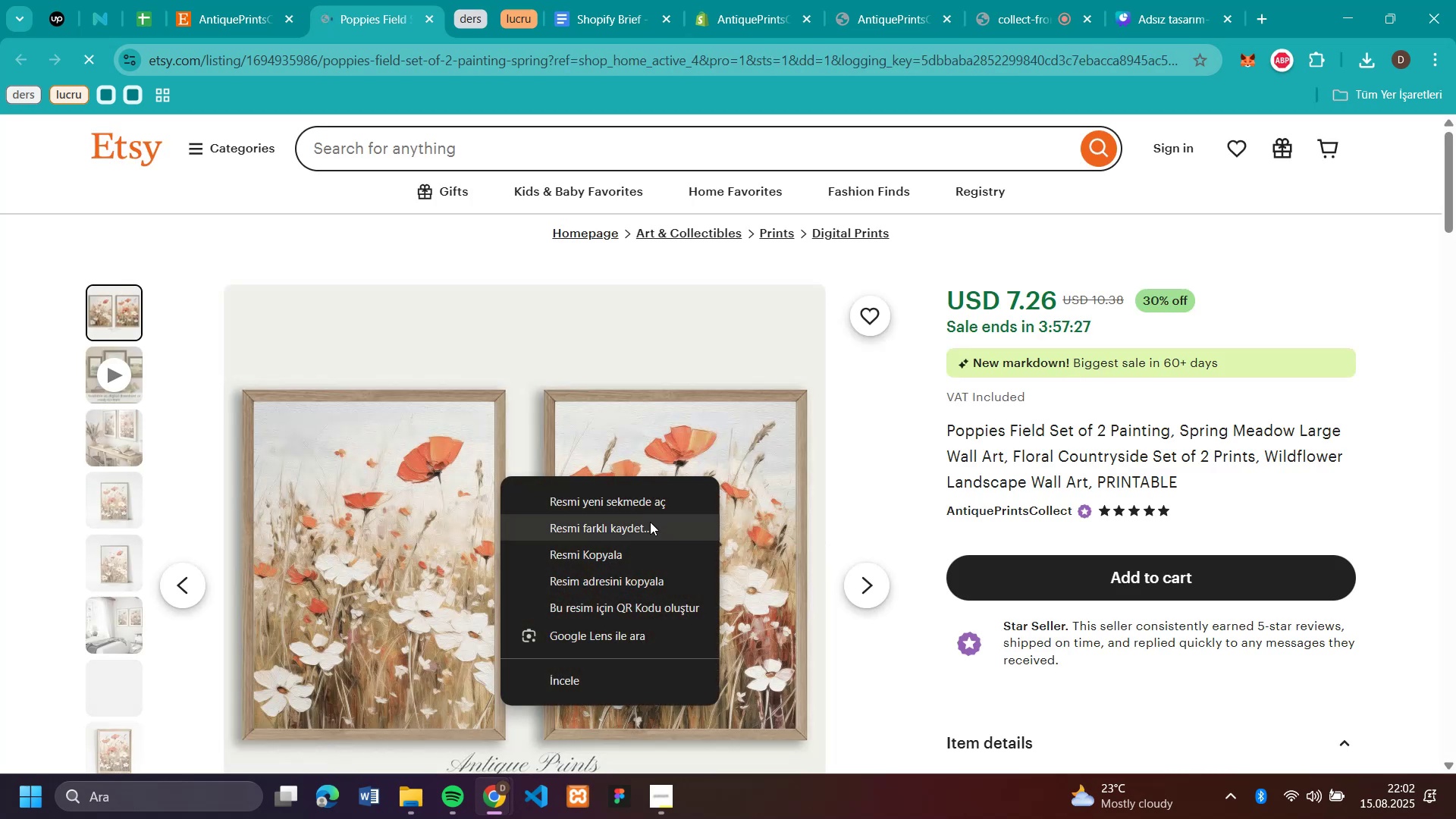 
left_click([650, 522])
 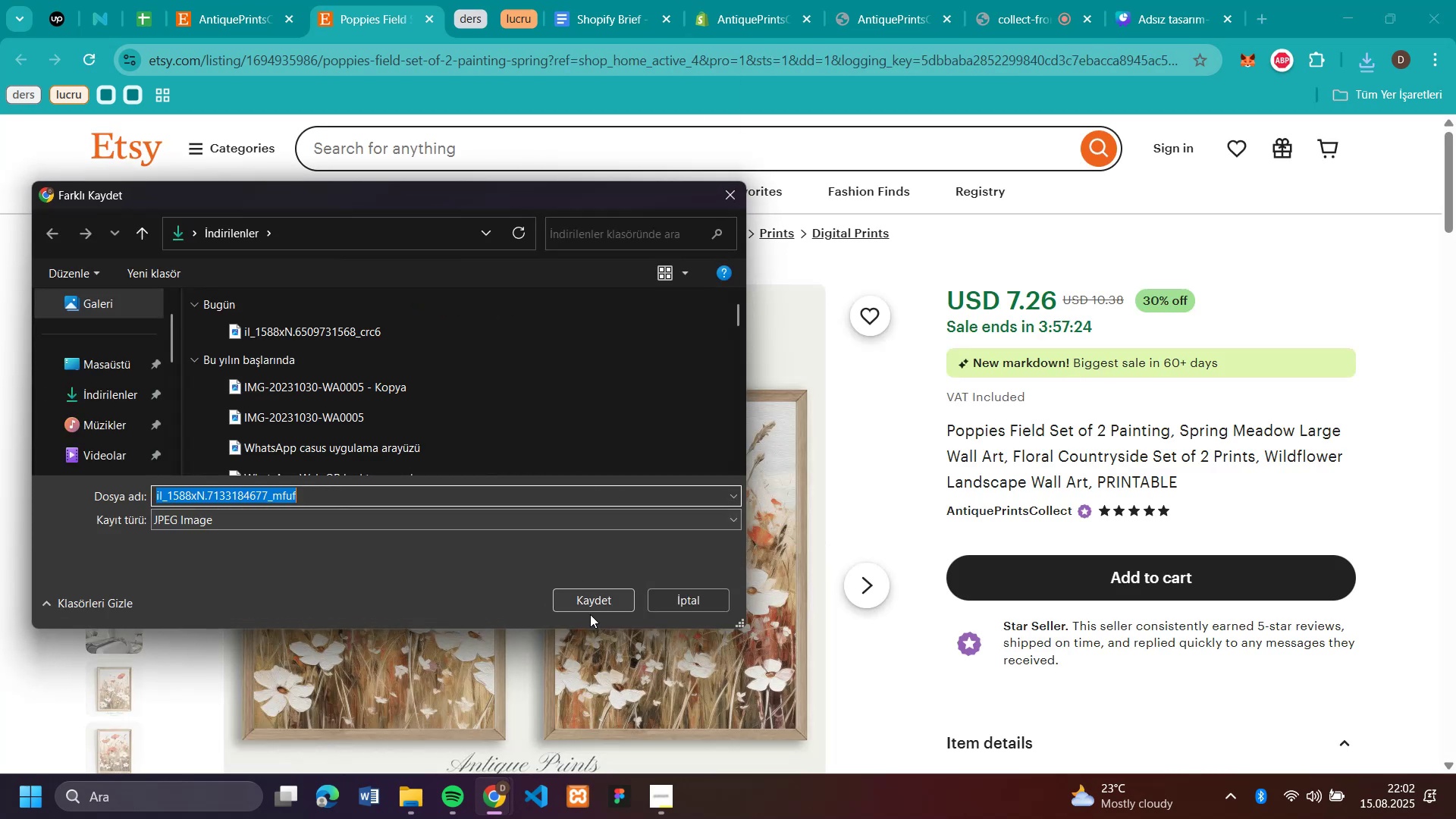 
left_click([590, 600])
 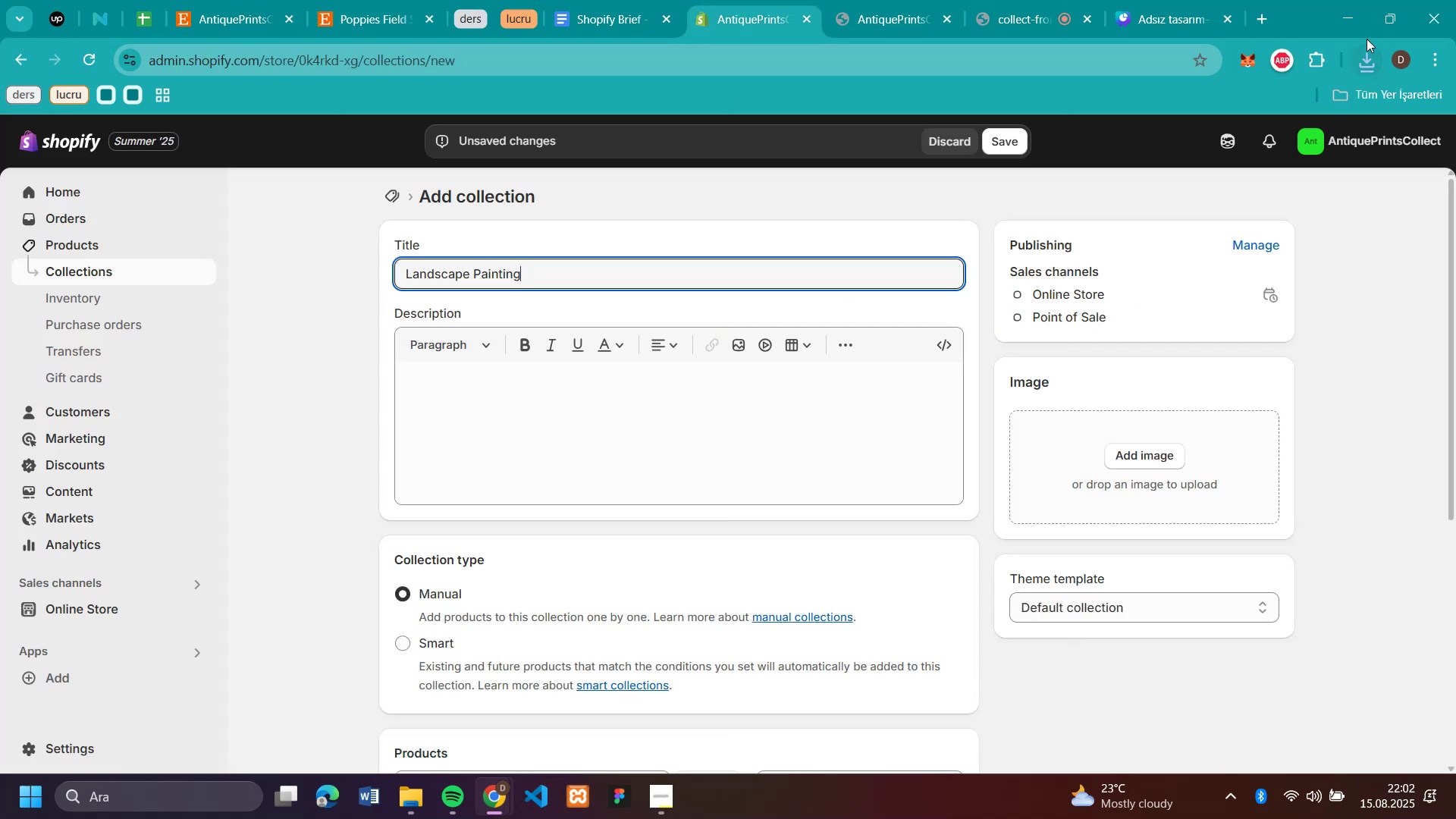 
left_click([1378, 54])
 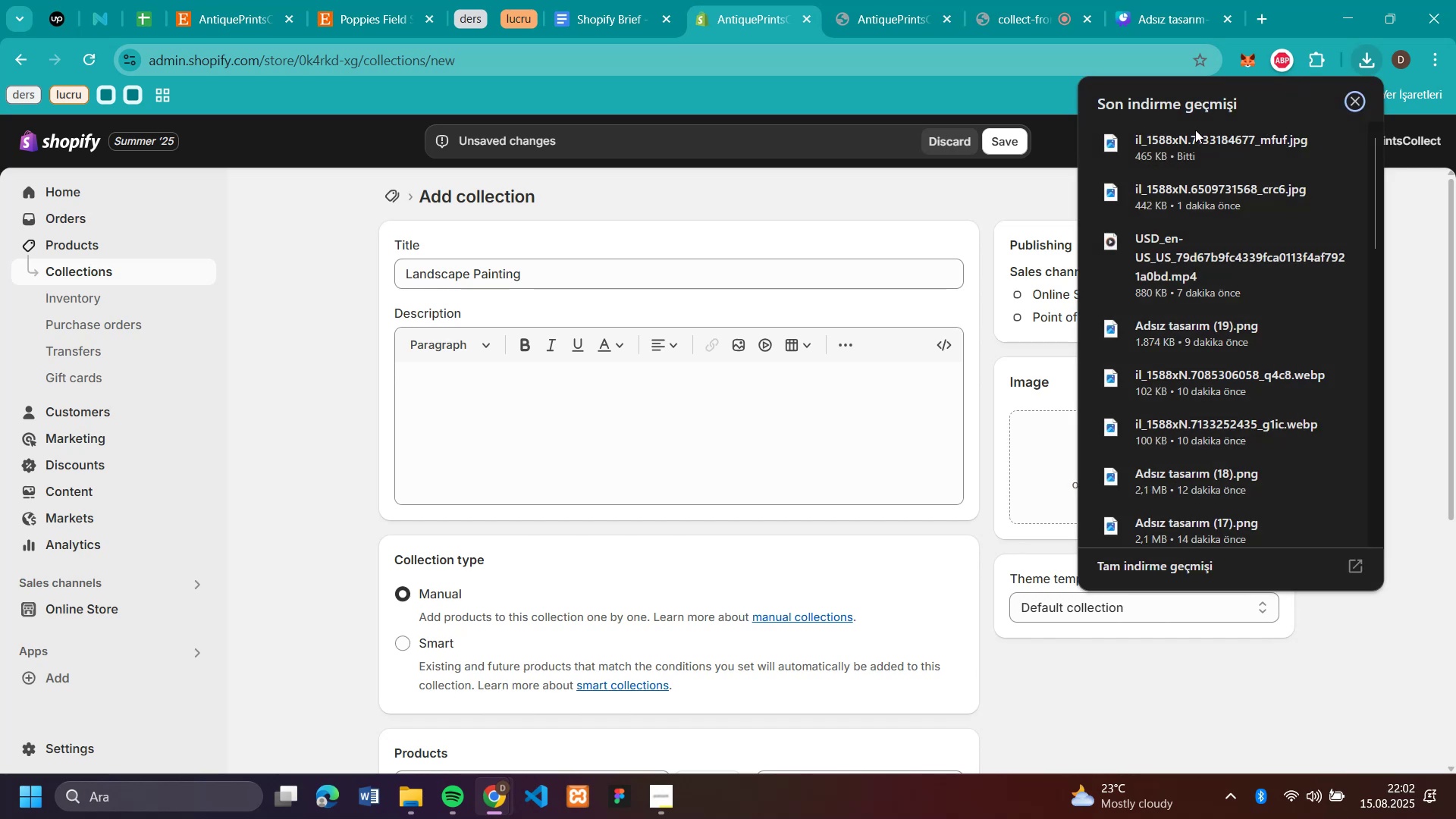 
left_click_drag(start_coordinate=[1165, 142], to_coordinate=[1015, 460])
 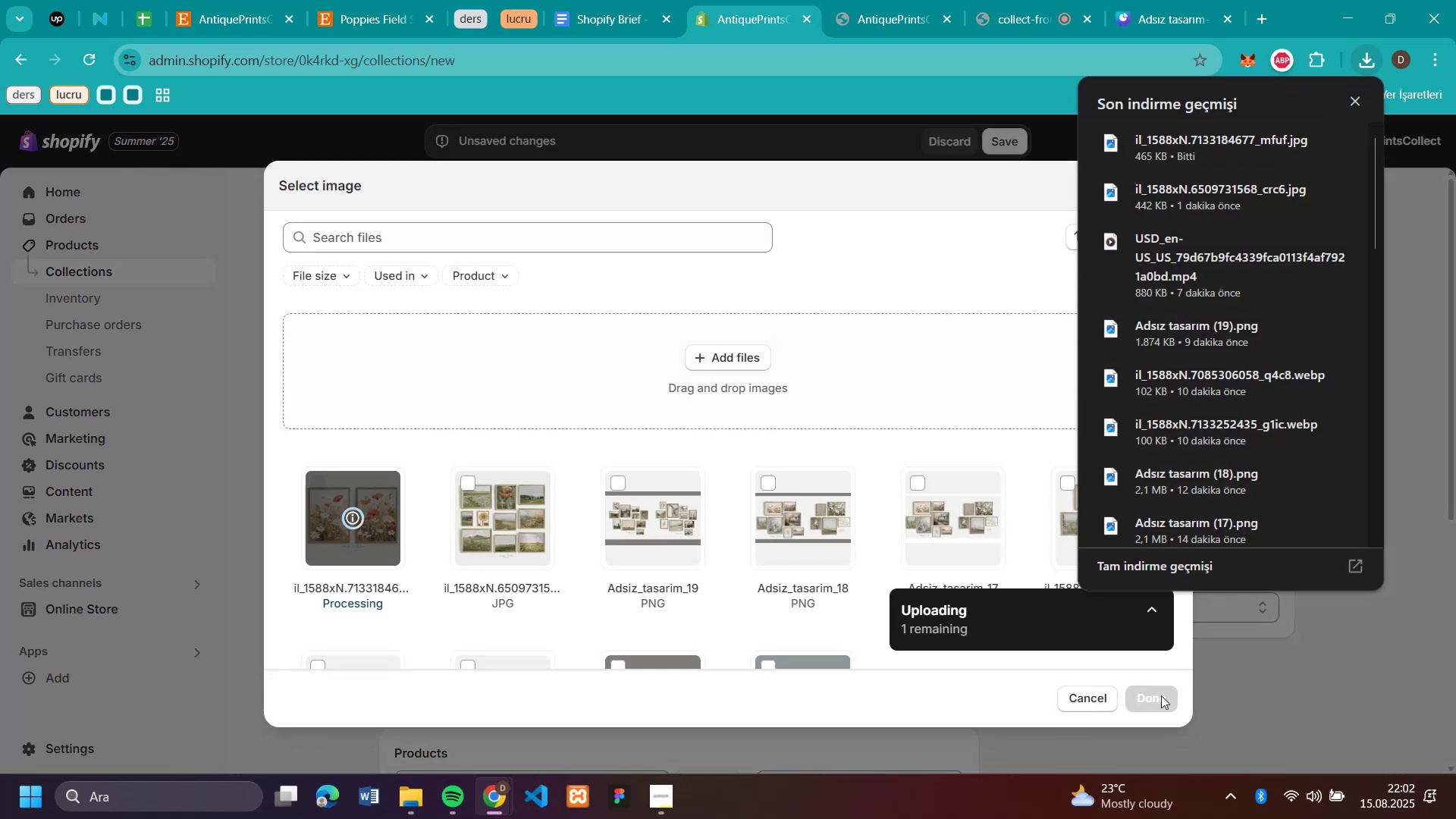 
wait(5.52)
 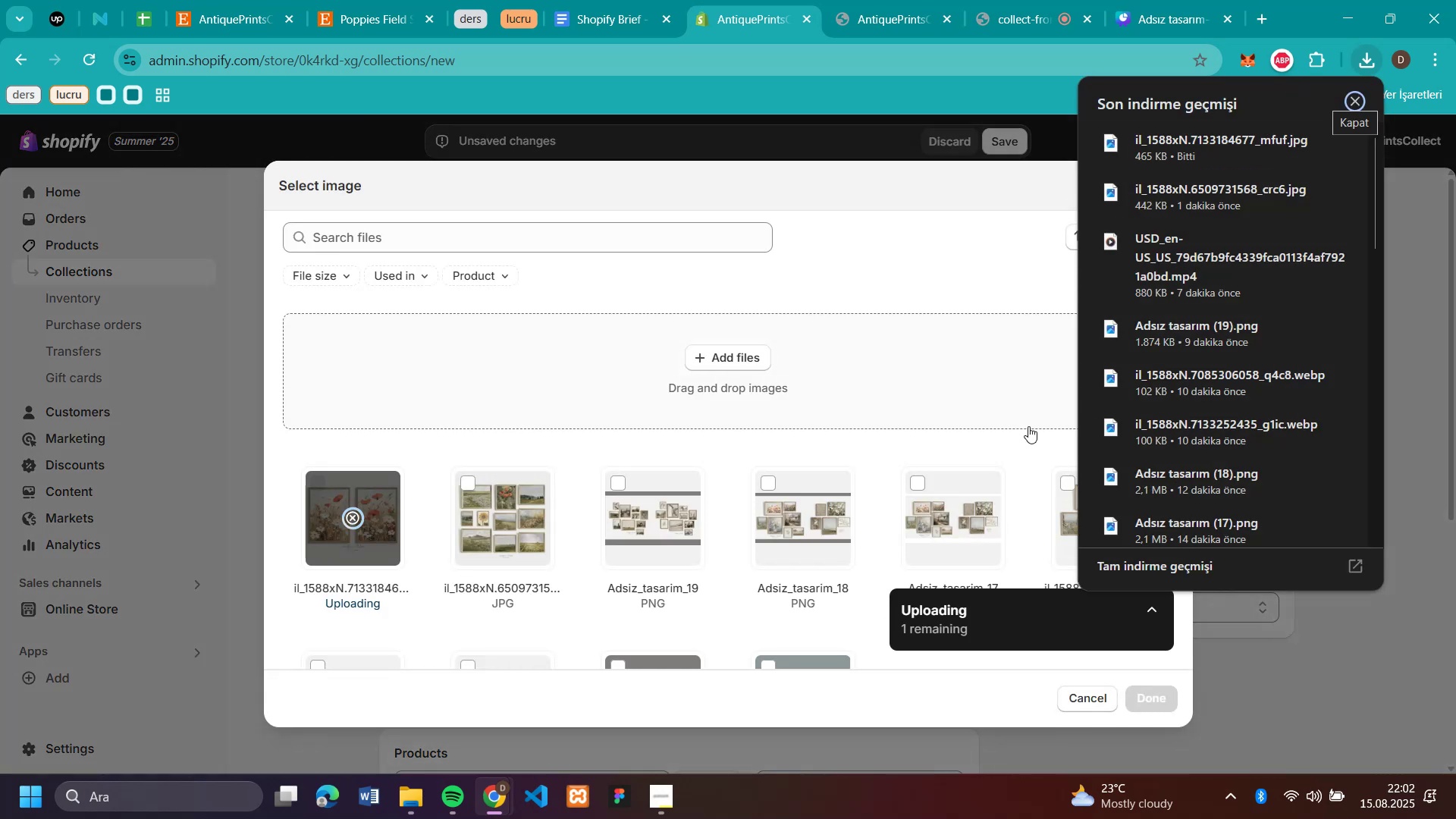 
left_click([1161, 695])
 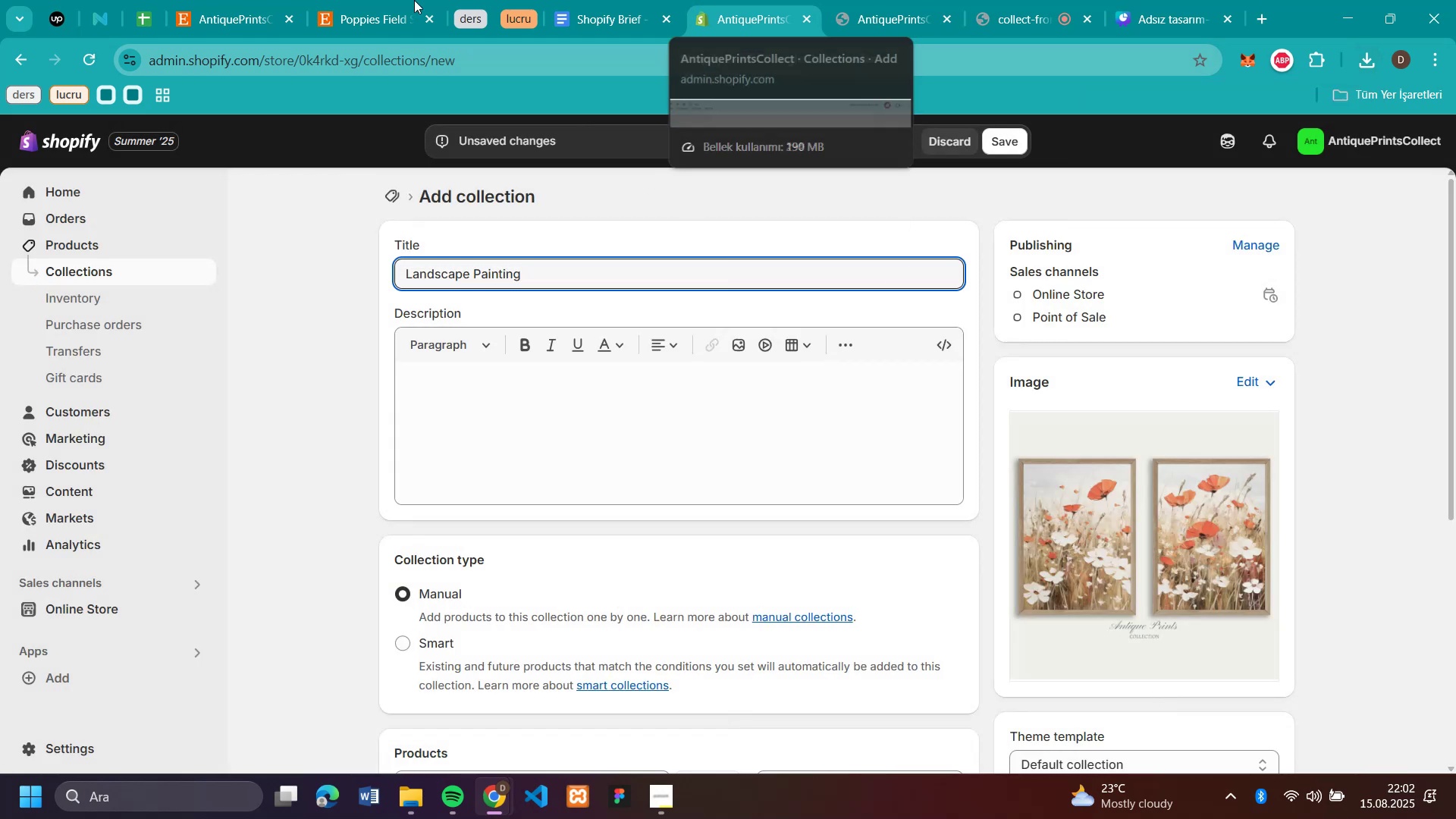 
left_click([214, 15])
 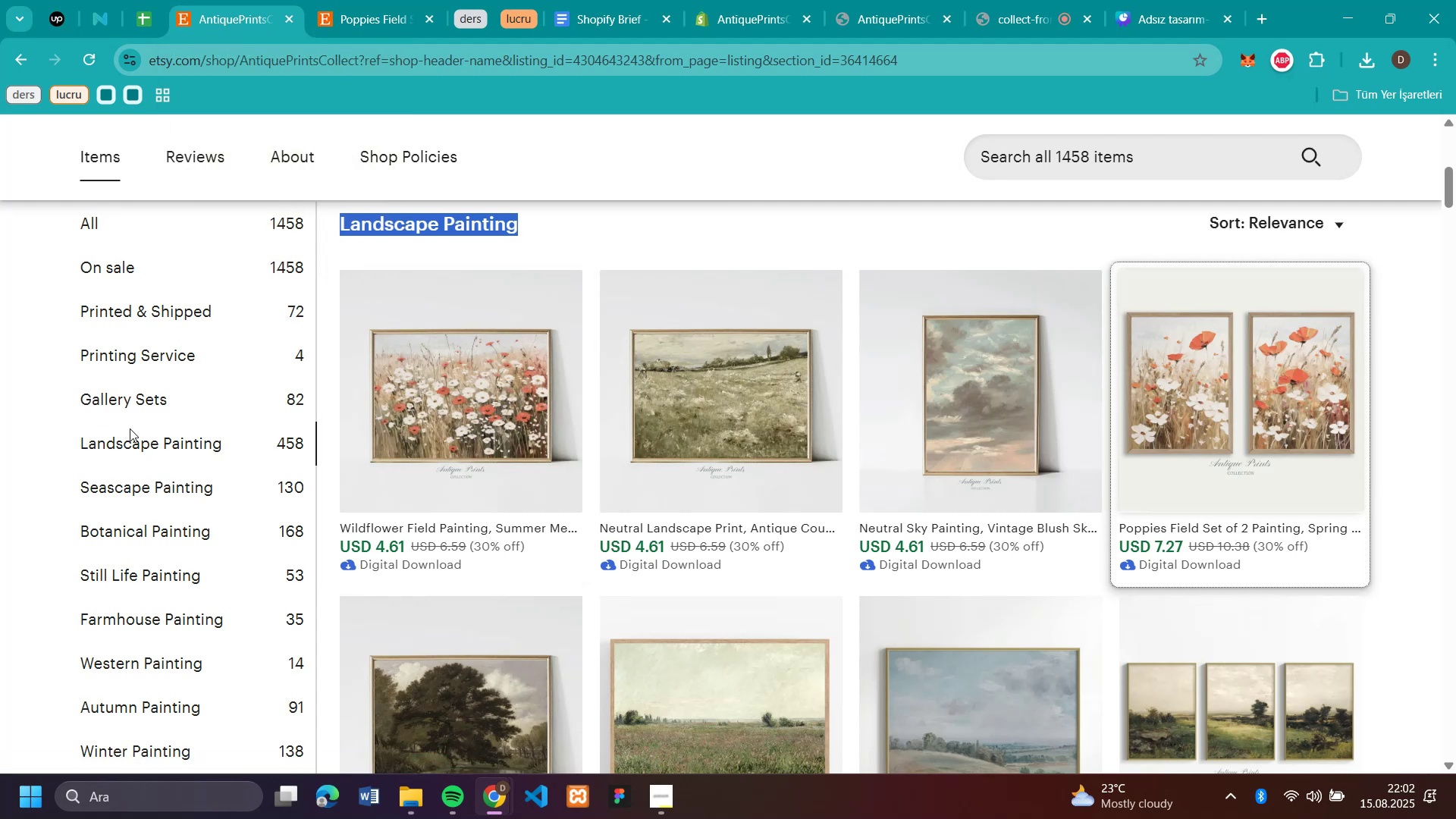 
left_click([148, 480])
 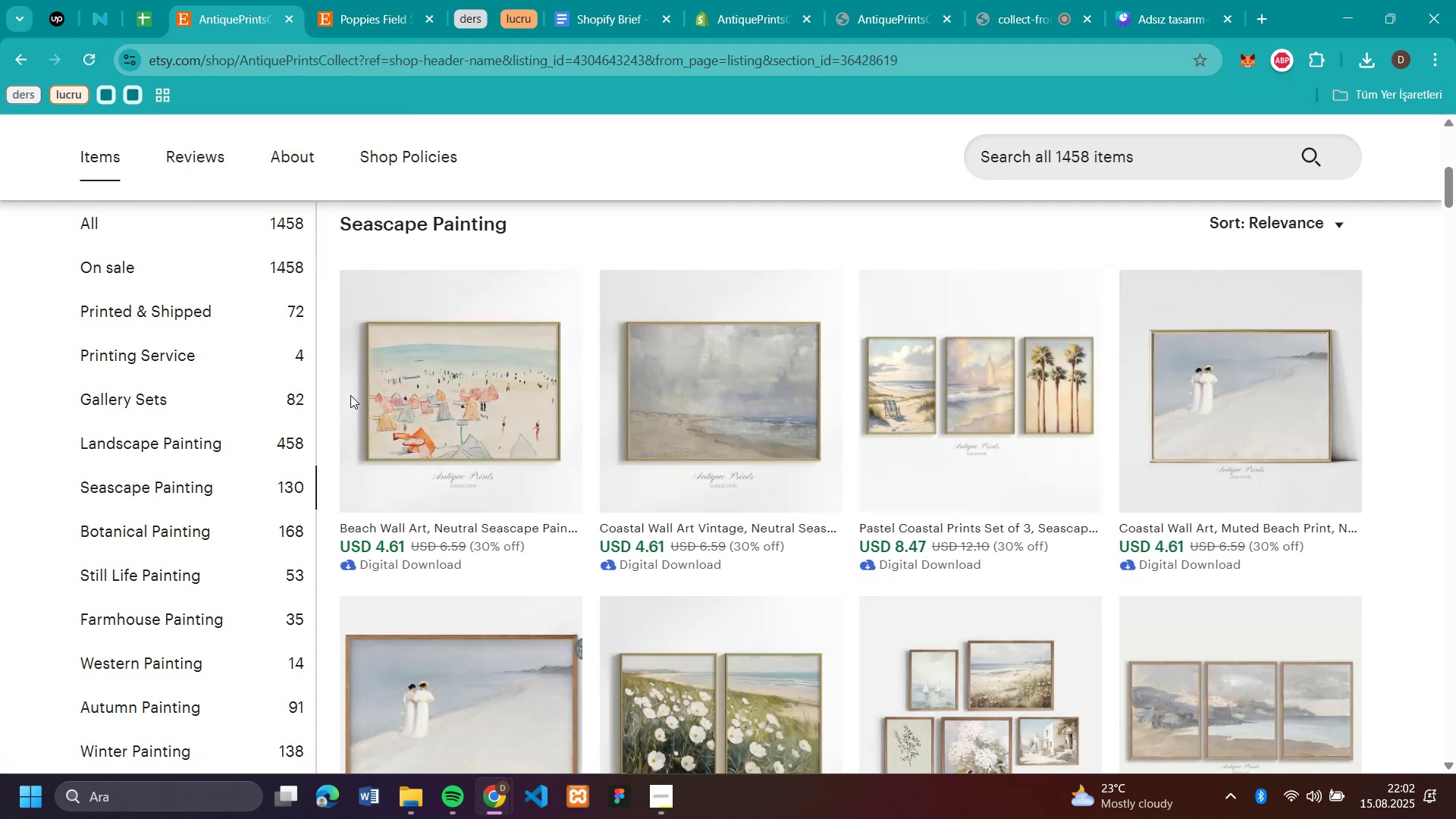 
scroll: coordinate [1015, 460], scroll_direction: down, amount: 1.0
 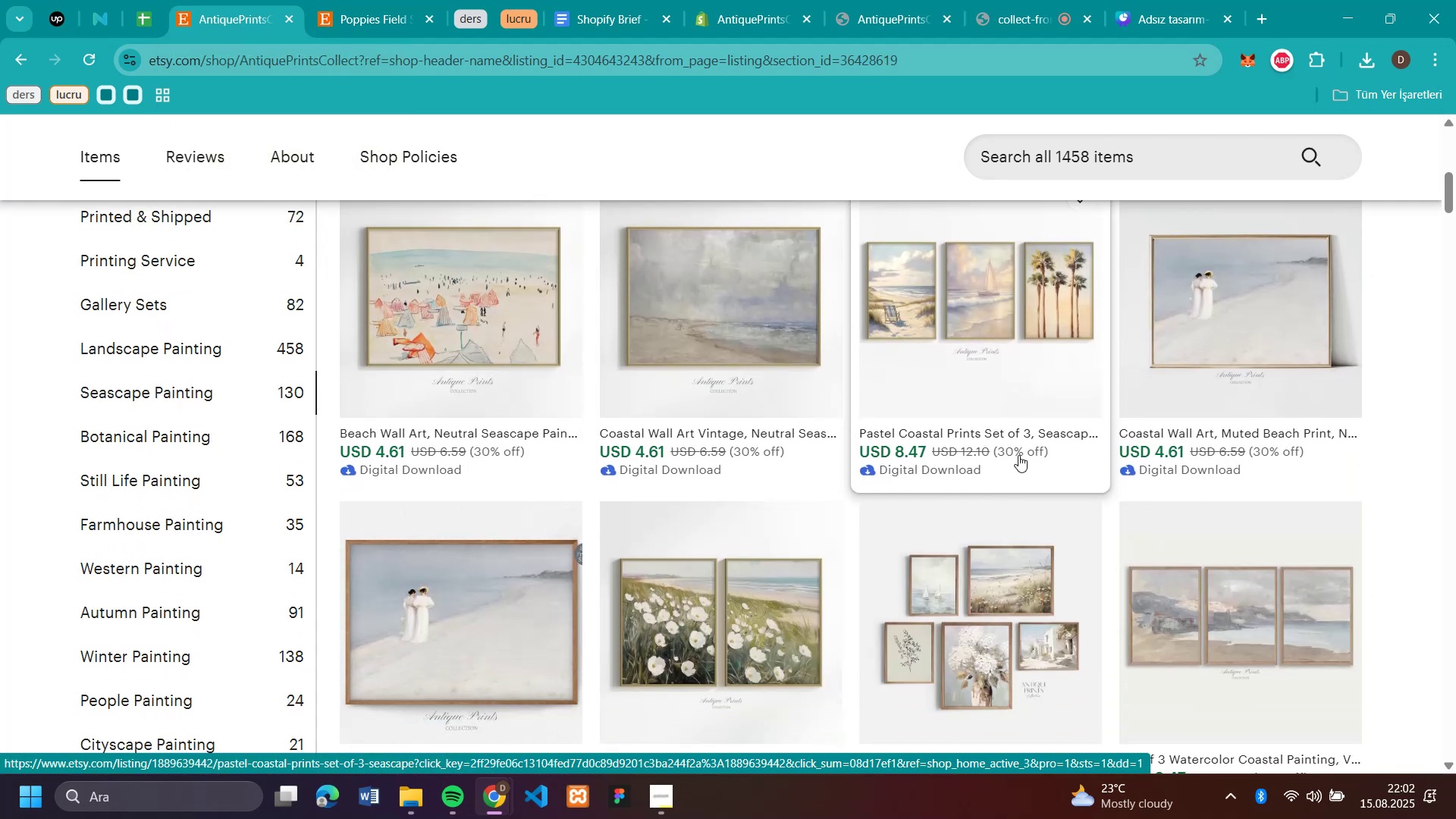 
left_click([1016, 353])
 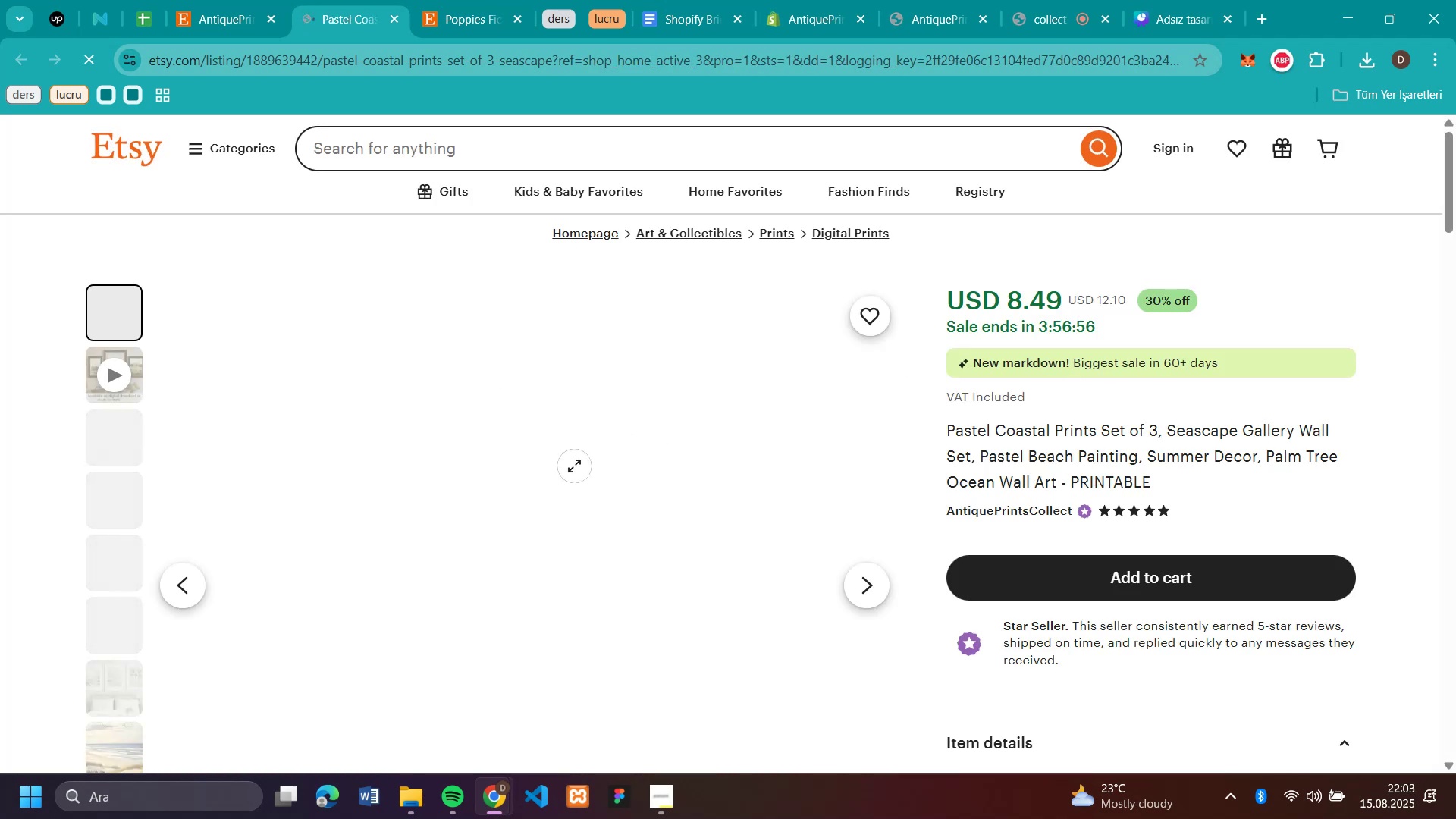 
wait(7.3)
 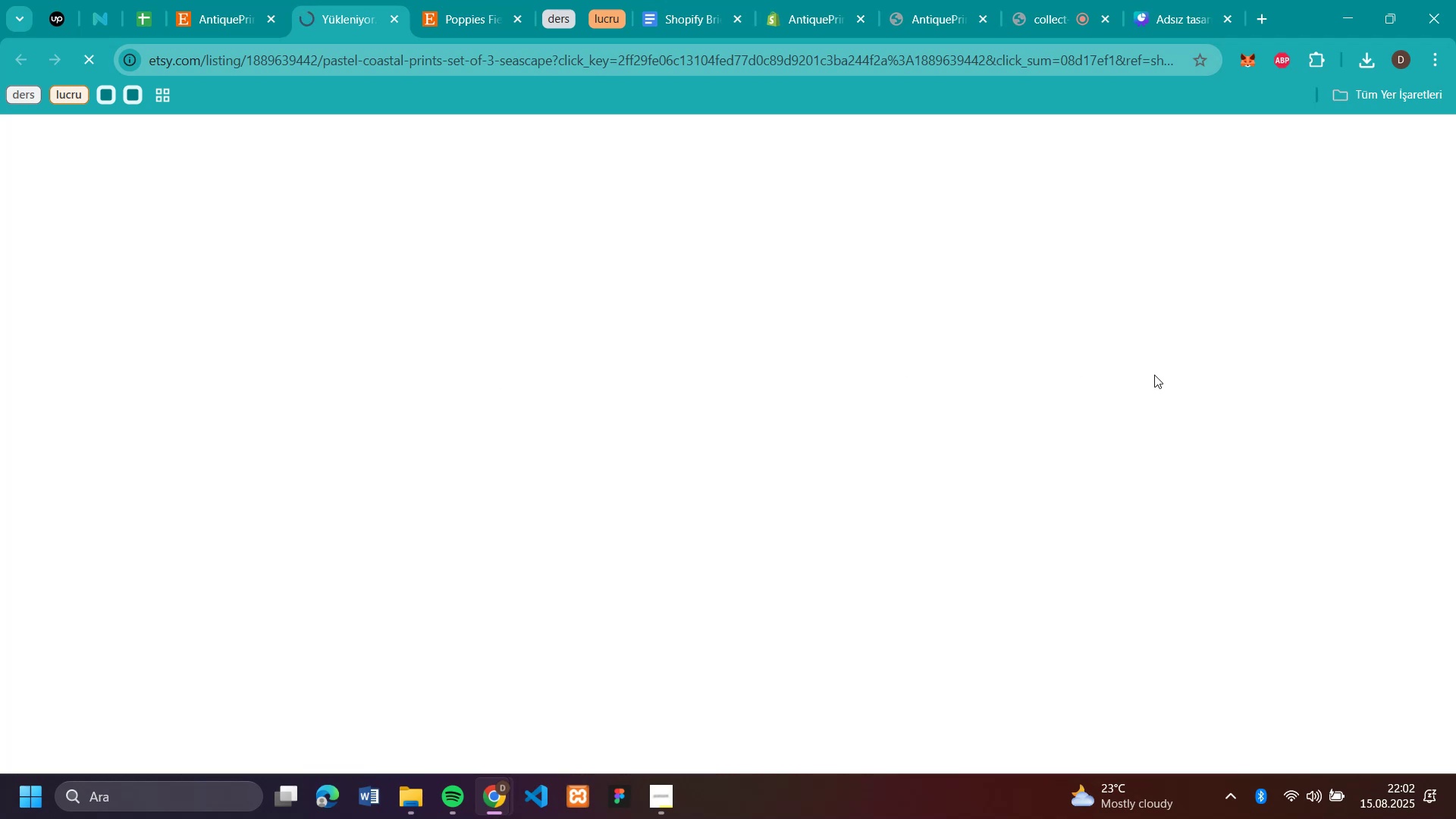 
right_click([574, 466])
 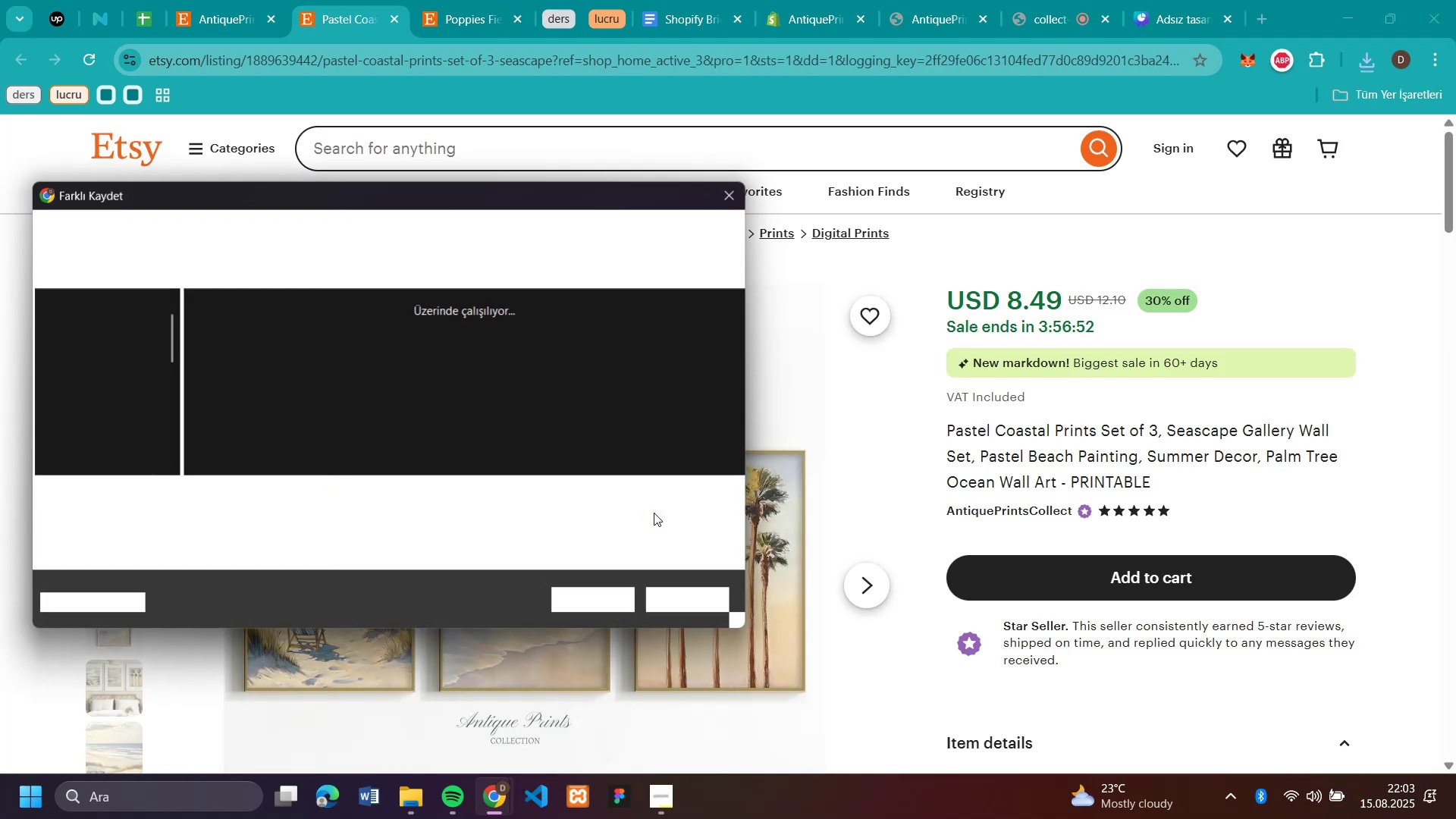 
key(Enter)
 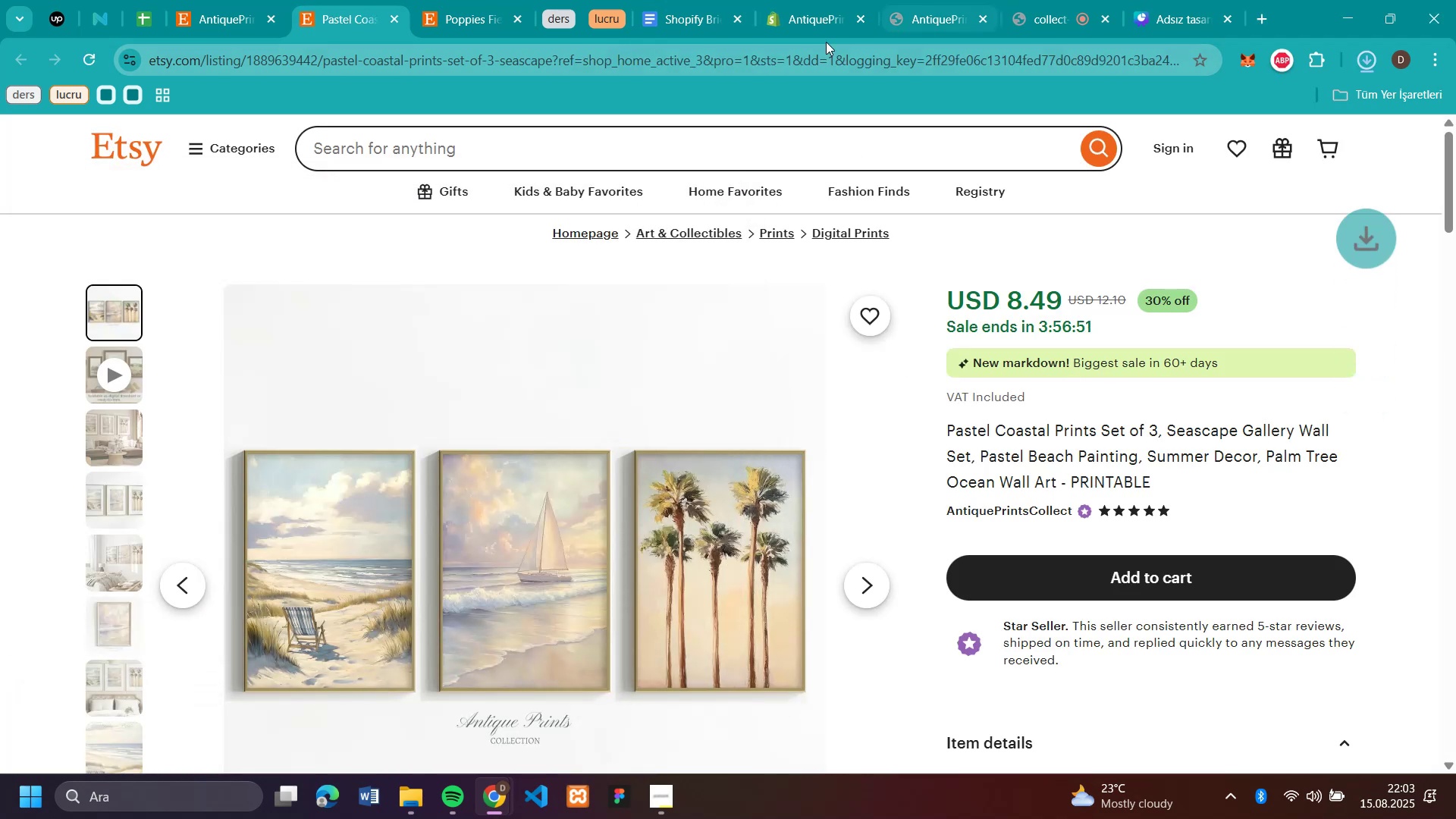 
left_click([820, 23])
 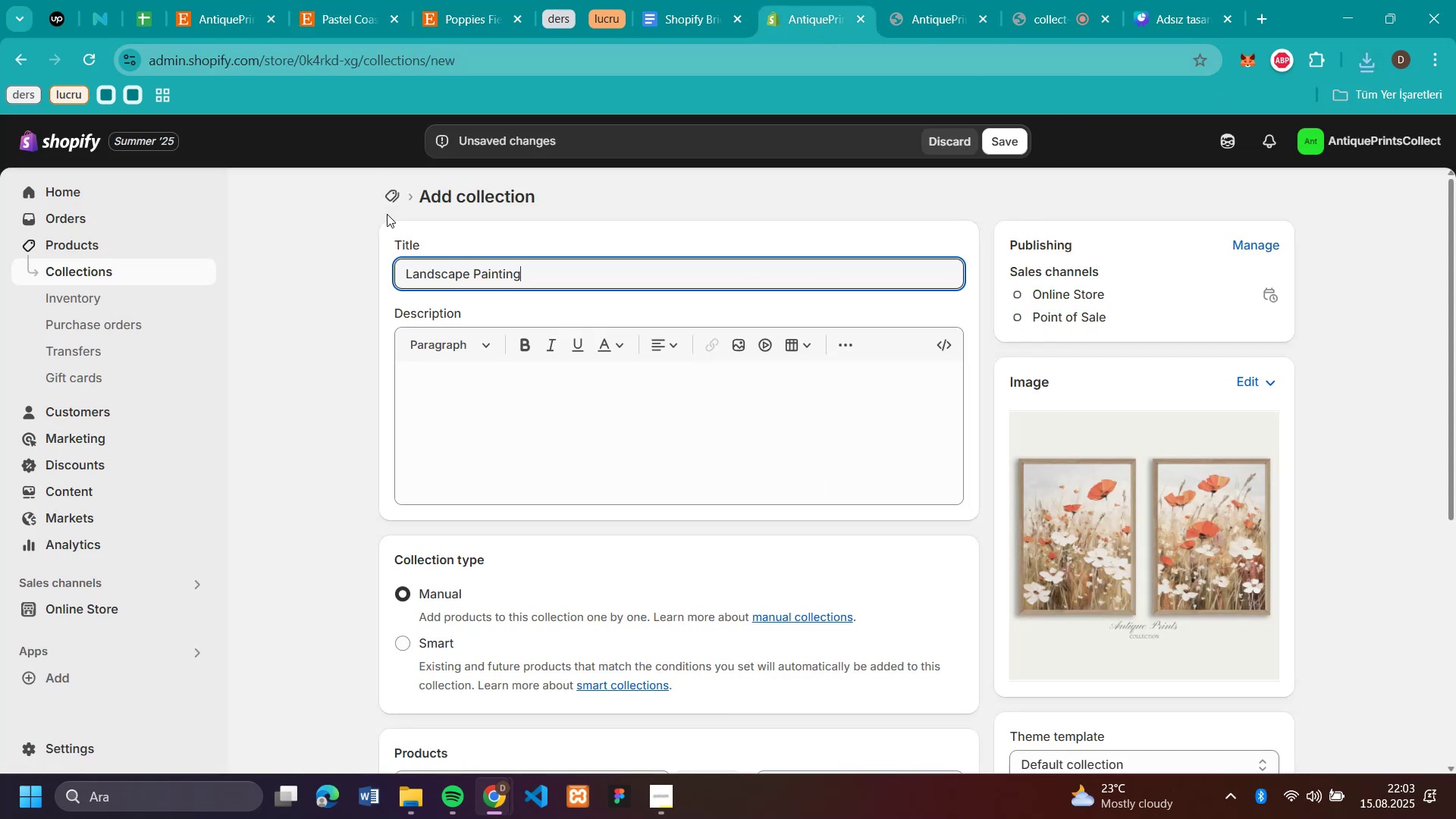 
left_click([387, 197])
 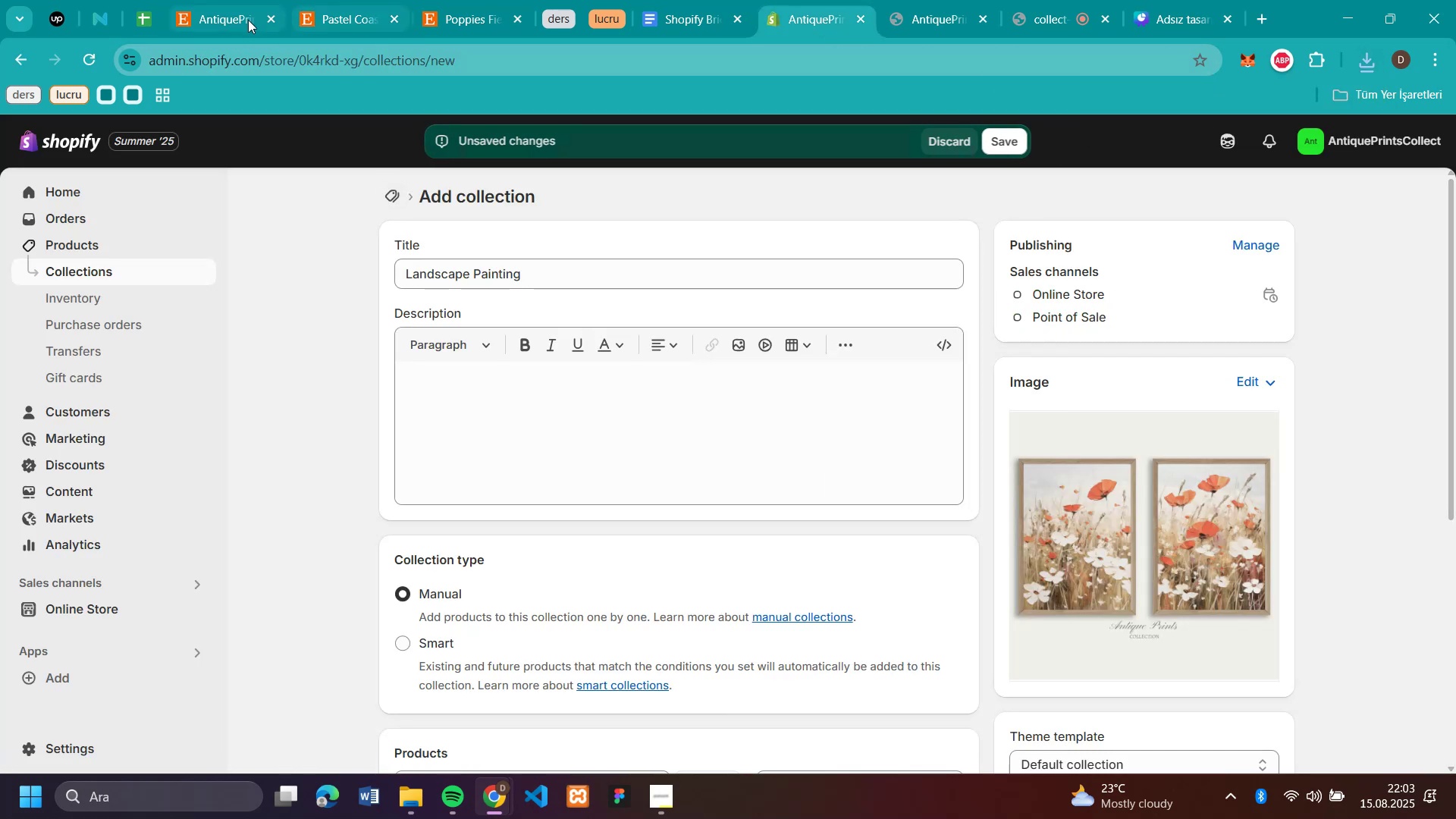 
left_click([246, 20])
 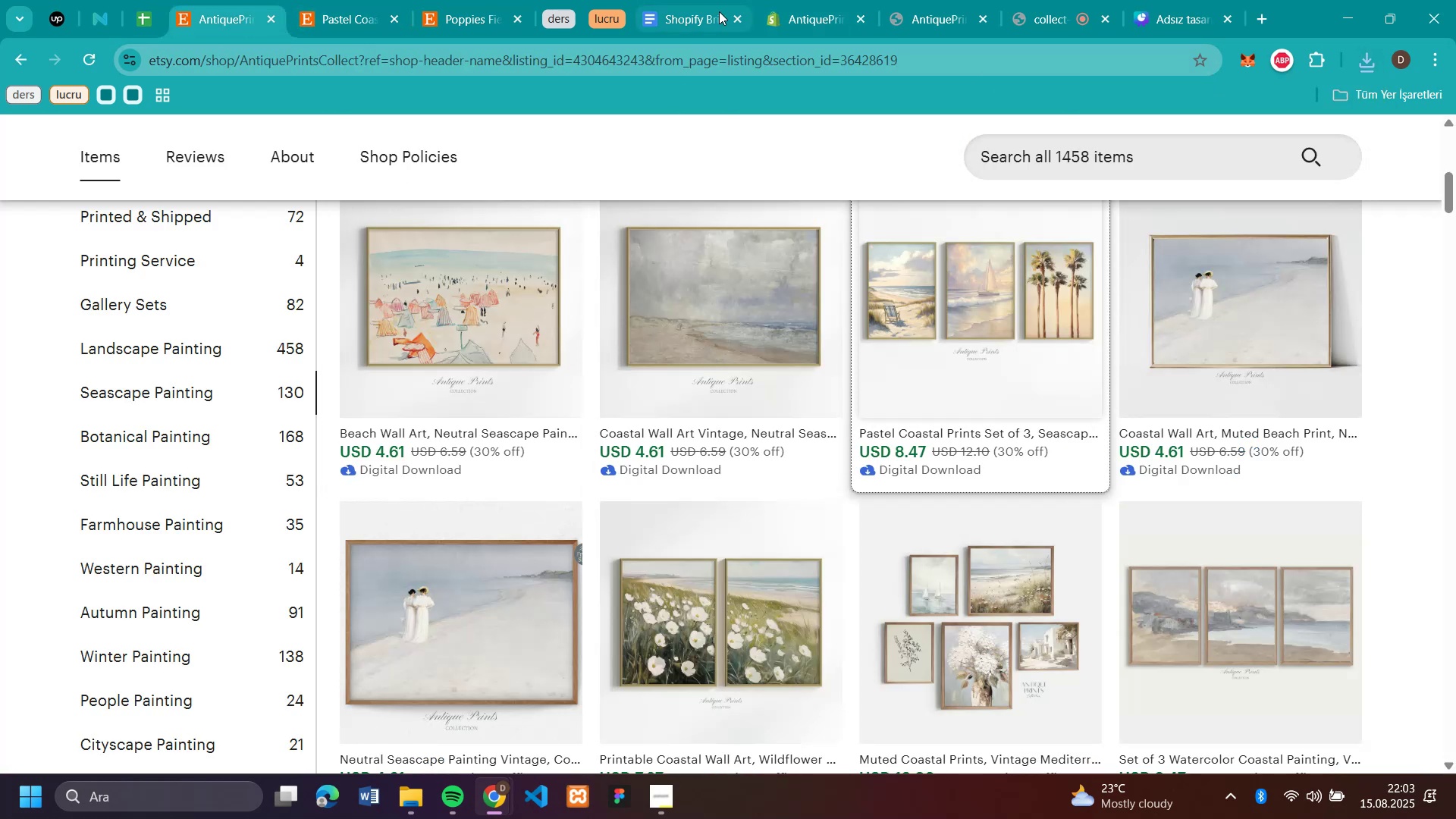 
left_click([801, 15])
 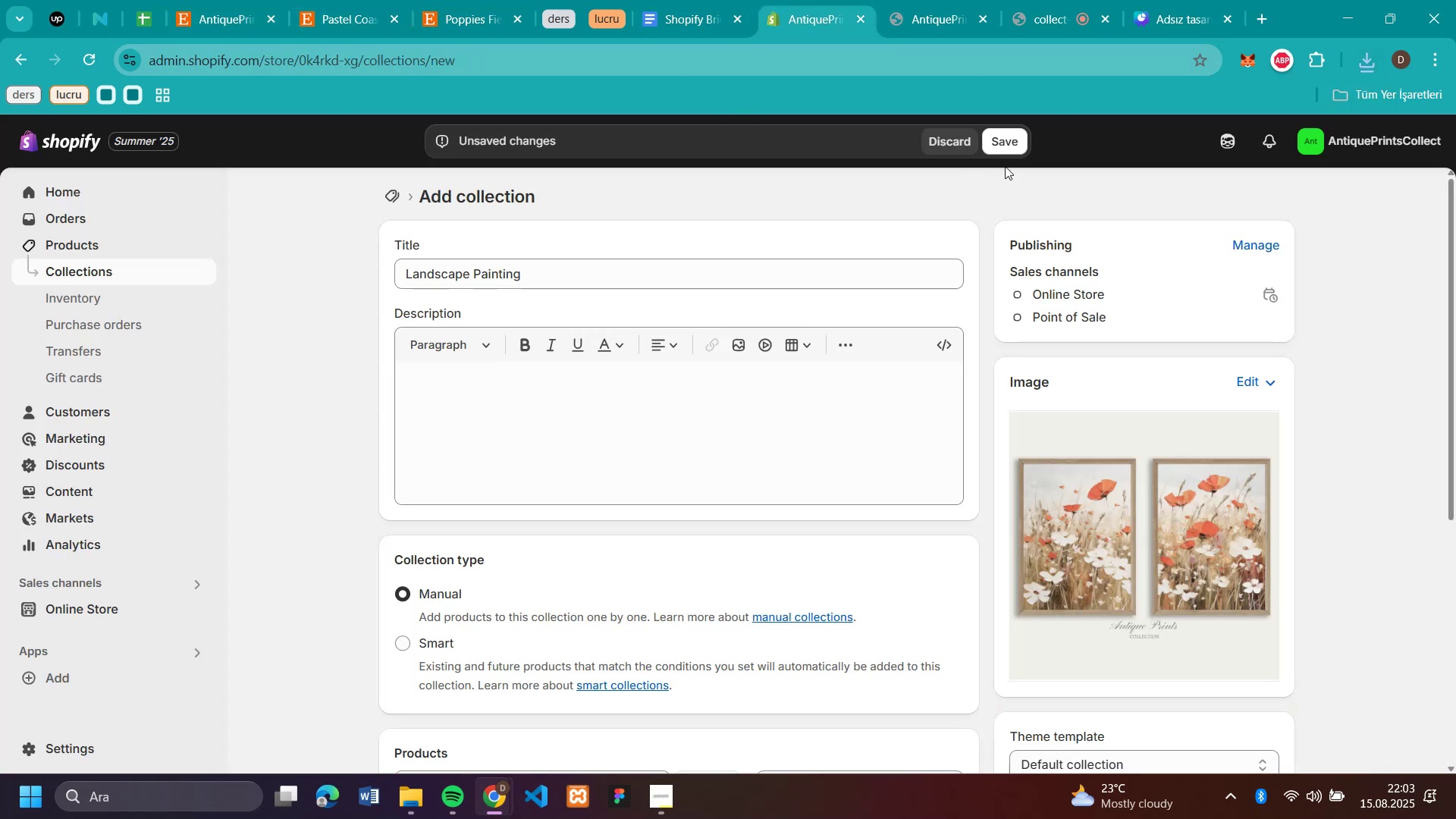 
left_click([1009, 140])
 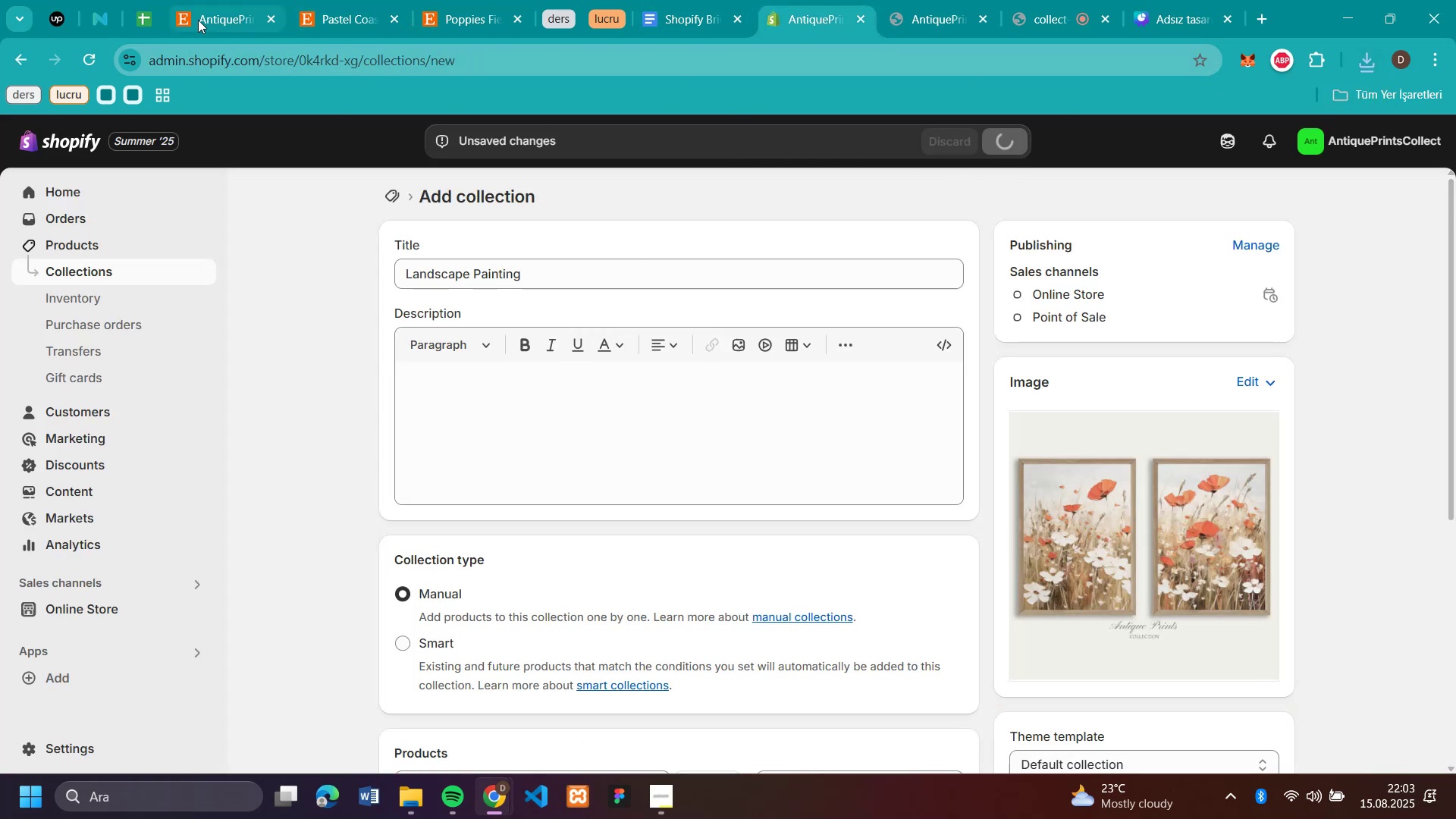 
left_click([218, 22])
 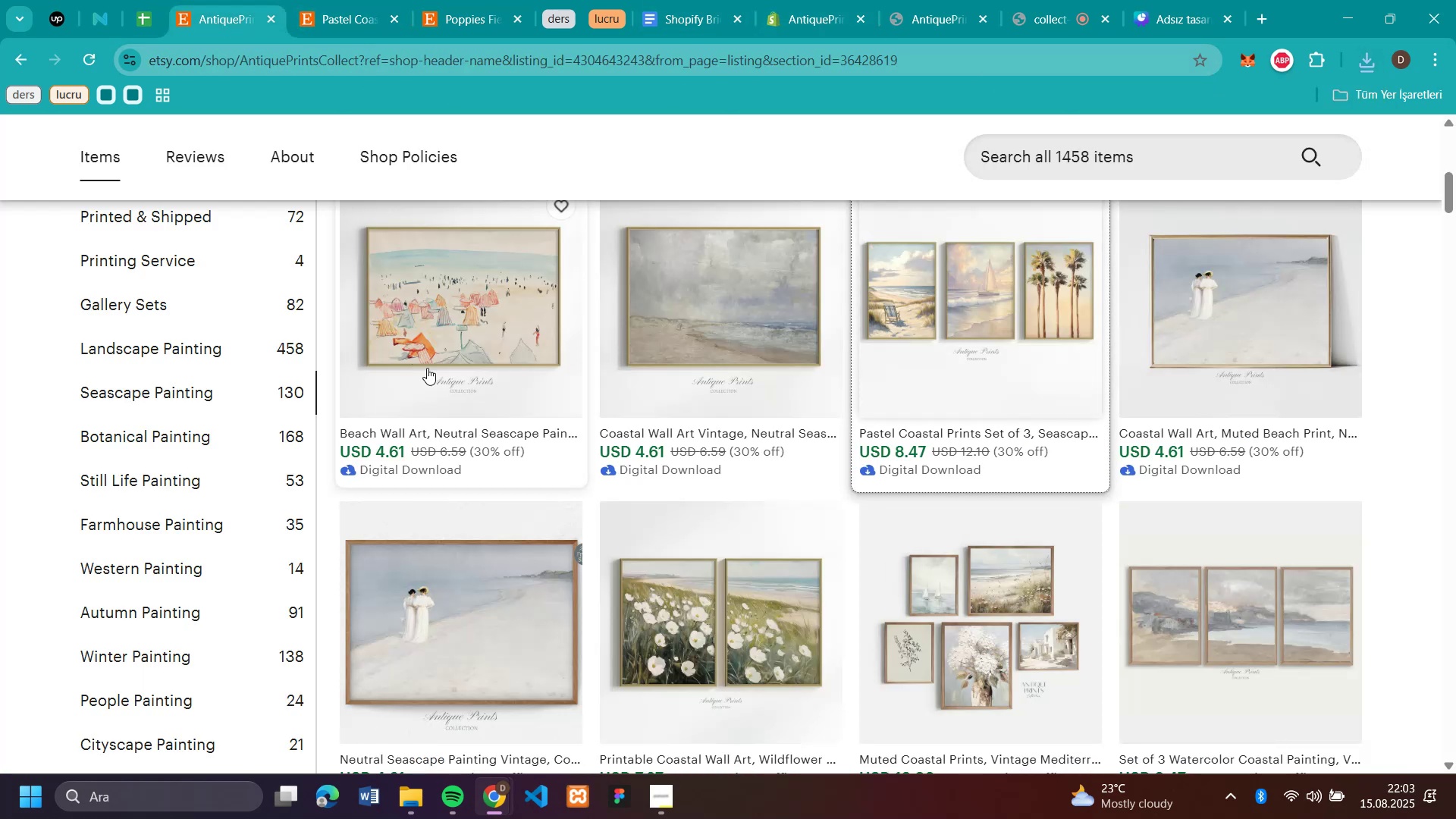 
scroll: coordinate [427, 369], scroll_direction: up, amount: 3.0
 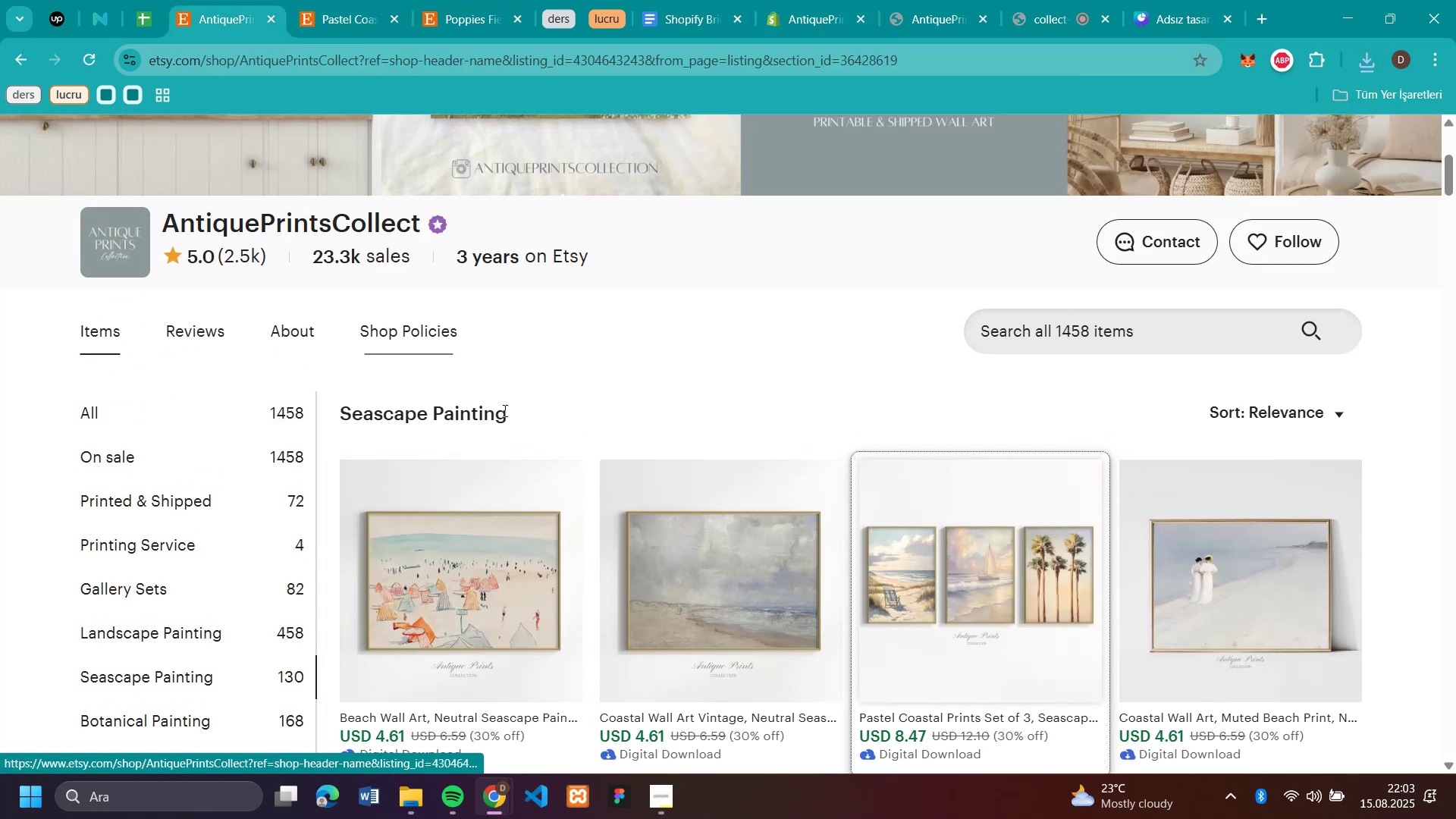 
left_click_drag(start_coordinate=[533, 424], to_coordinate=[330, 424])
 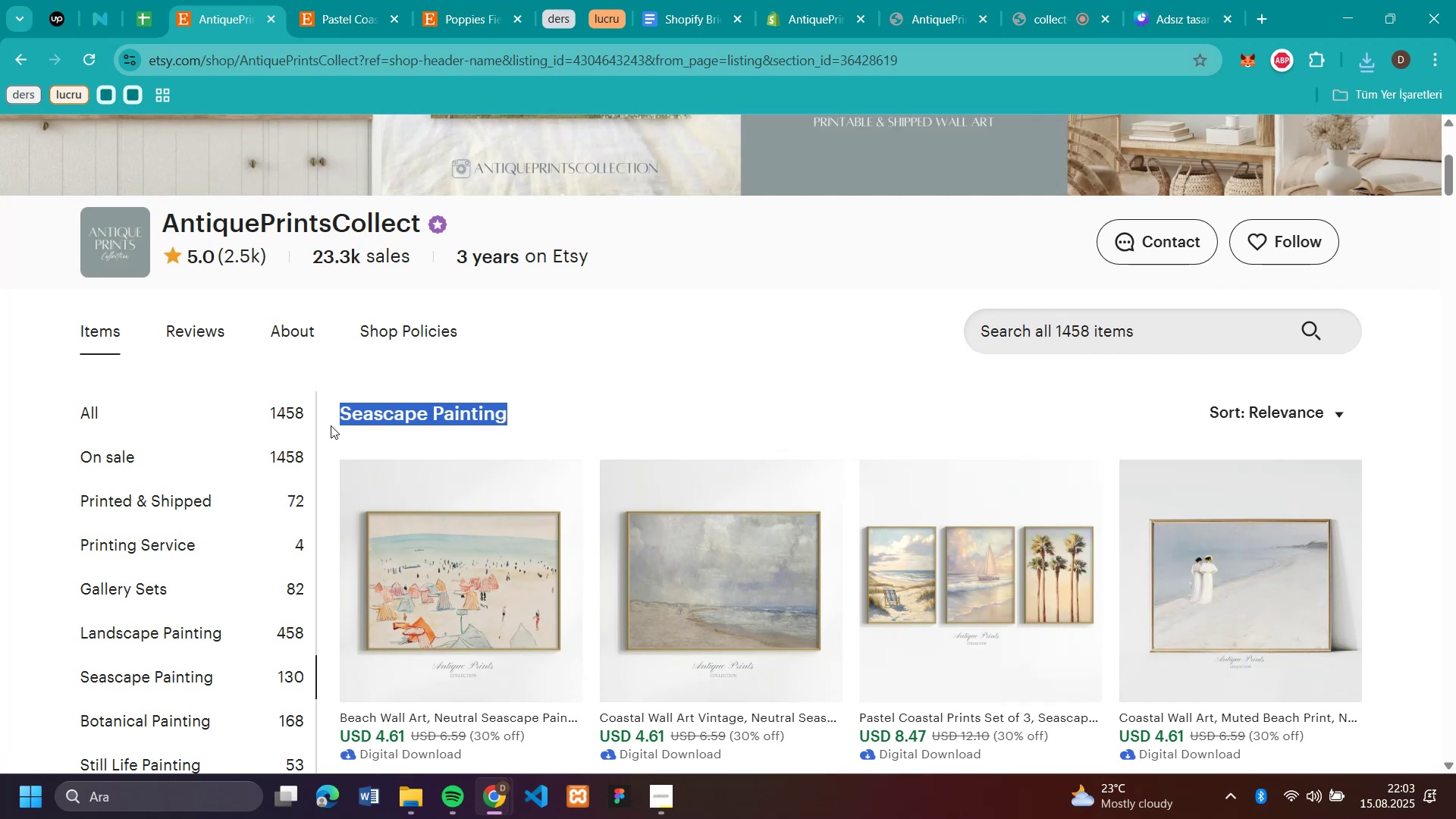 
key(Control+C)
 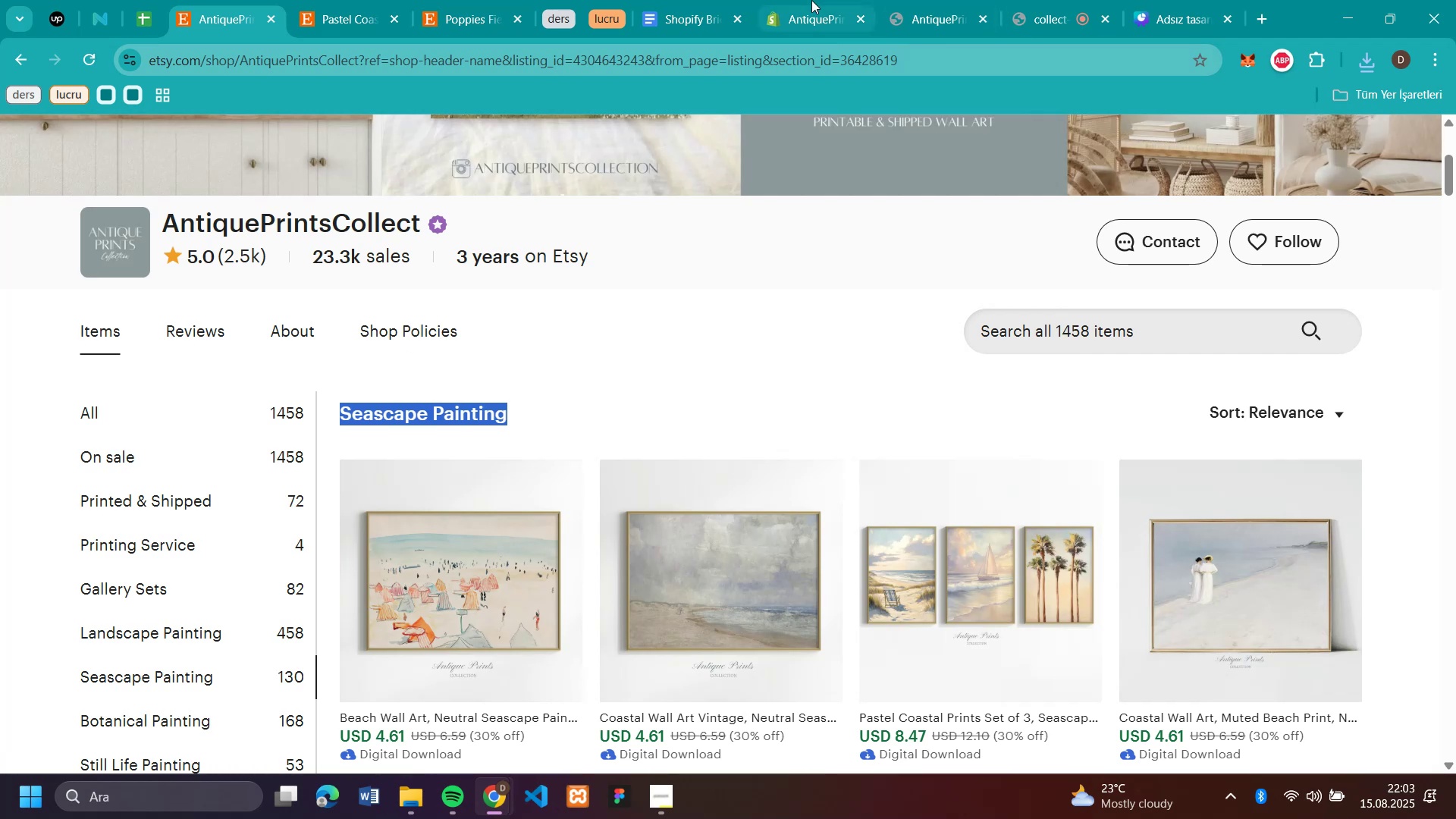 
left_click([801, 14])
 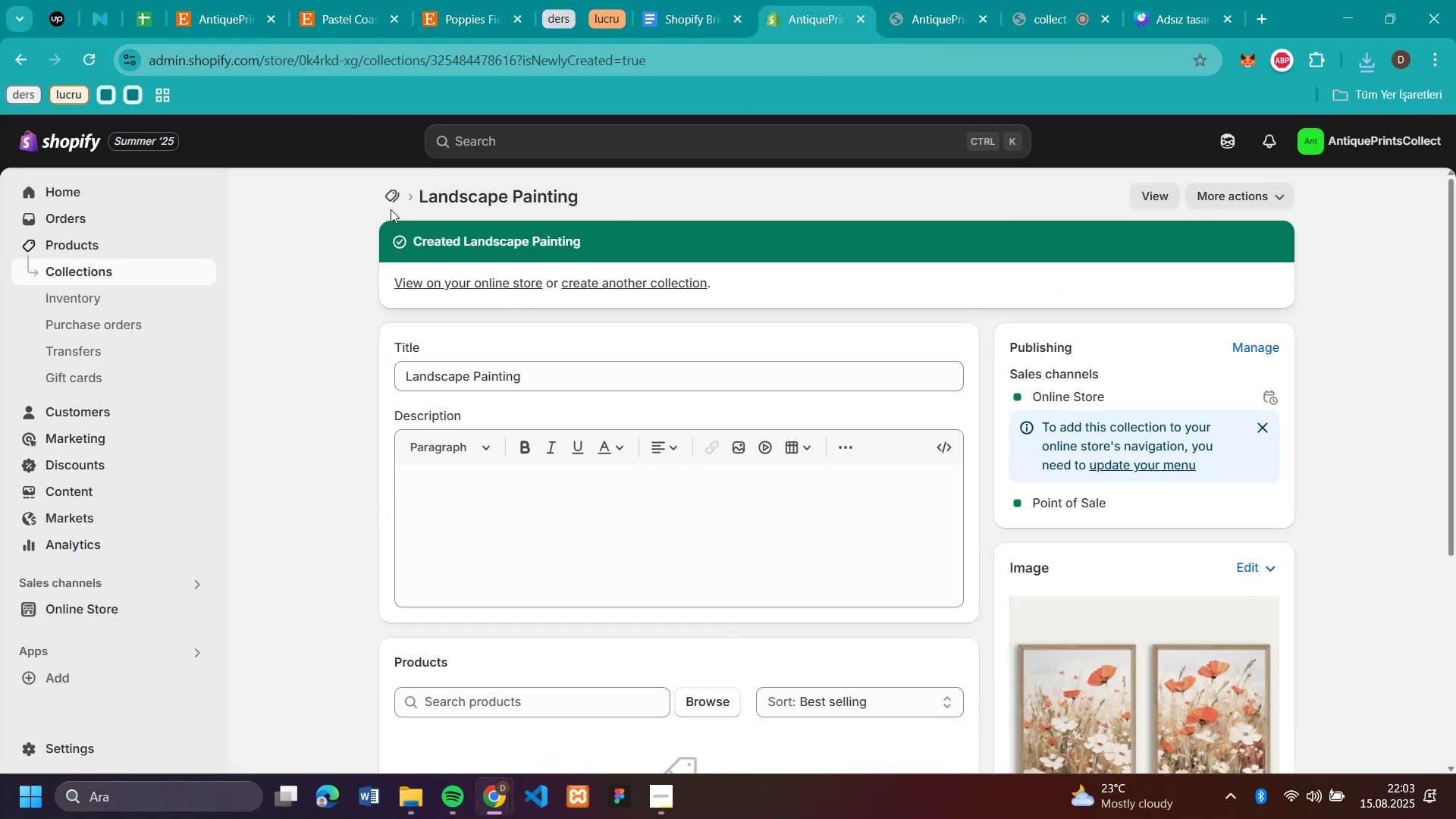 
left_click([394, 198])
 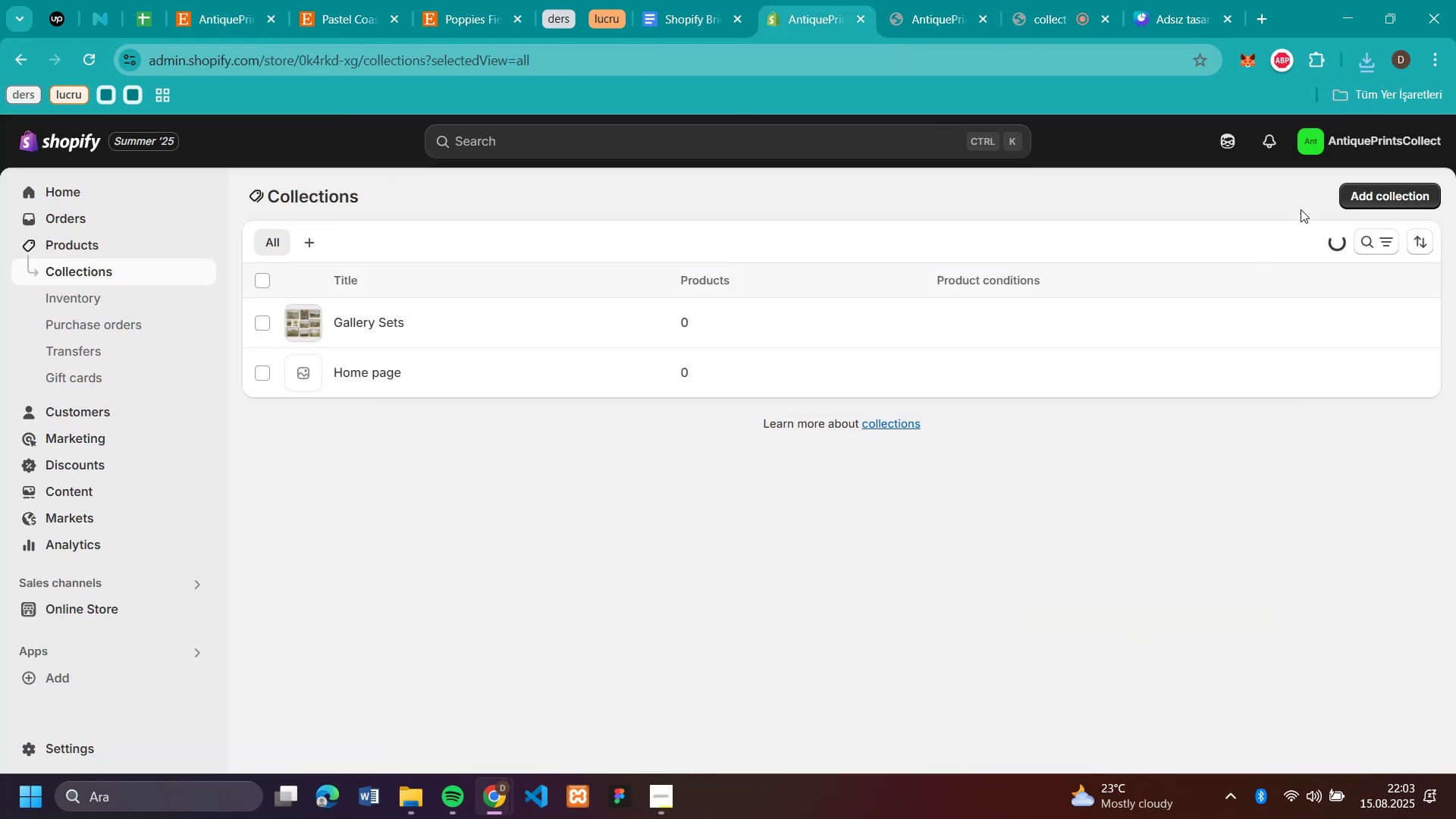 
left_click([1352, 194])
 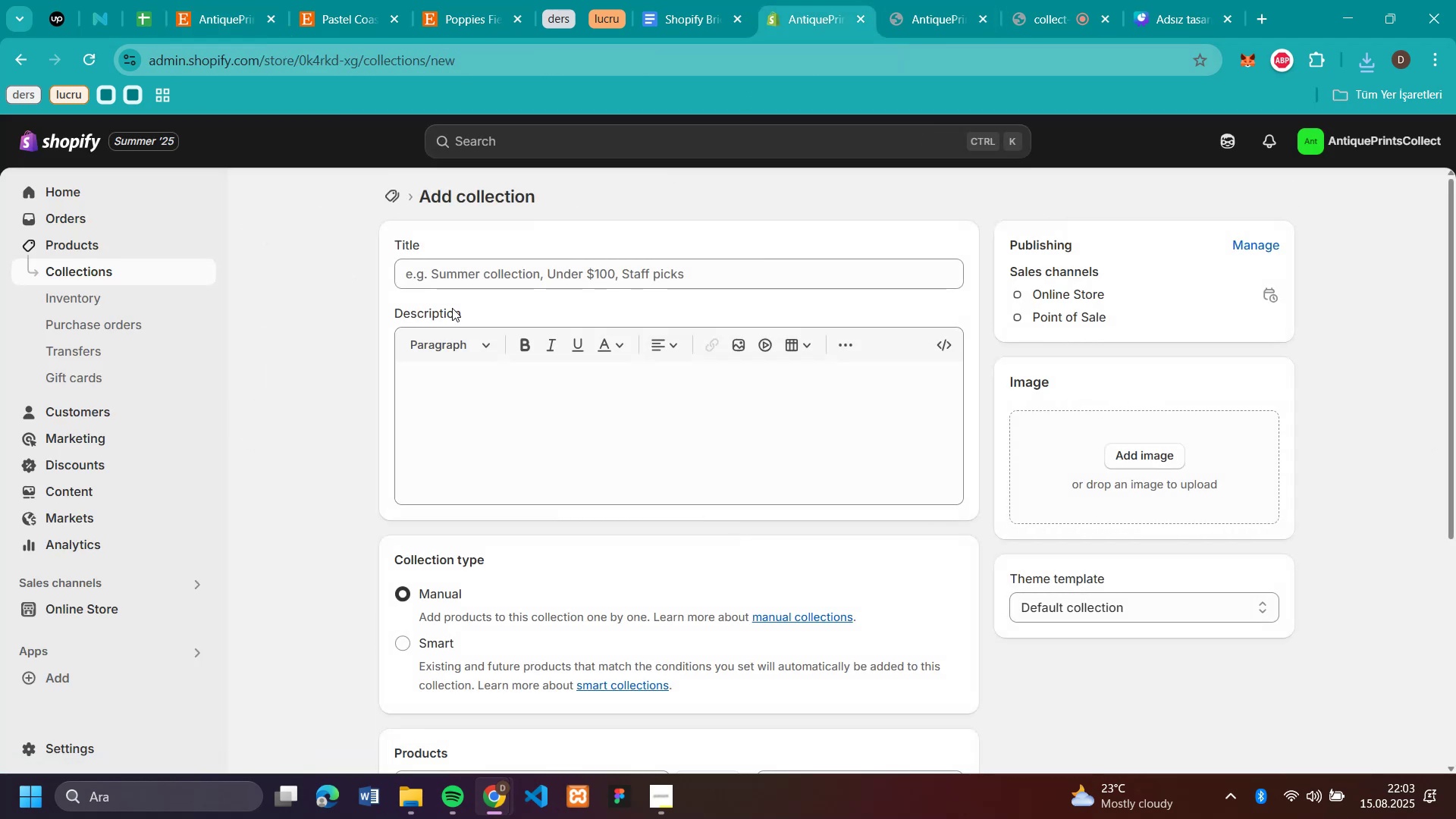 
key(Control+V)
 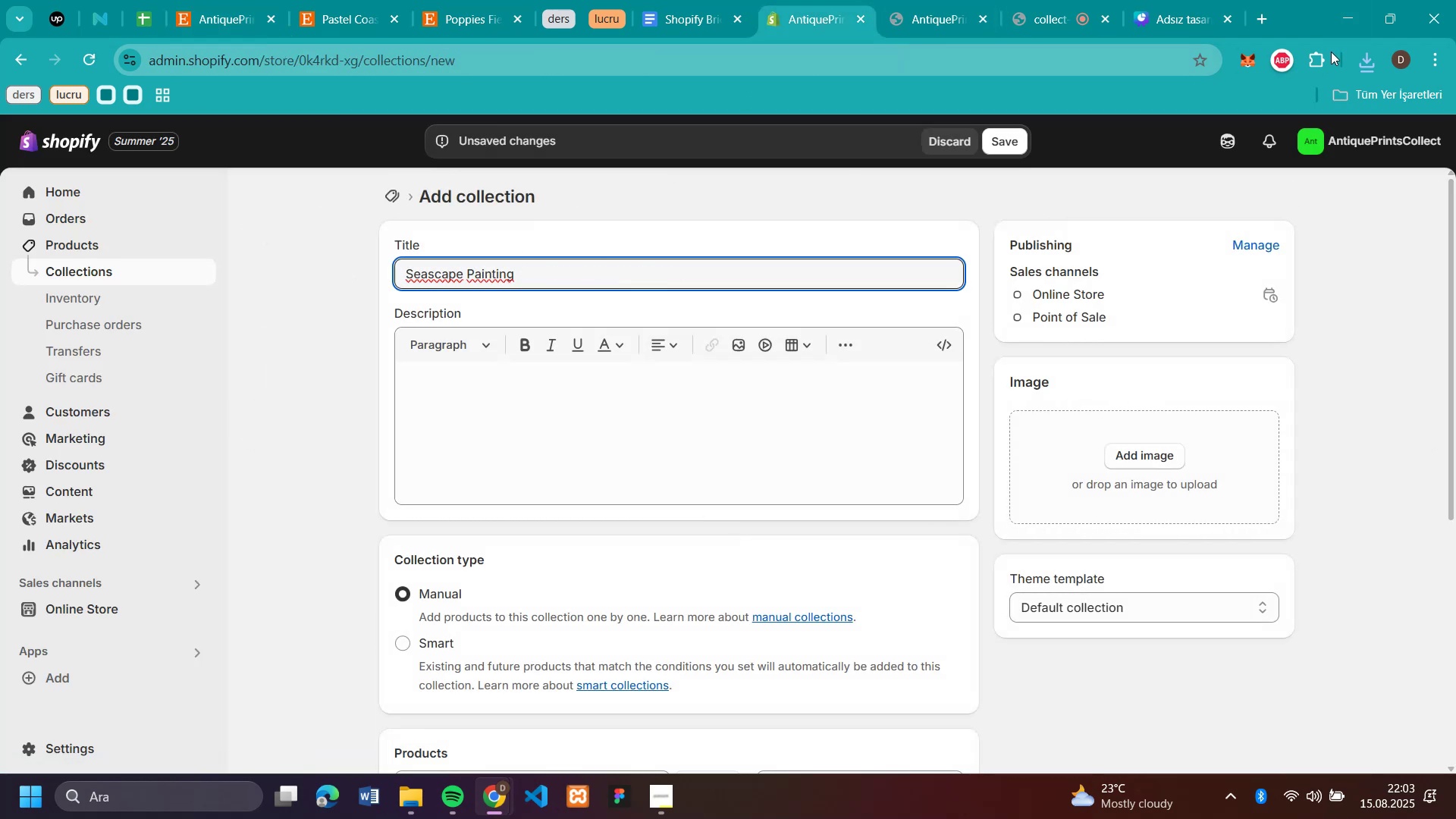 
left_click([1354, 64])
 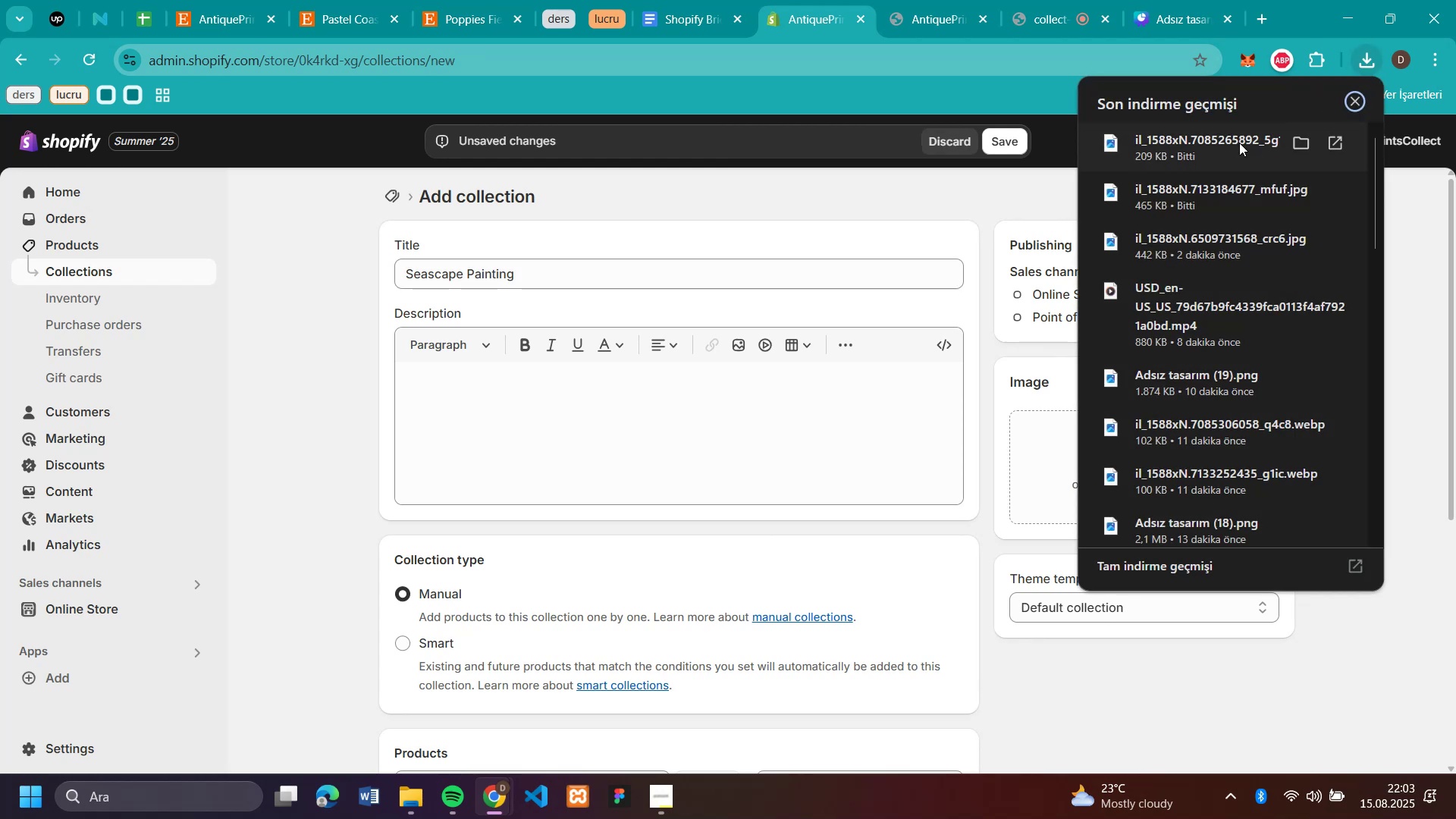 
left_click_drag(start_coordinate=[1141, 131], to_coordinate=[1018, 460])
 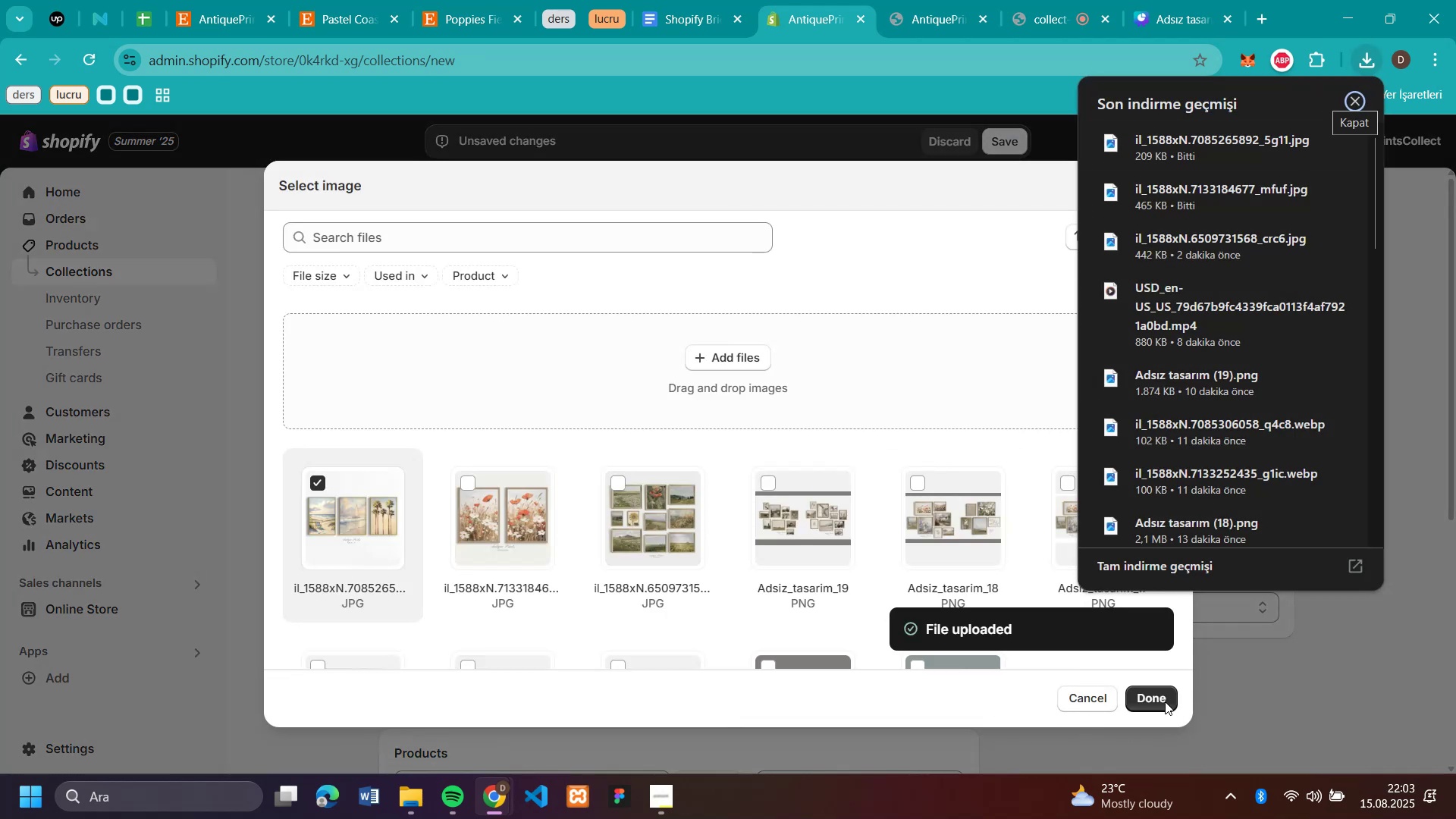 
wait(5.86)
 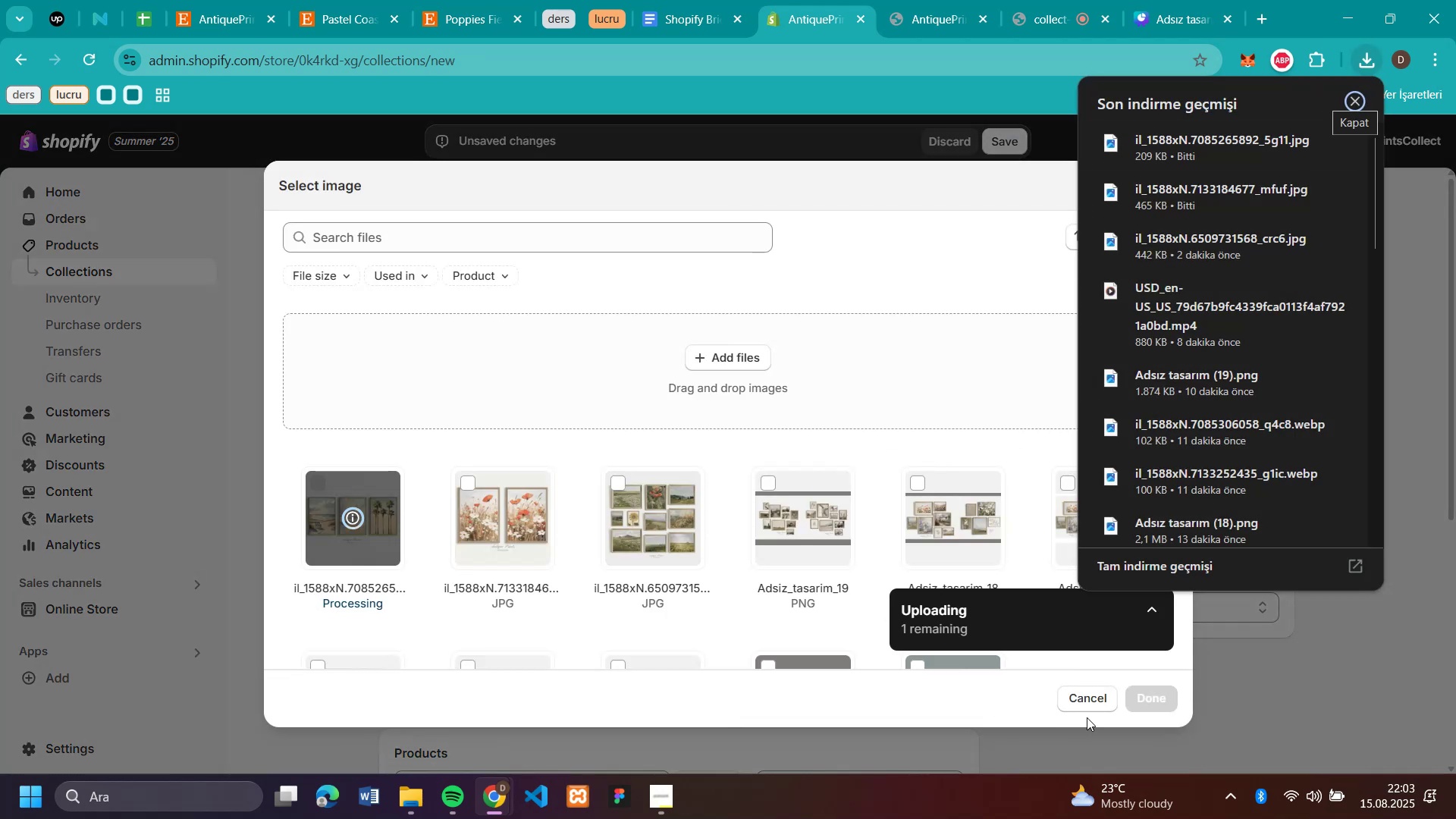 
left_click([1165, 701])
 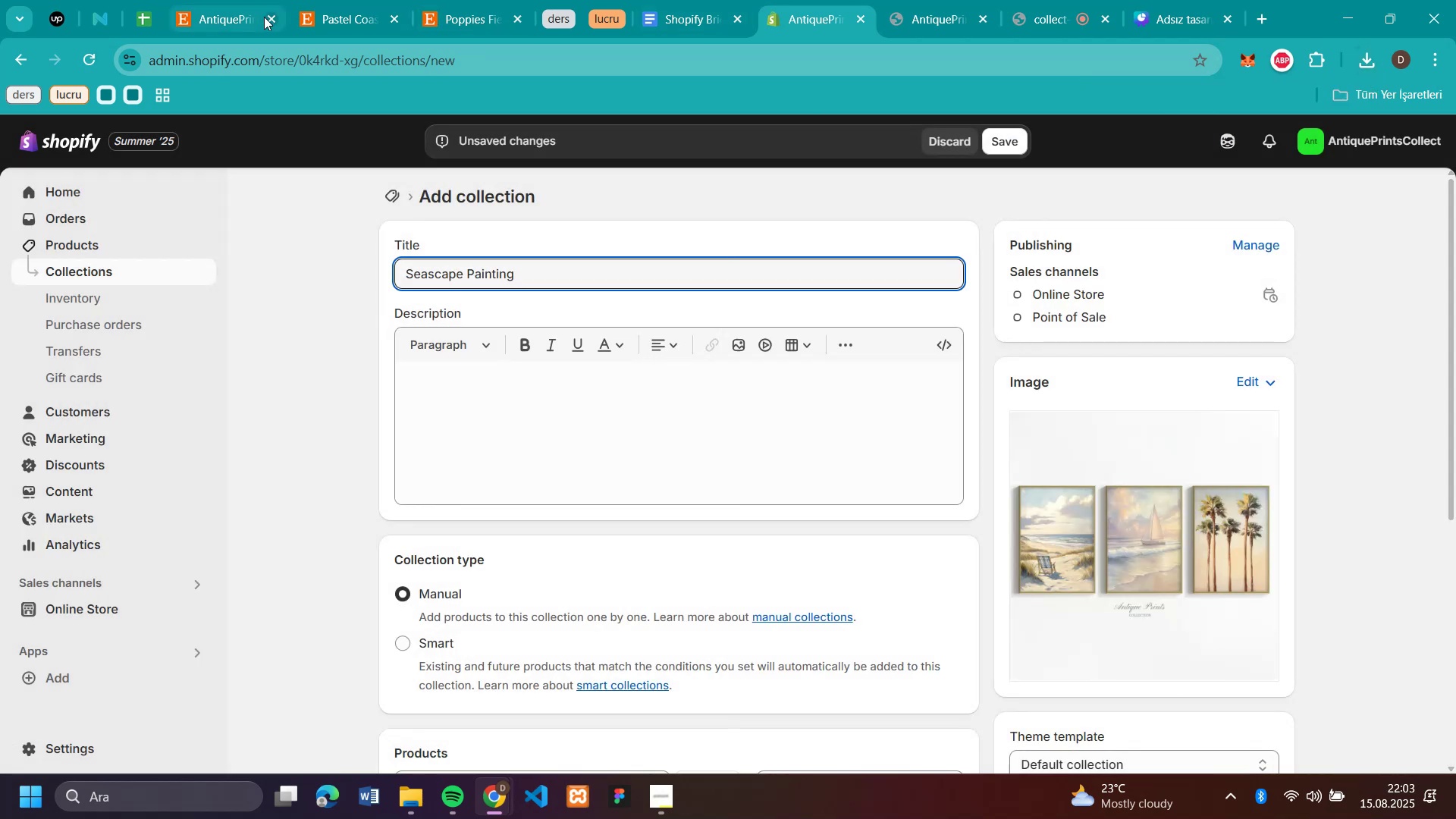 
left_click([206, 20])
 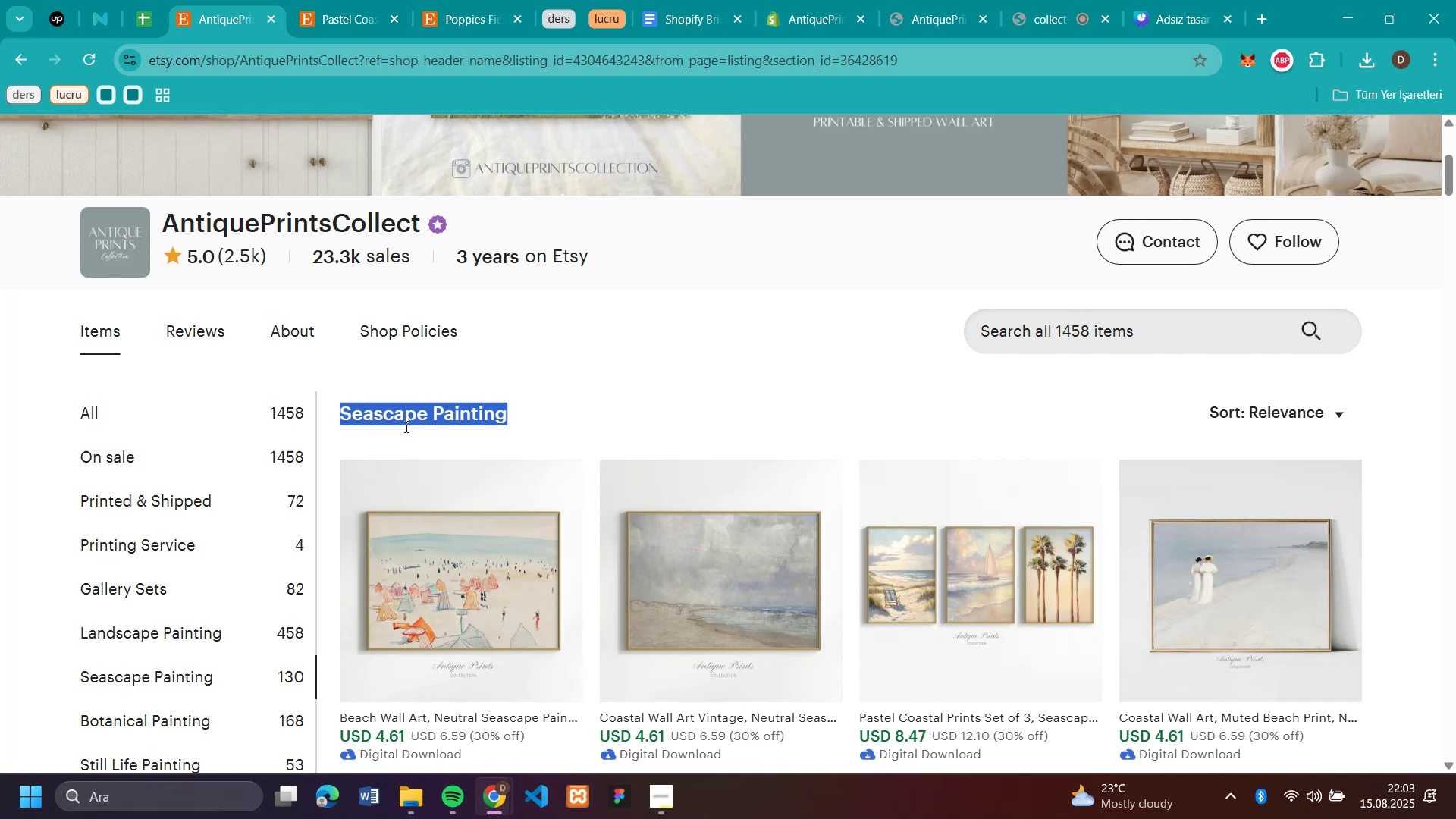 
scroll: coordinate [549, 446], scroll_direction: down, amount: 1.0
 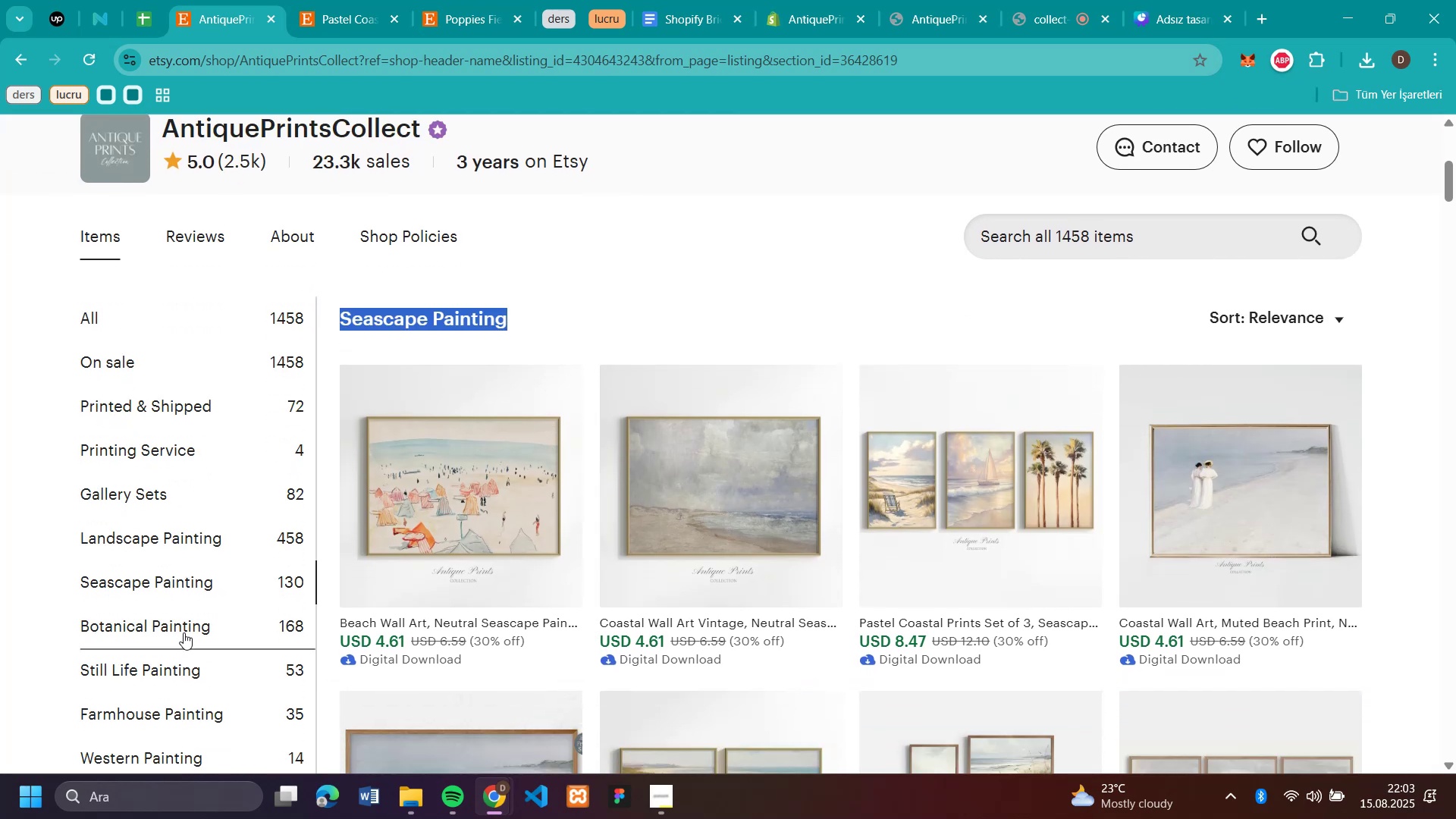 
left_click([183, 632])
 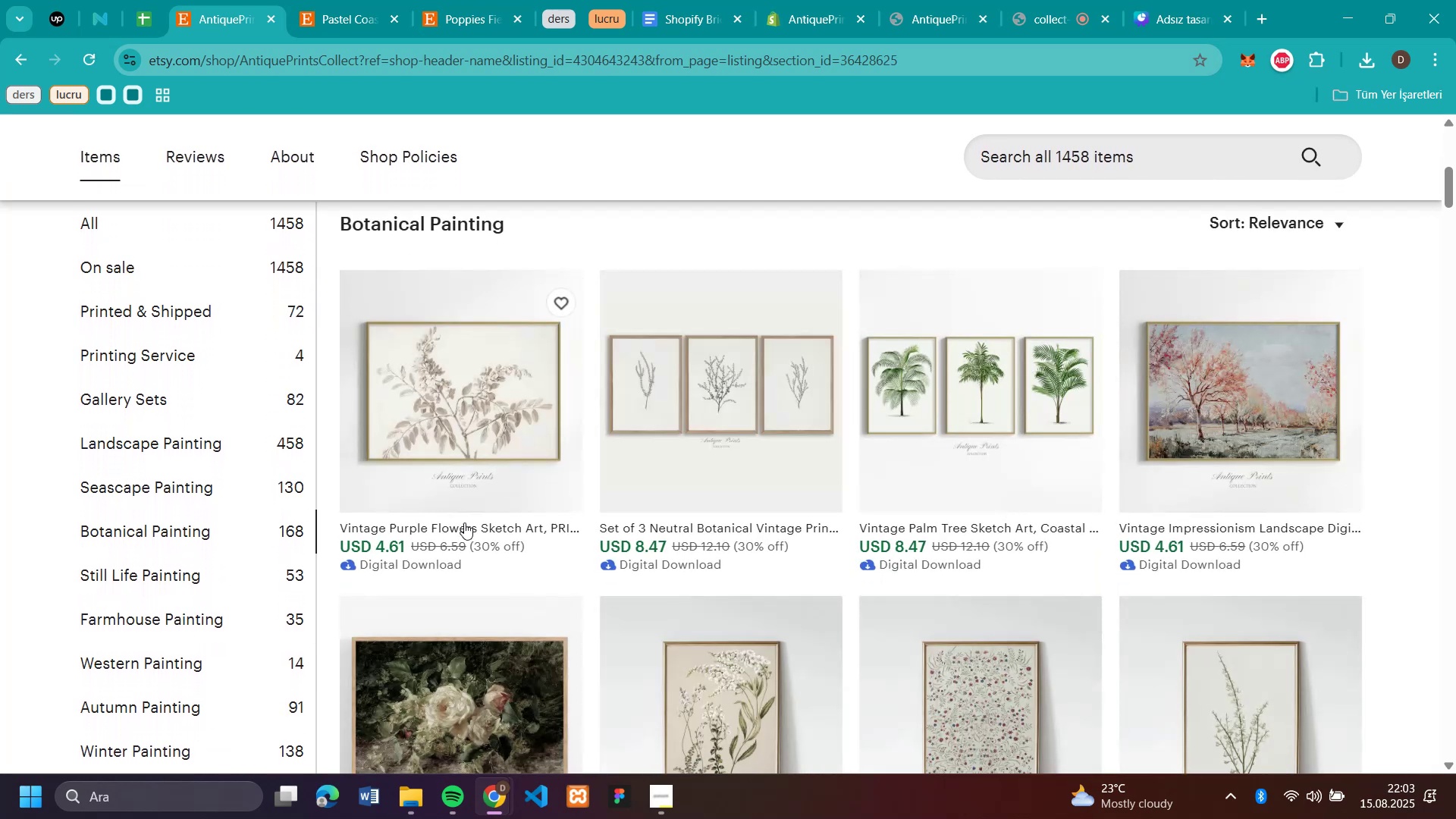 
scroll: coordinate [1455, 541], scroll_direction: down, amount: 2.0
 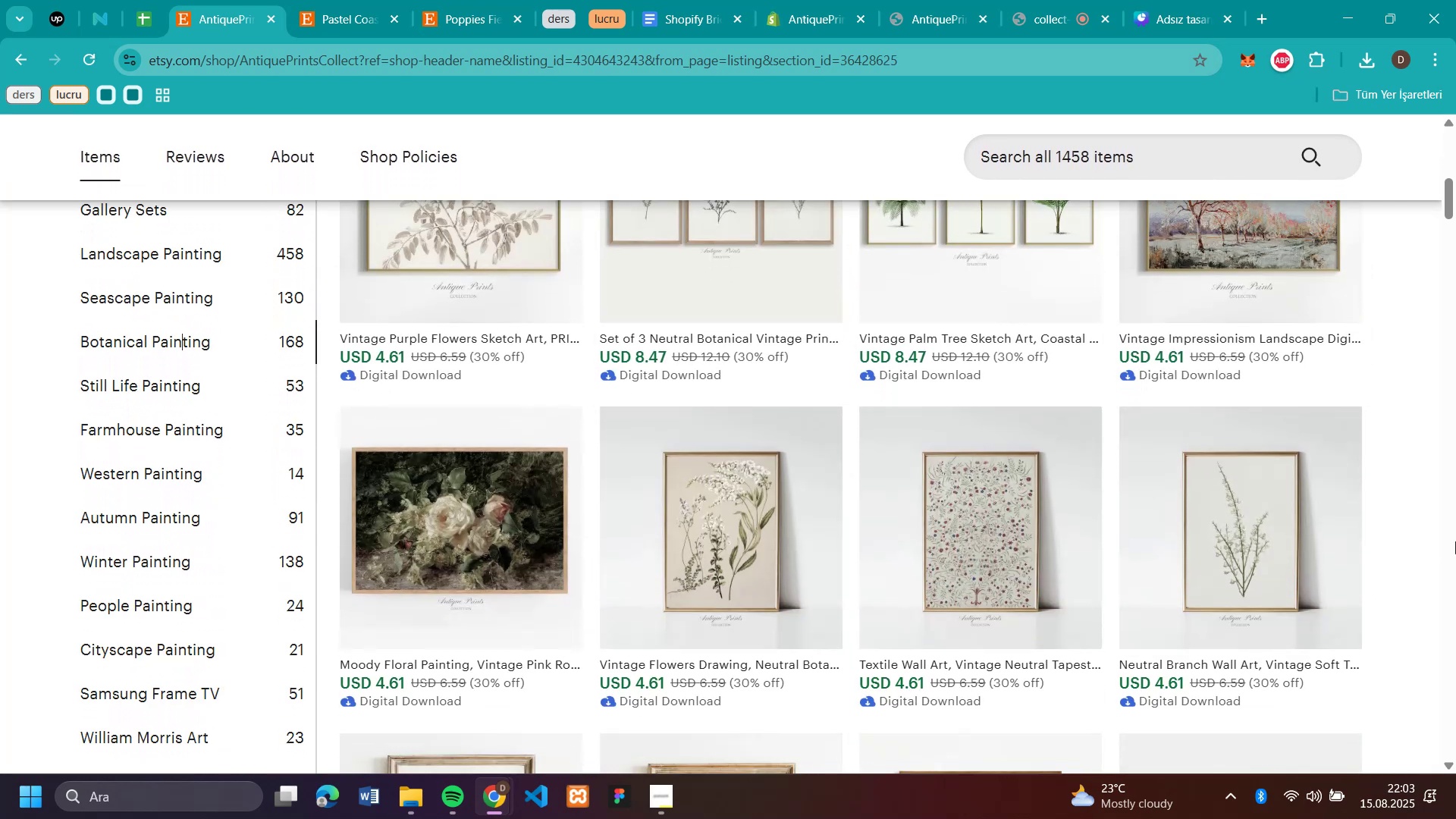 
scroll: coordinate [1455, 541], scroll_direction: up, amount: 2.0
 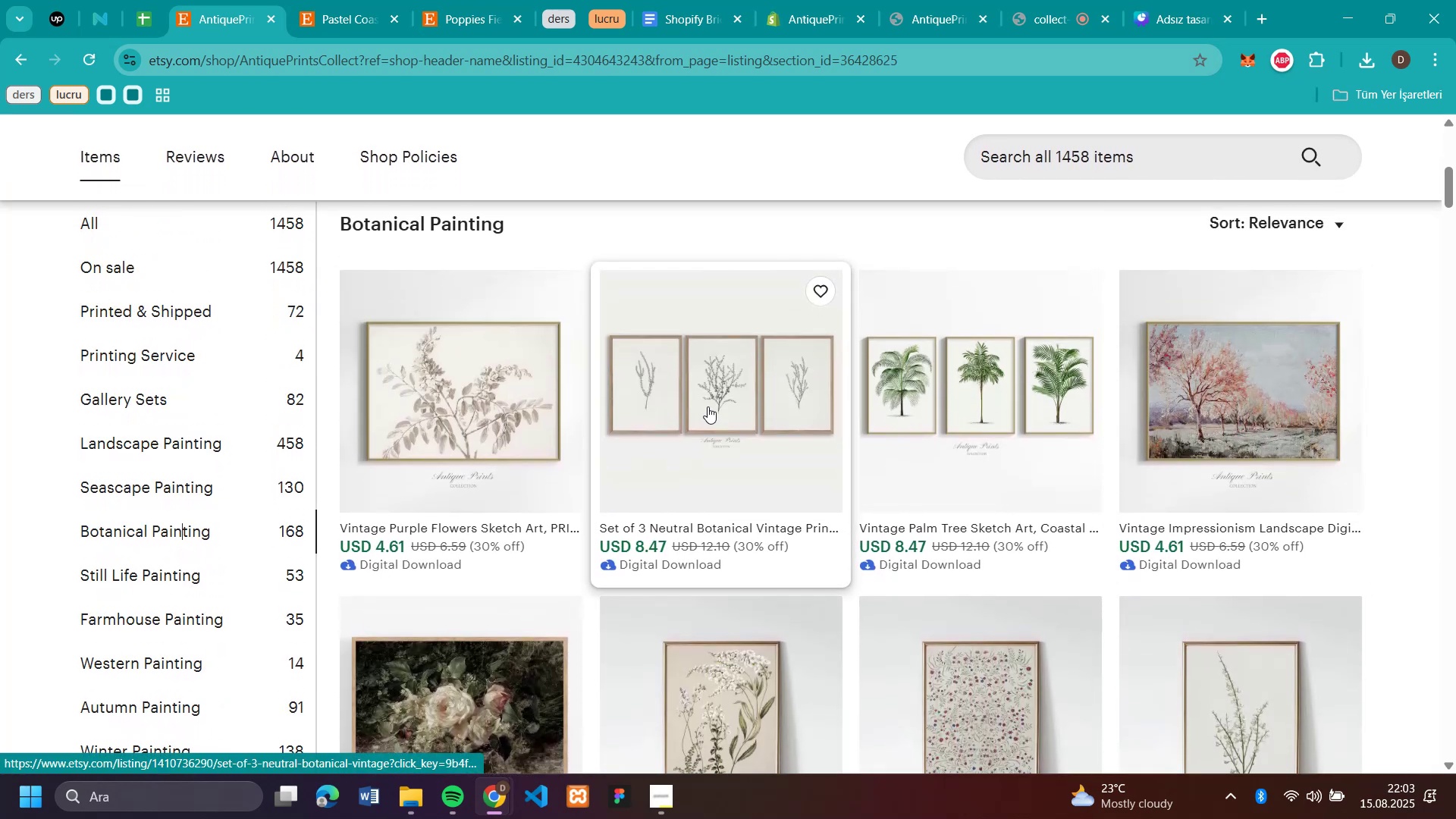 
scroll: coordinate [824, 538], scroll_direction: down, amount: 9.0
 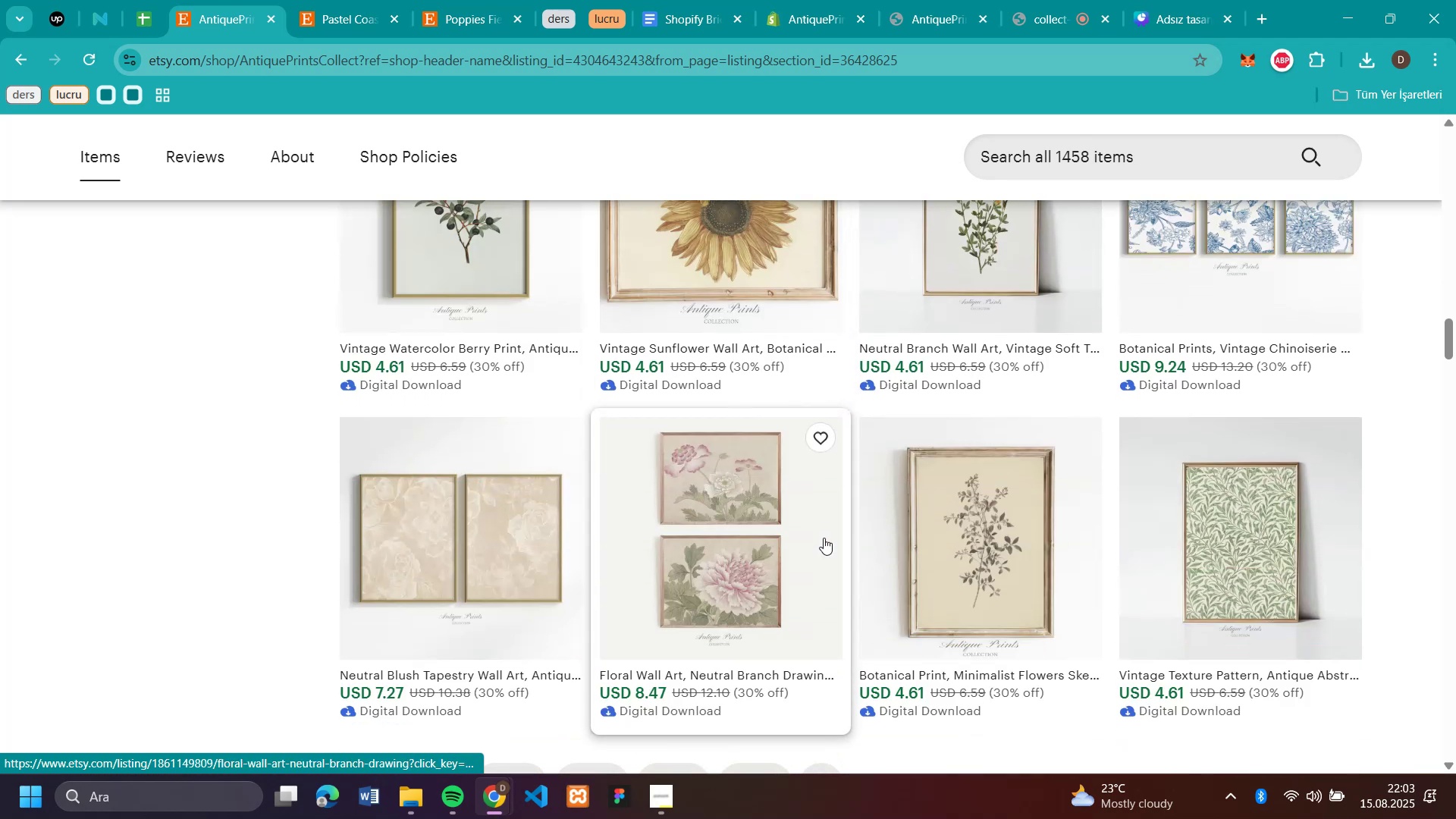 
scroll: coordinate [824, 538], scroll_direction: up, amount: 3.0
 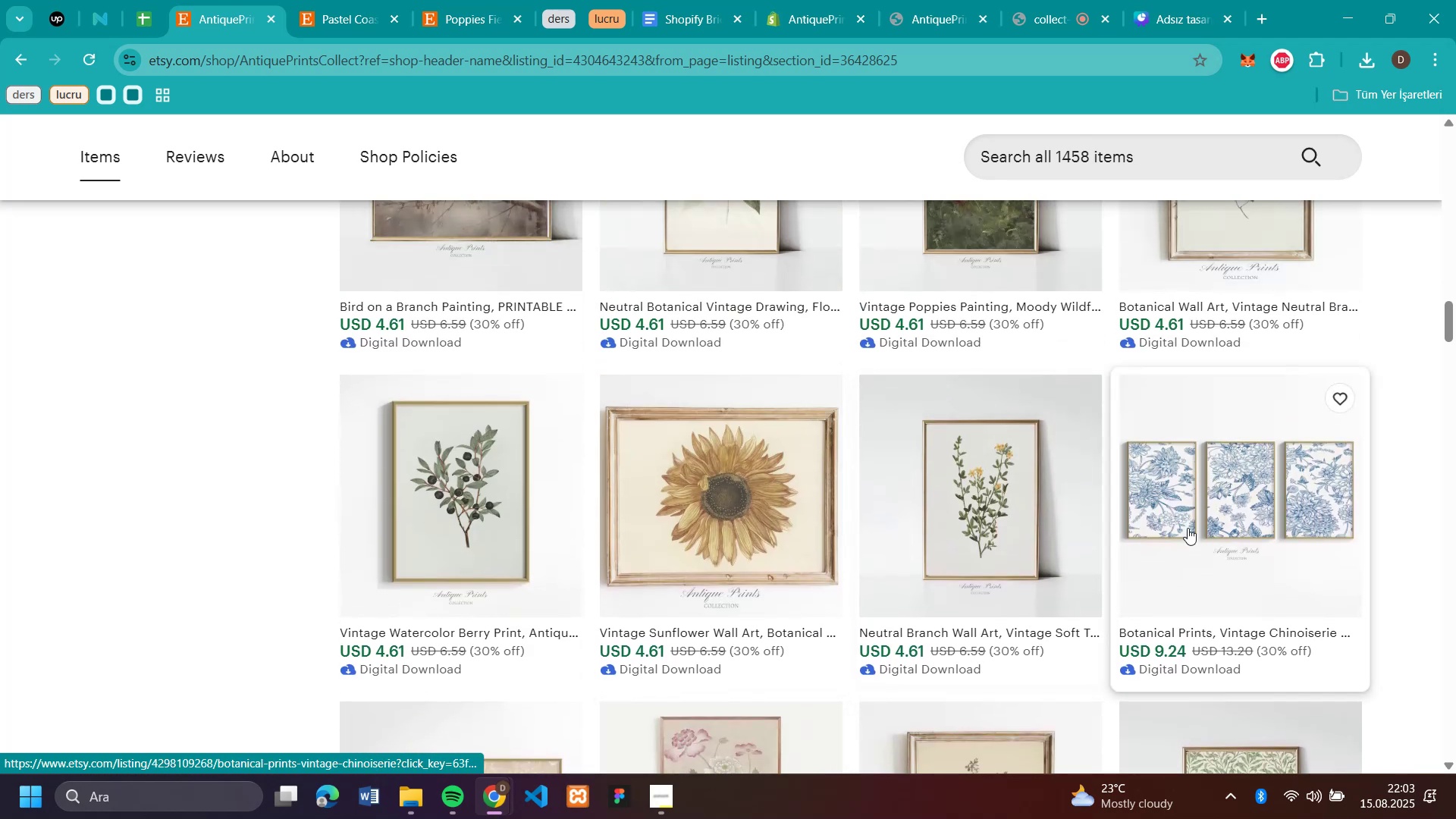 
scroll: coordinate [1185, 533], scroll_direction: down, amount: 6.0
 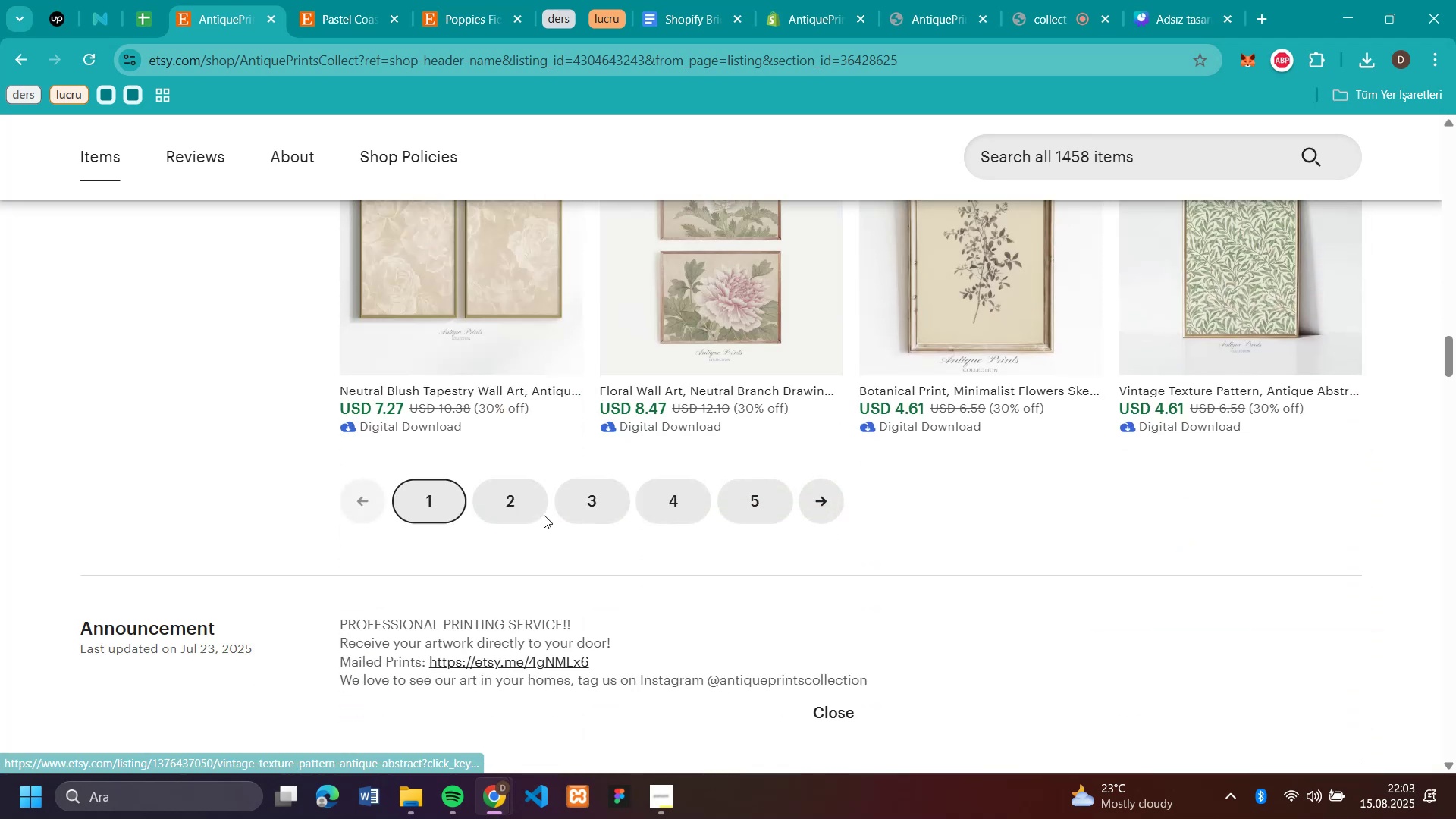 
left_click([529, 497])
 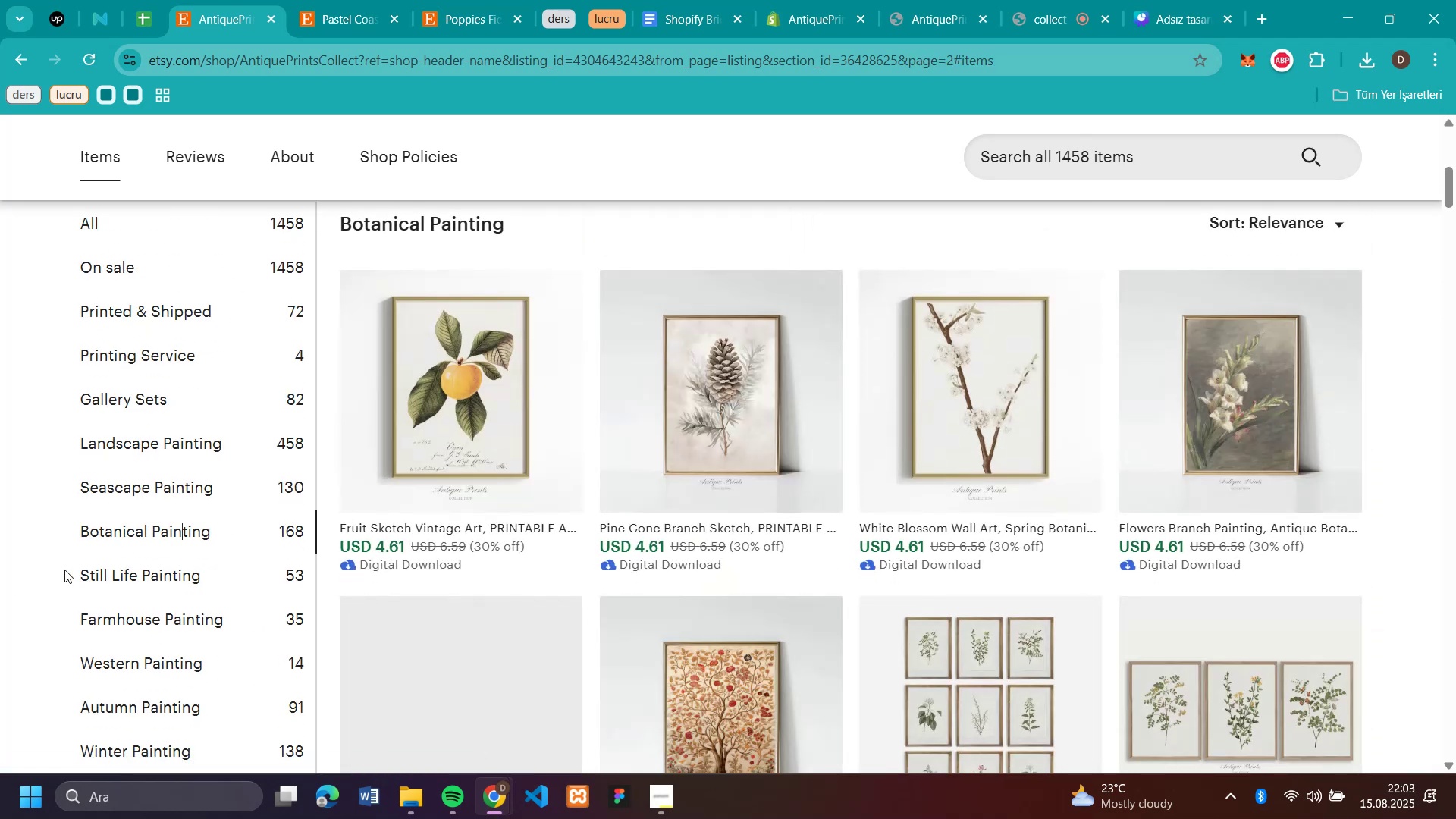 
scroll: coordinate [1100, 549], scroll_direction: down, amount: 3.0
 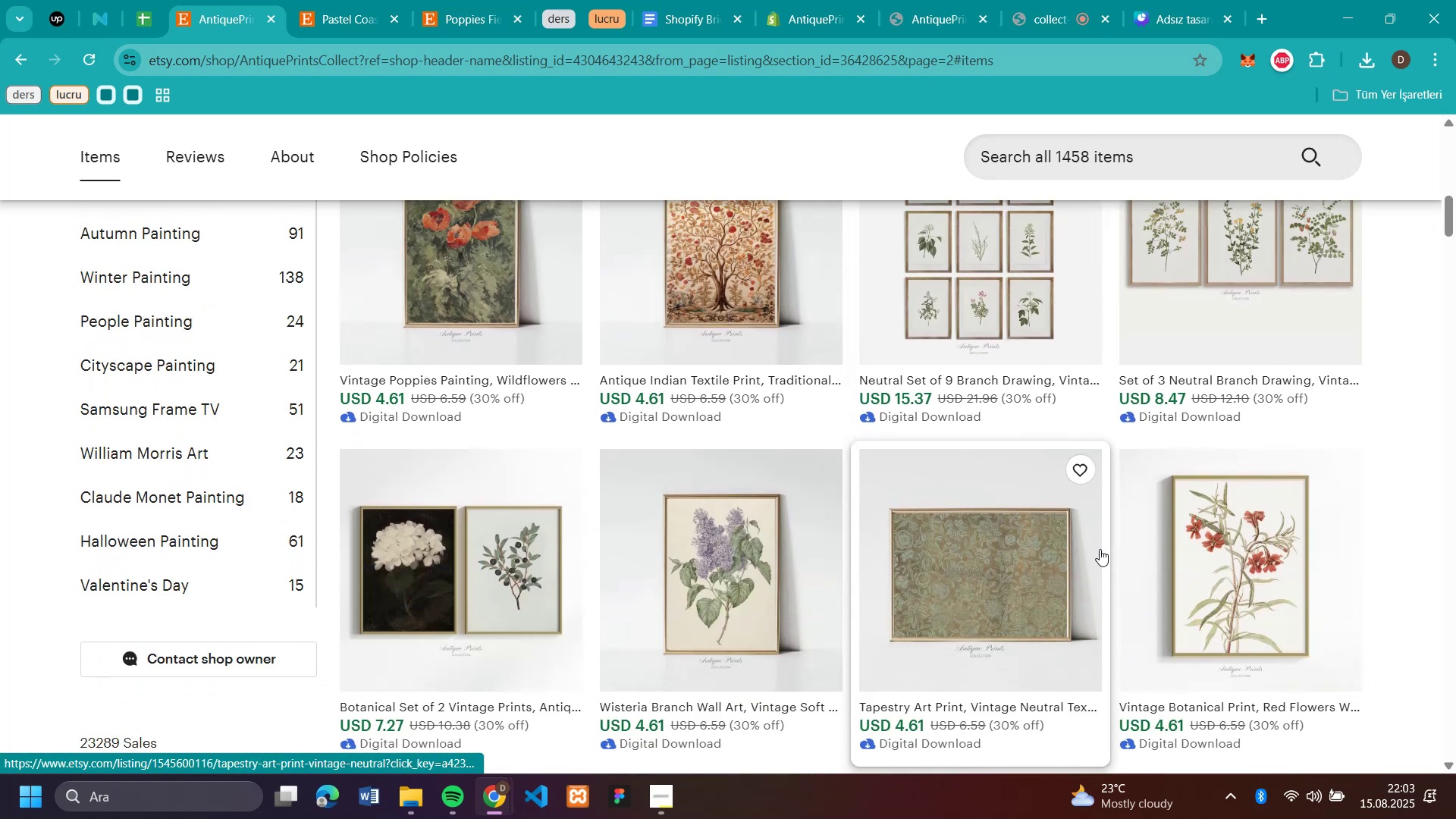 
scroll: coordinate [1100, 549], scroll_direction: up, amount: 1.0
 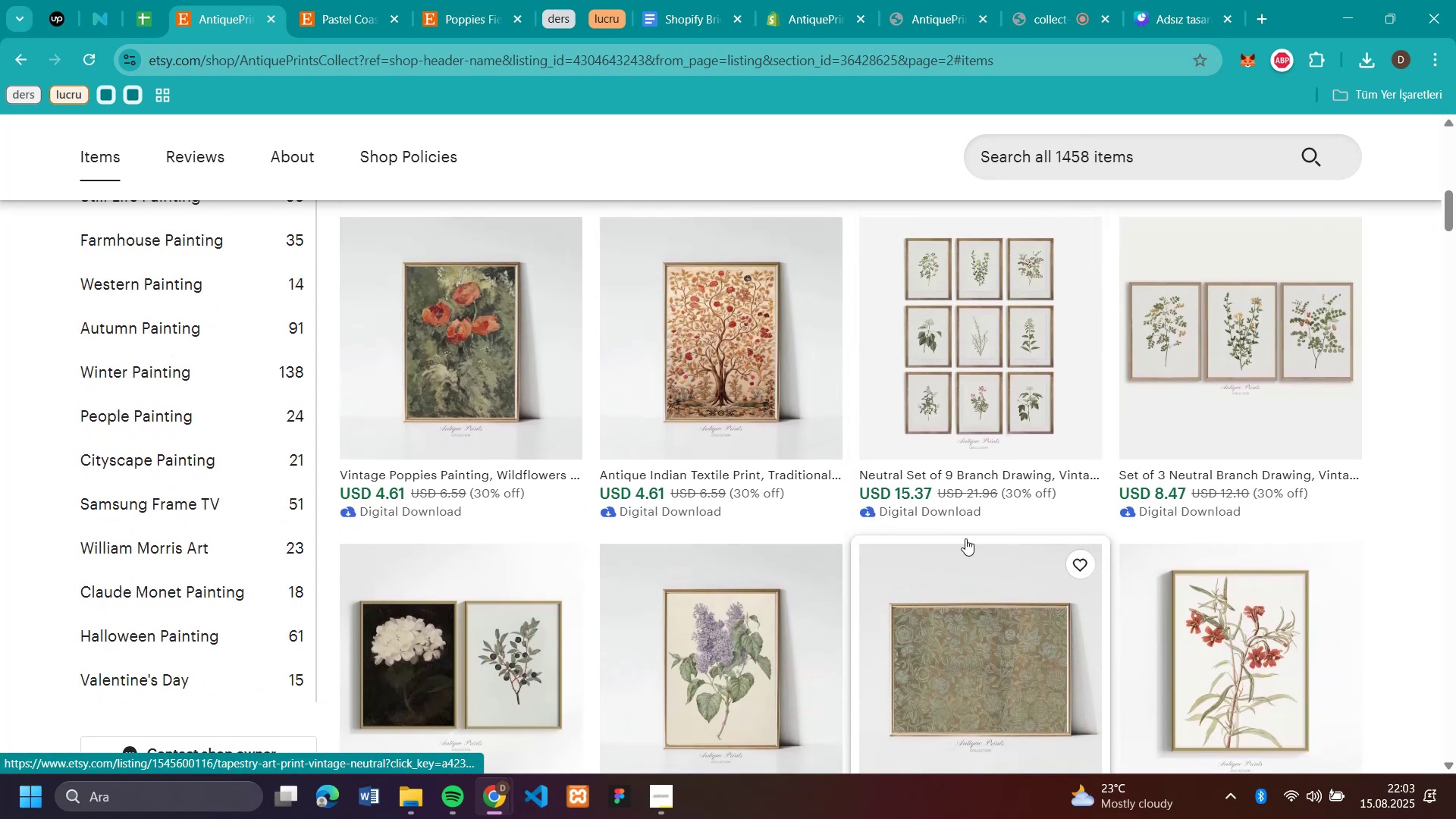 
scroll: coordinate [963, 538], scroll_direction: down, amount: 3.0
 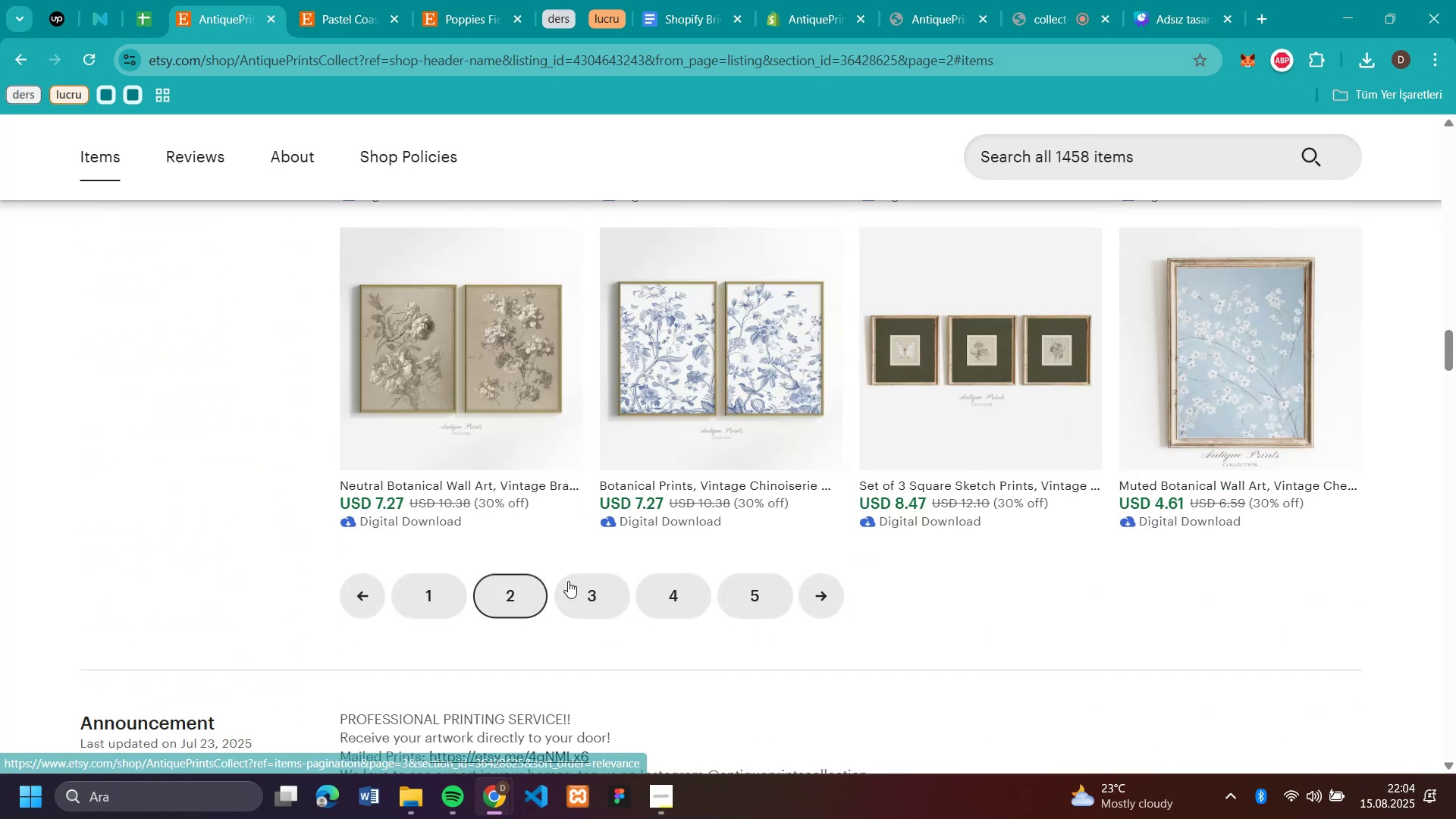 
left_click([594, 595])
 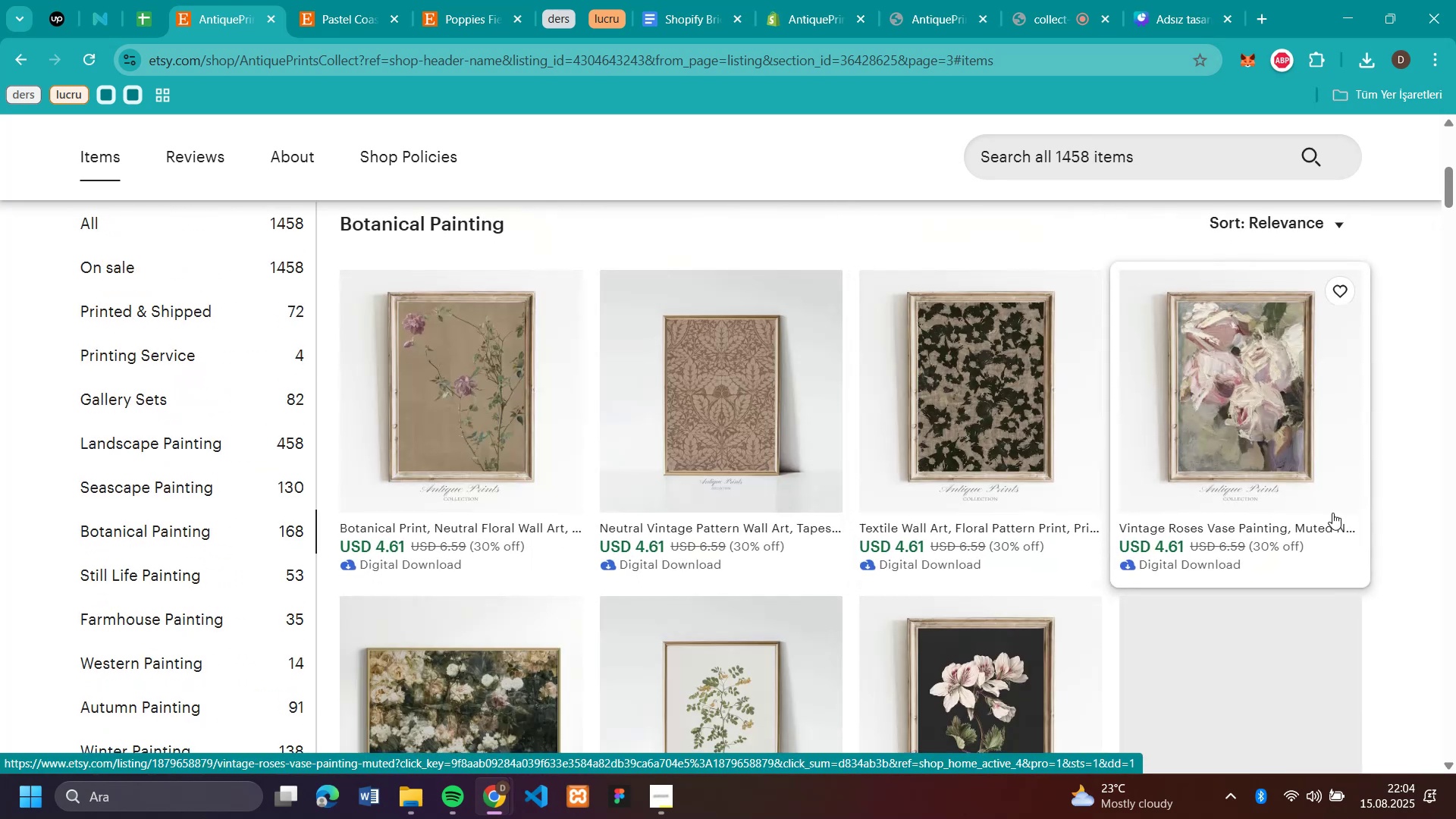 
scroll: coordinate [1332, 513], scroll_direction: down, amount: 3.0
 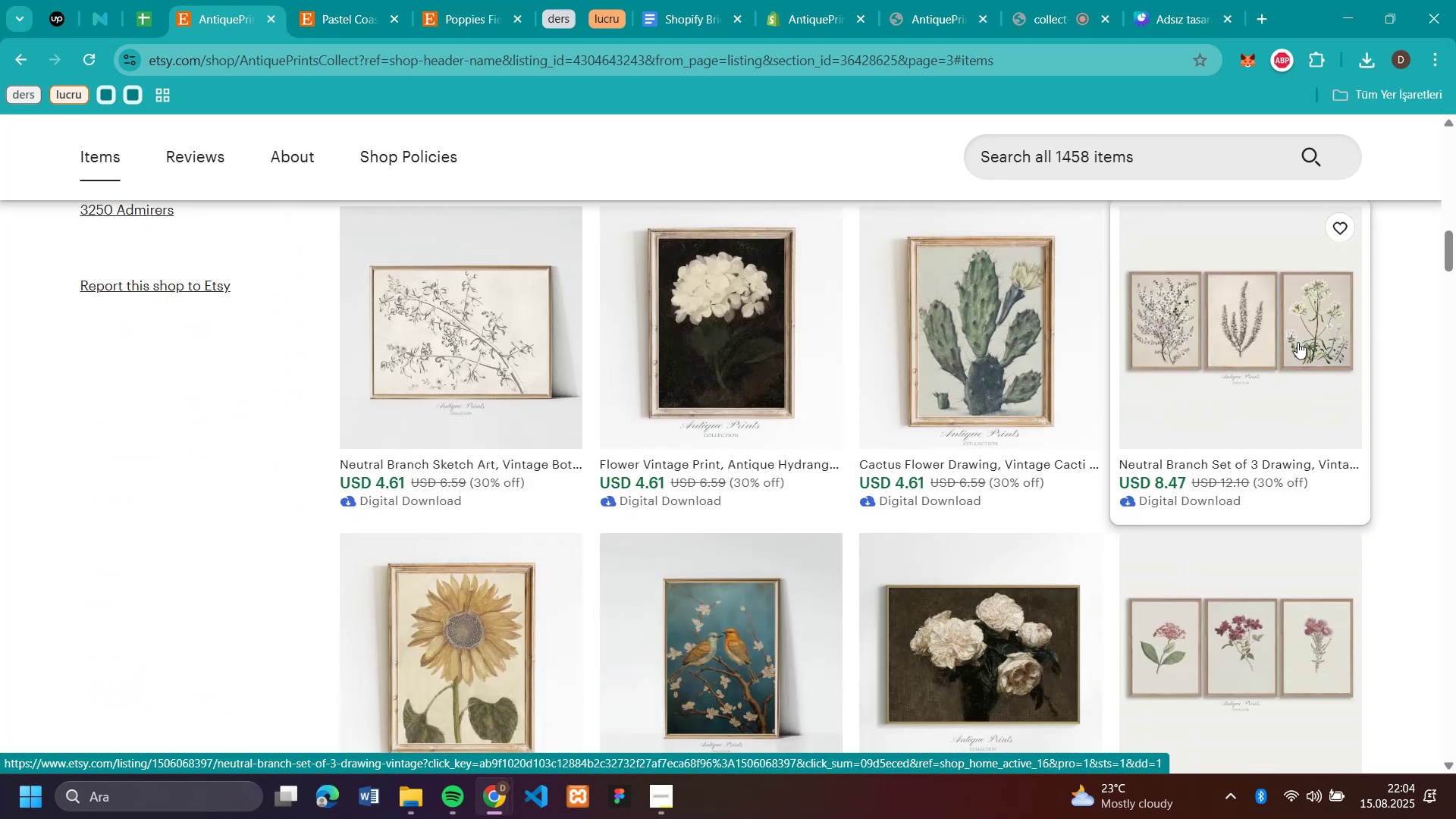 
left_click([1298, 342])
 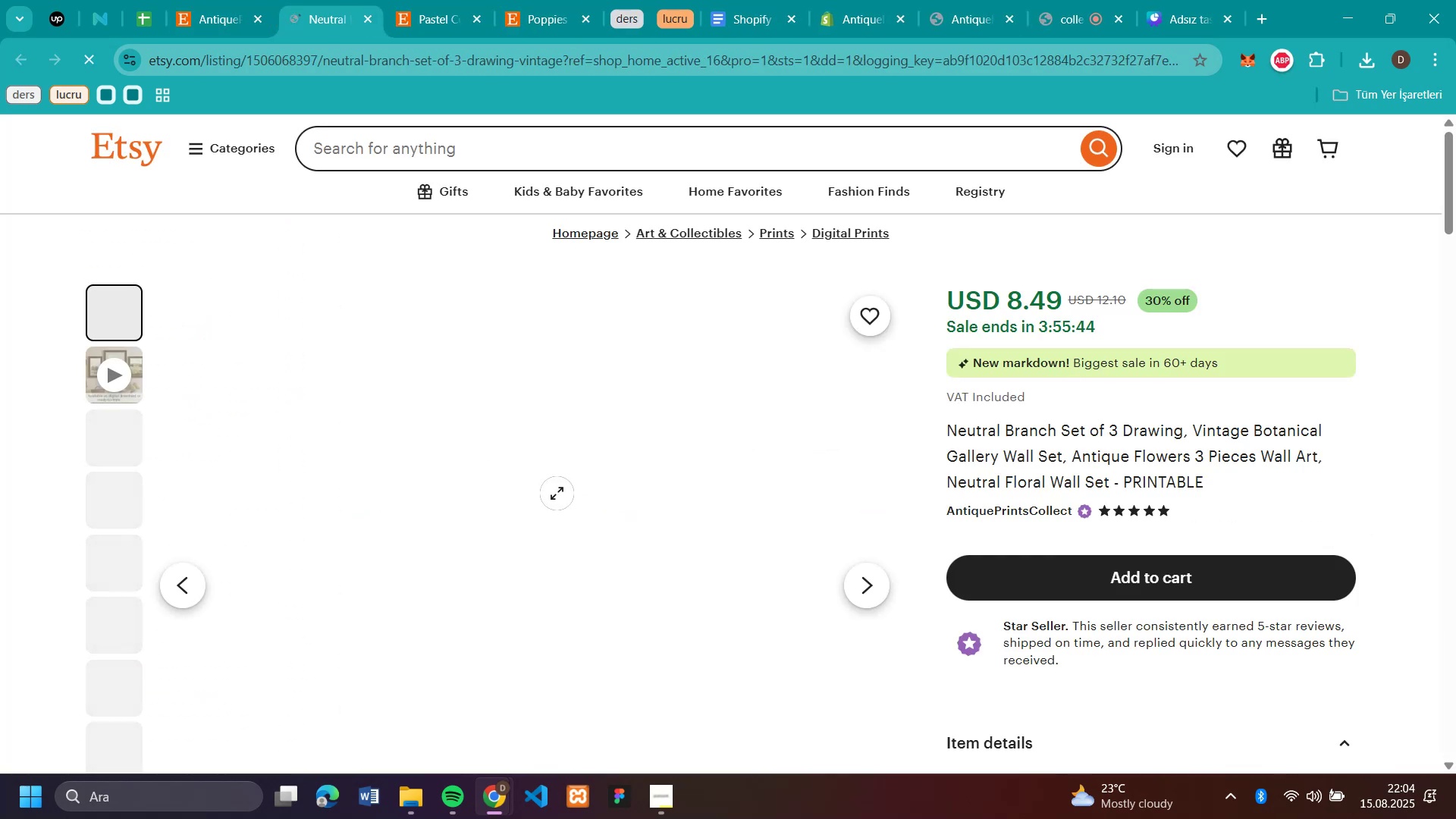 
right_click([557, 493])
 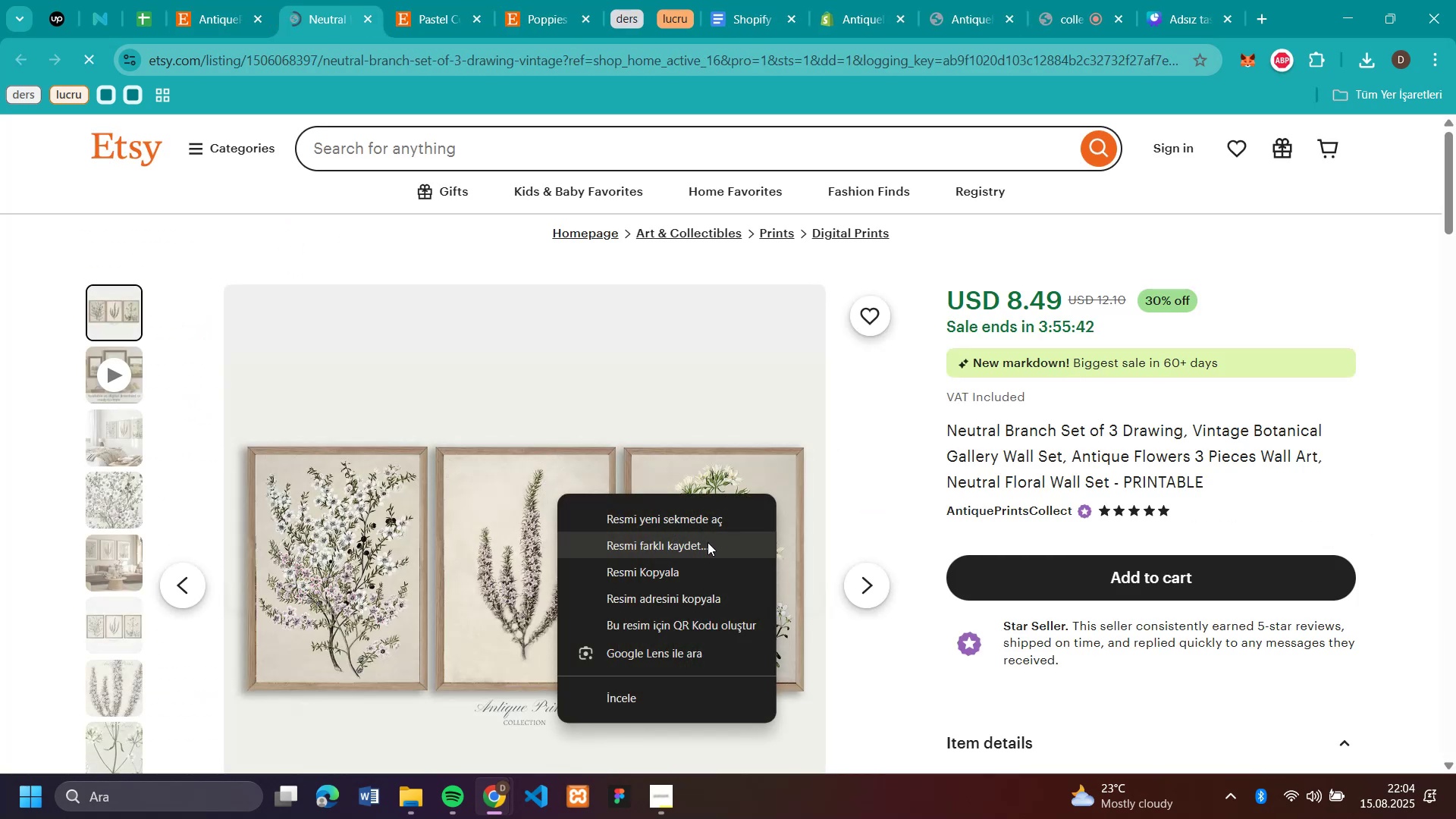 
left_click([708, 543])
 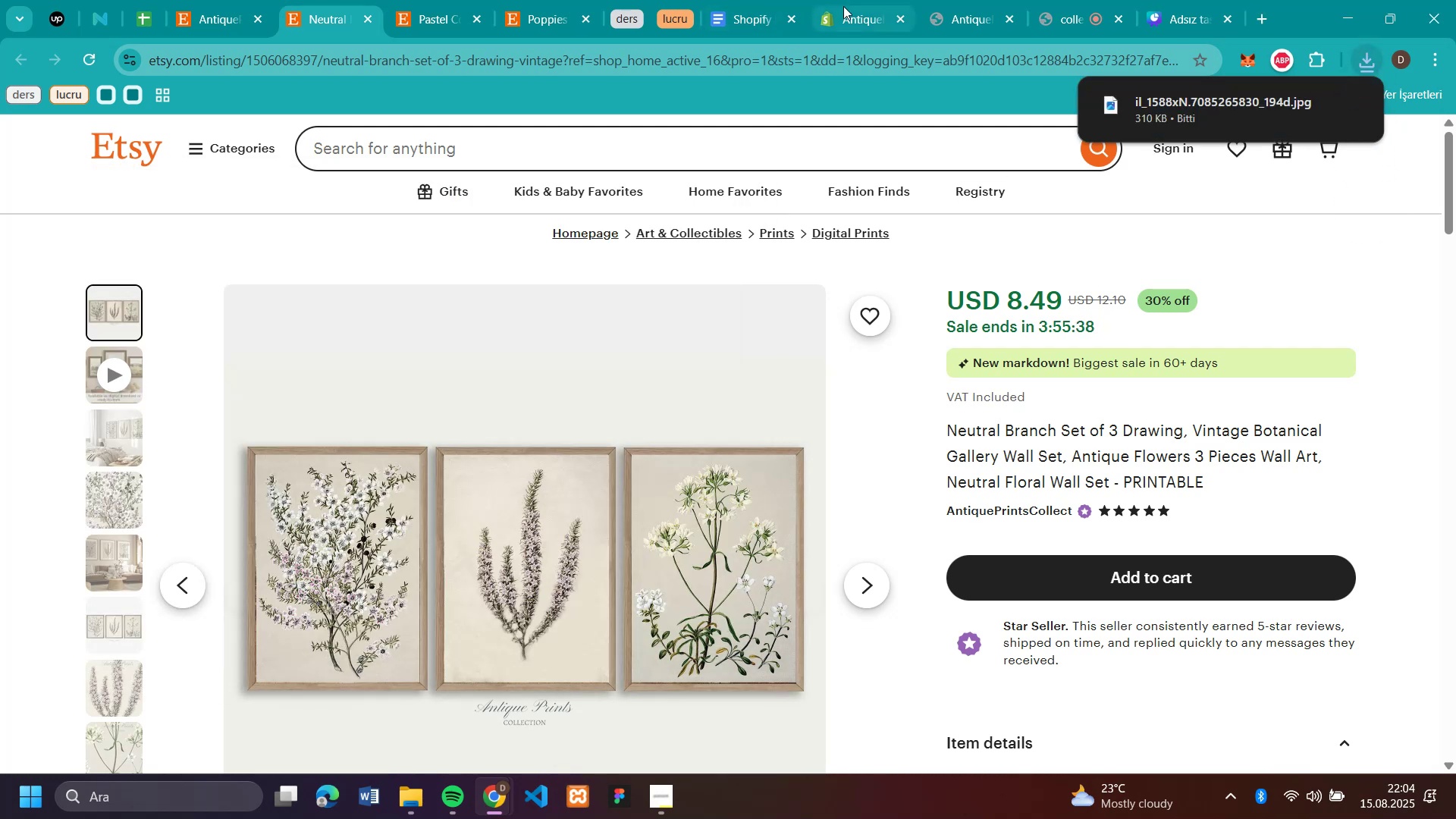 
wait(5.2)
 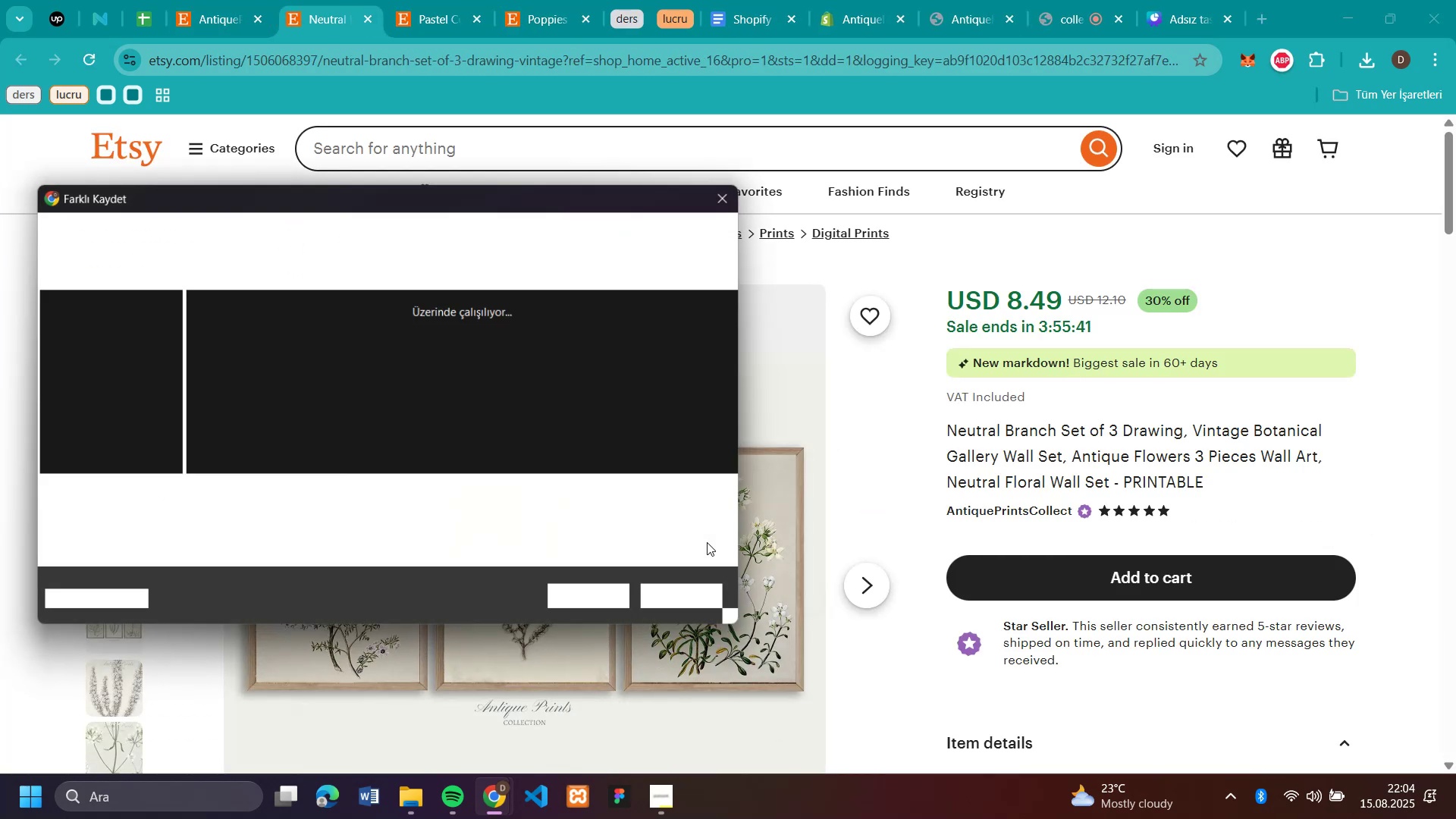 
left_click([206, 29])
 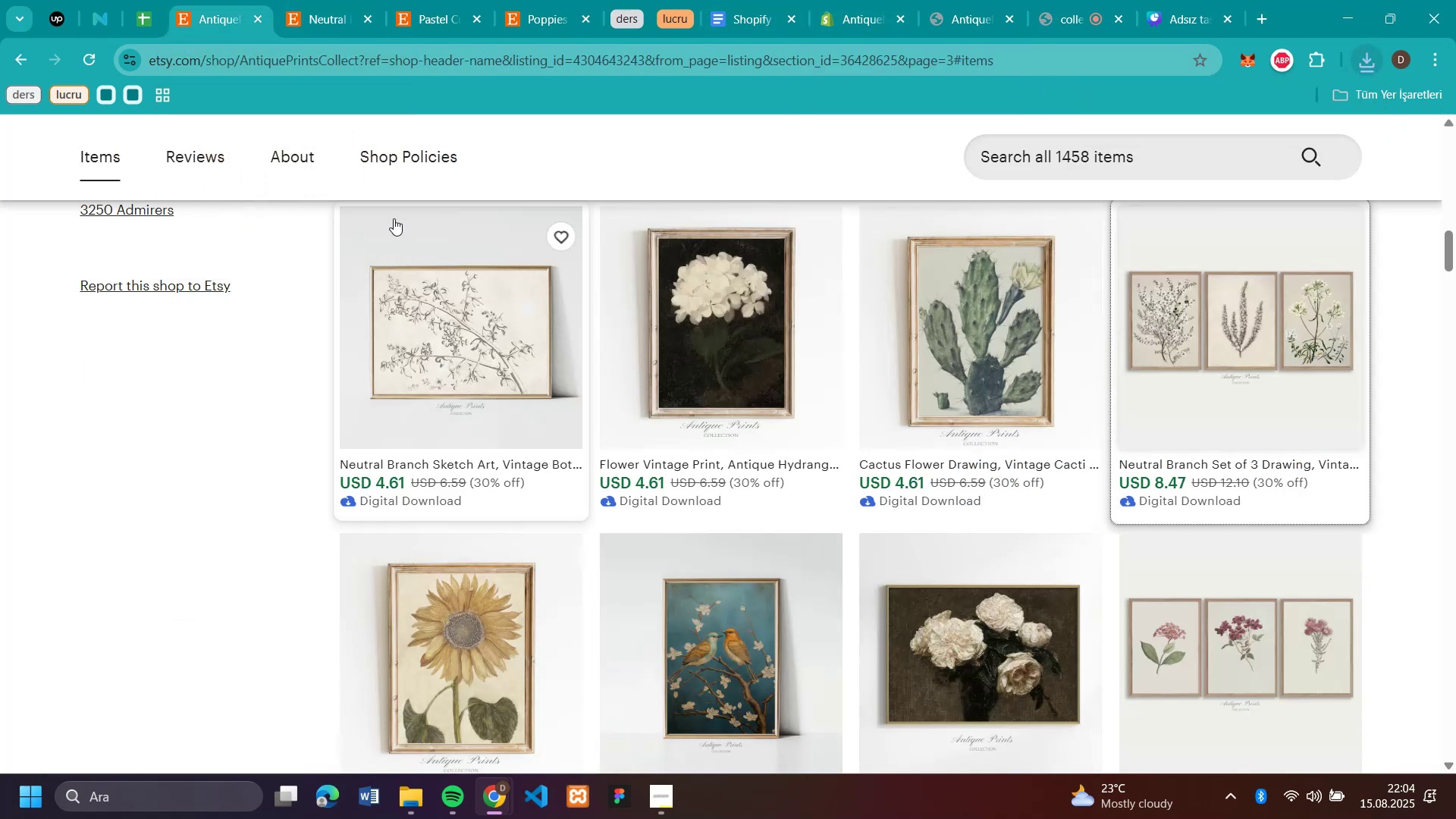 
scroll: coordinate [460, 334], scroll_direction: up, amount: 16.0
 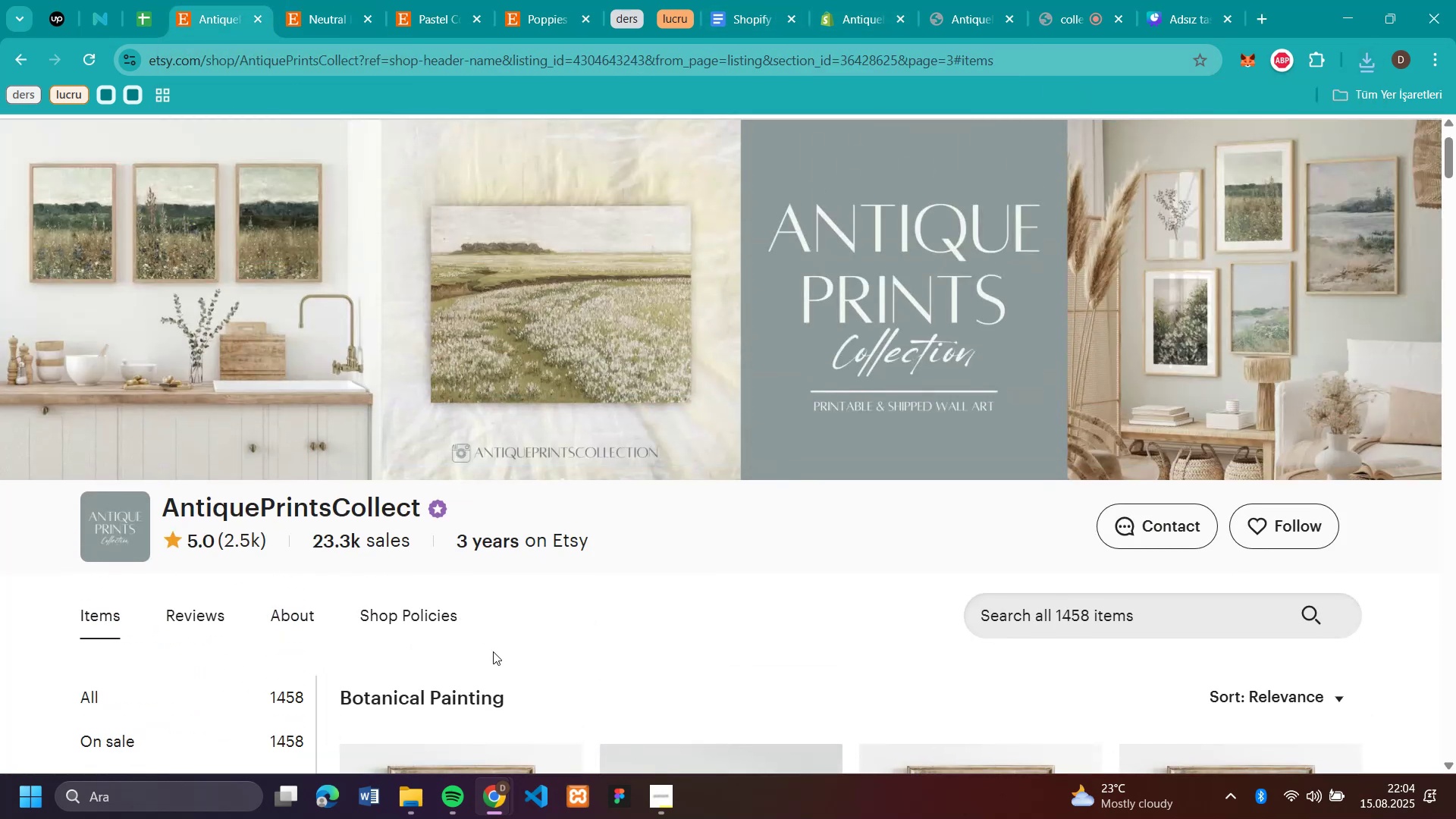 
left_click_drag(start_coordinate=[528, 708], to_coordinate=[341, 692])
 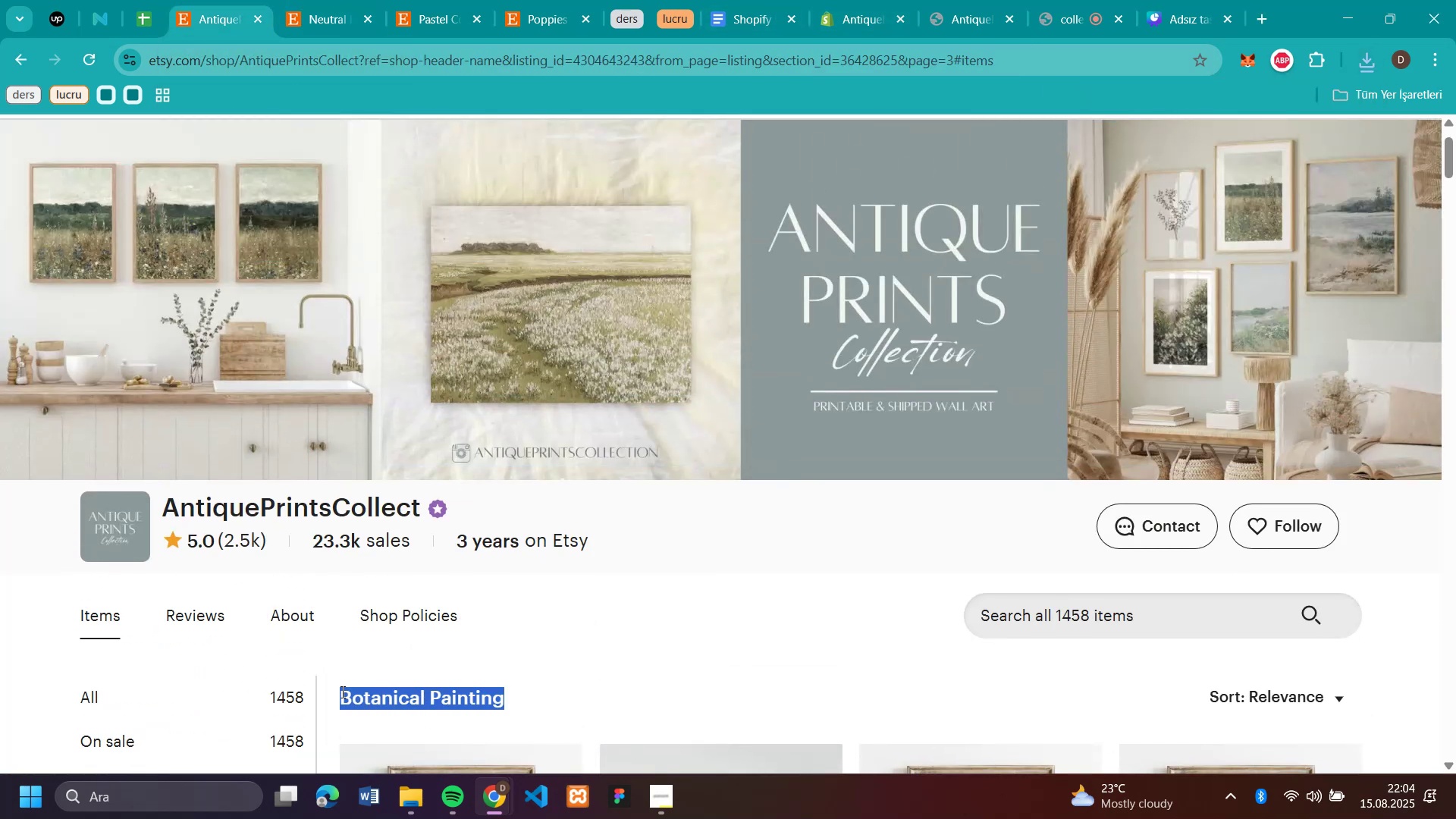 
key(Control+C)
 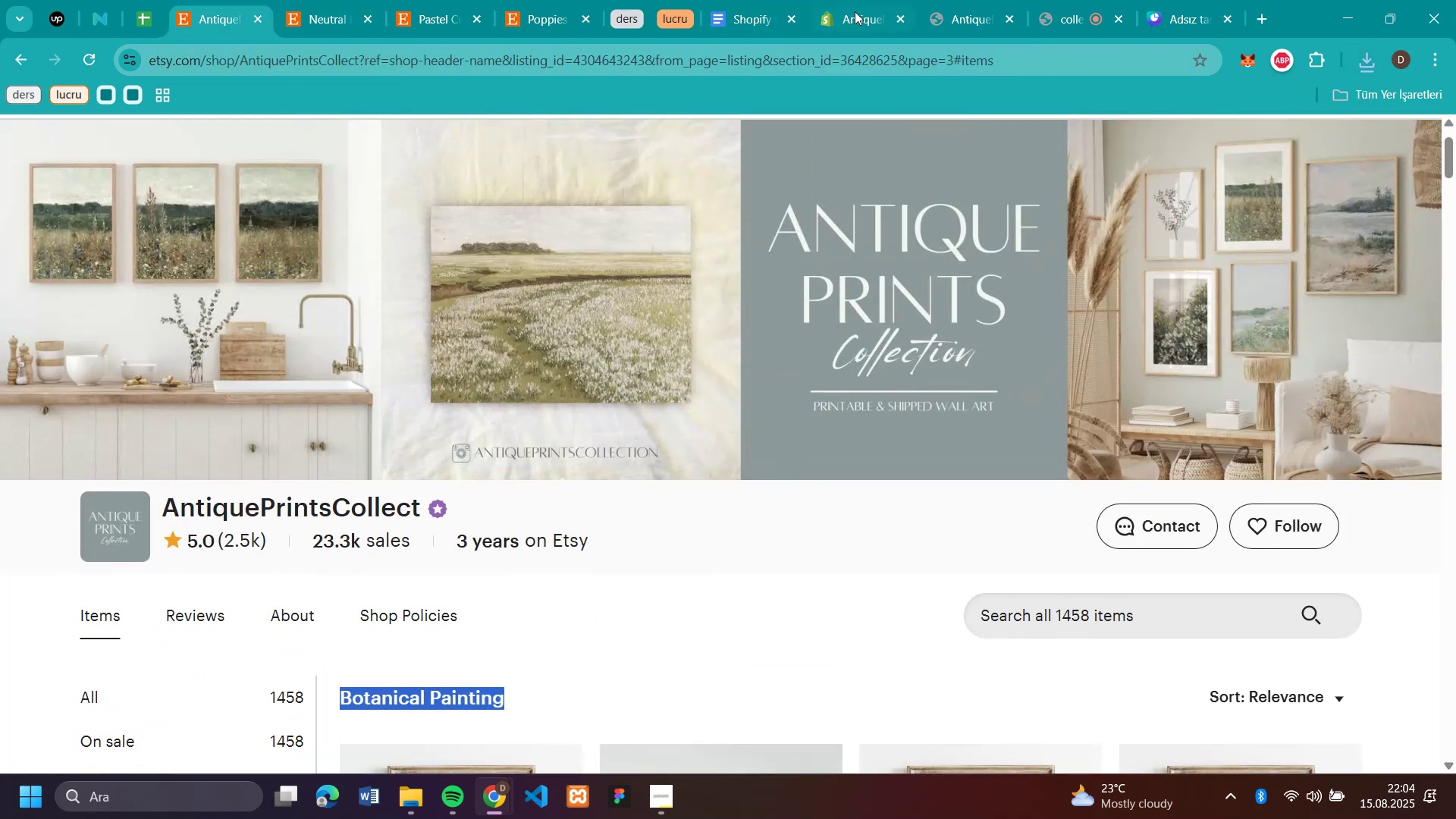 
left_click([873, 11])
 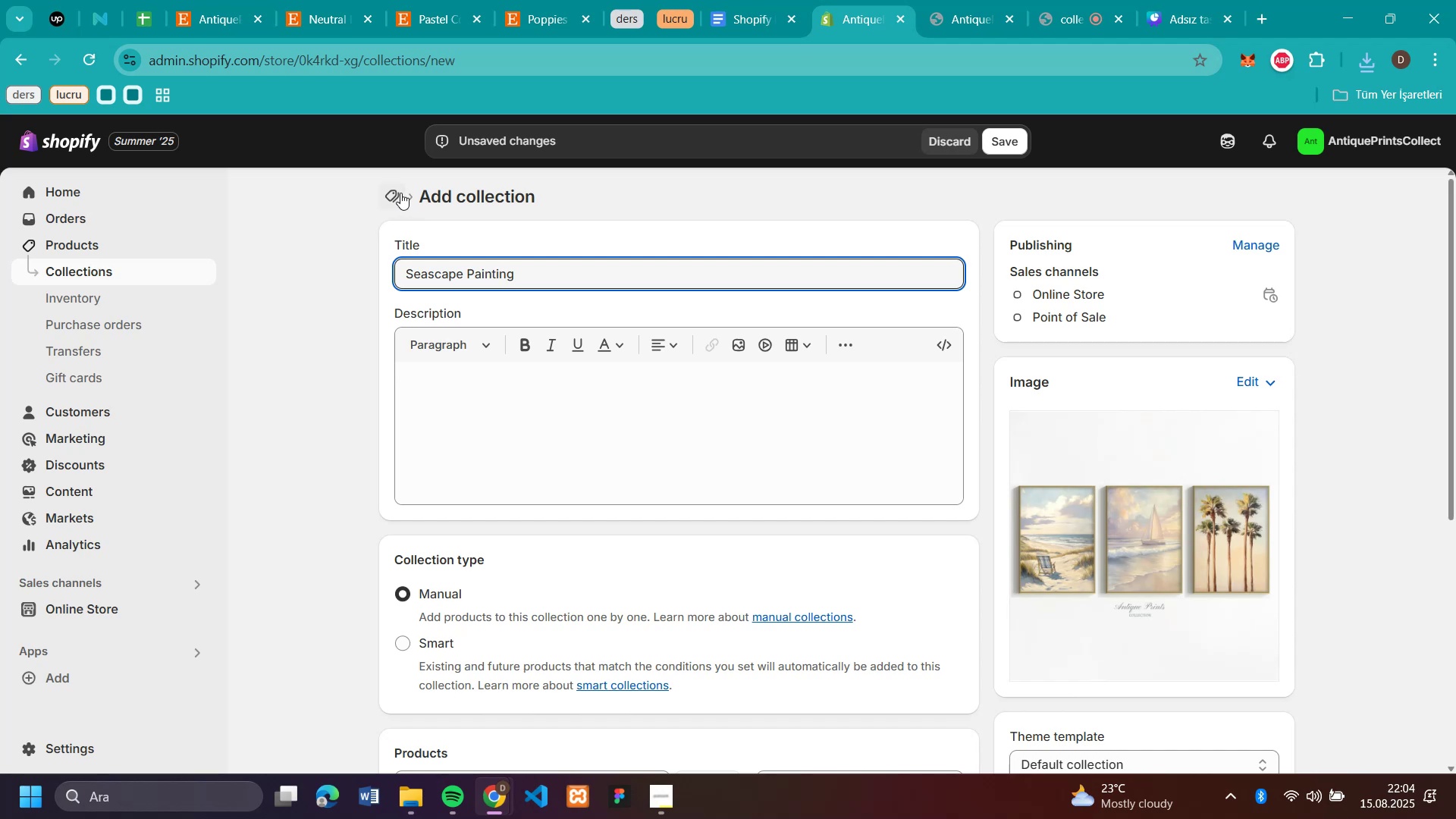 
left_click([394, 192])
 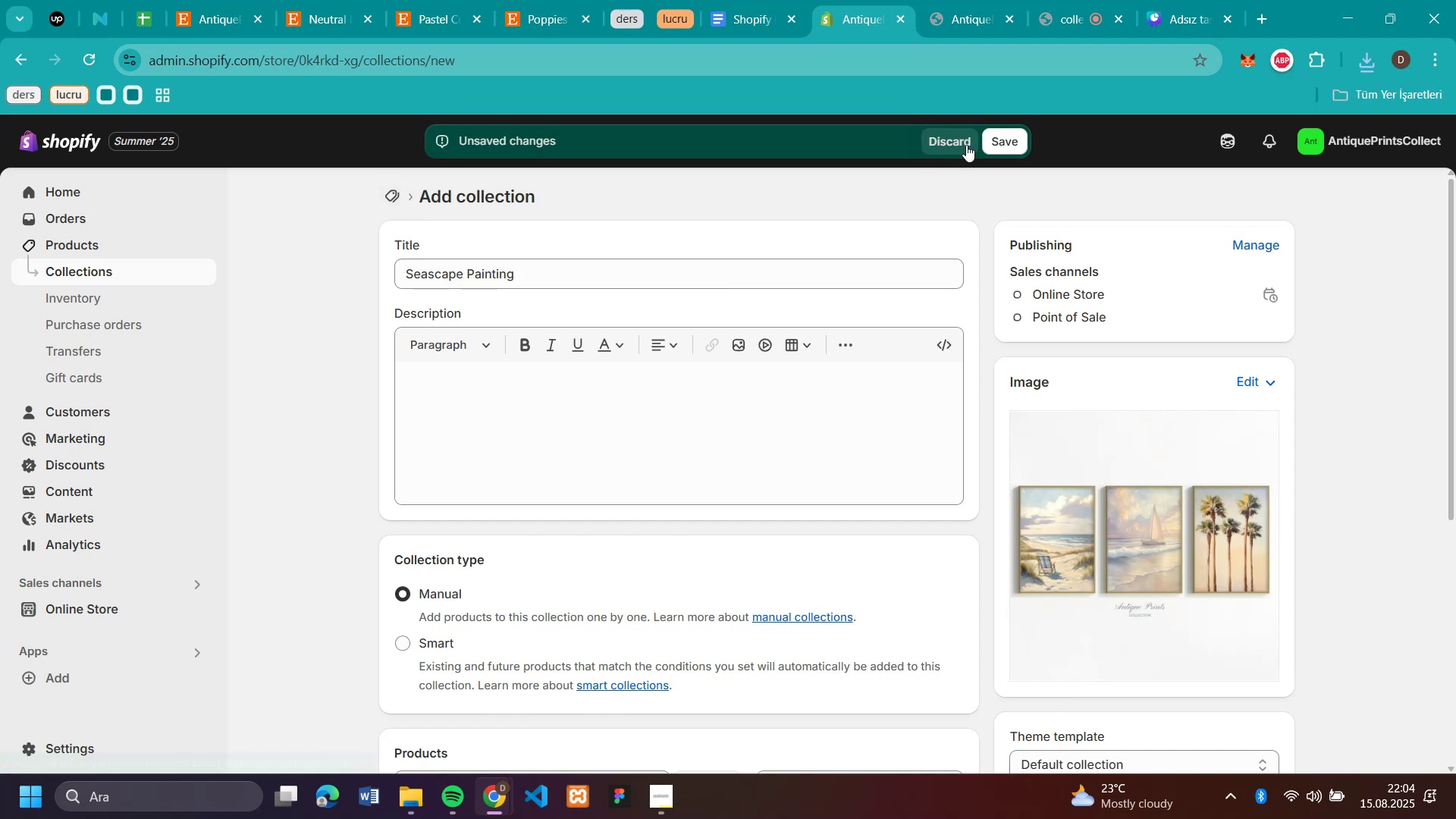 
left_click([1002, 149])
 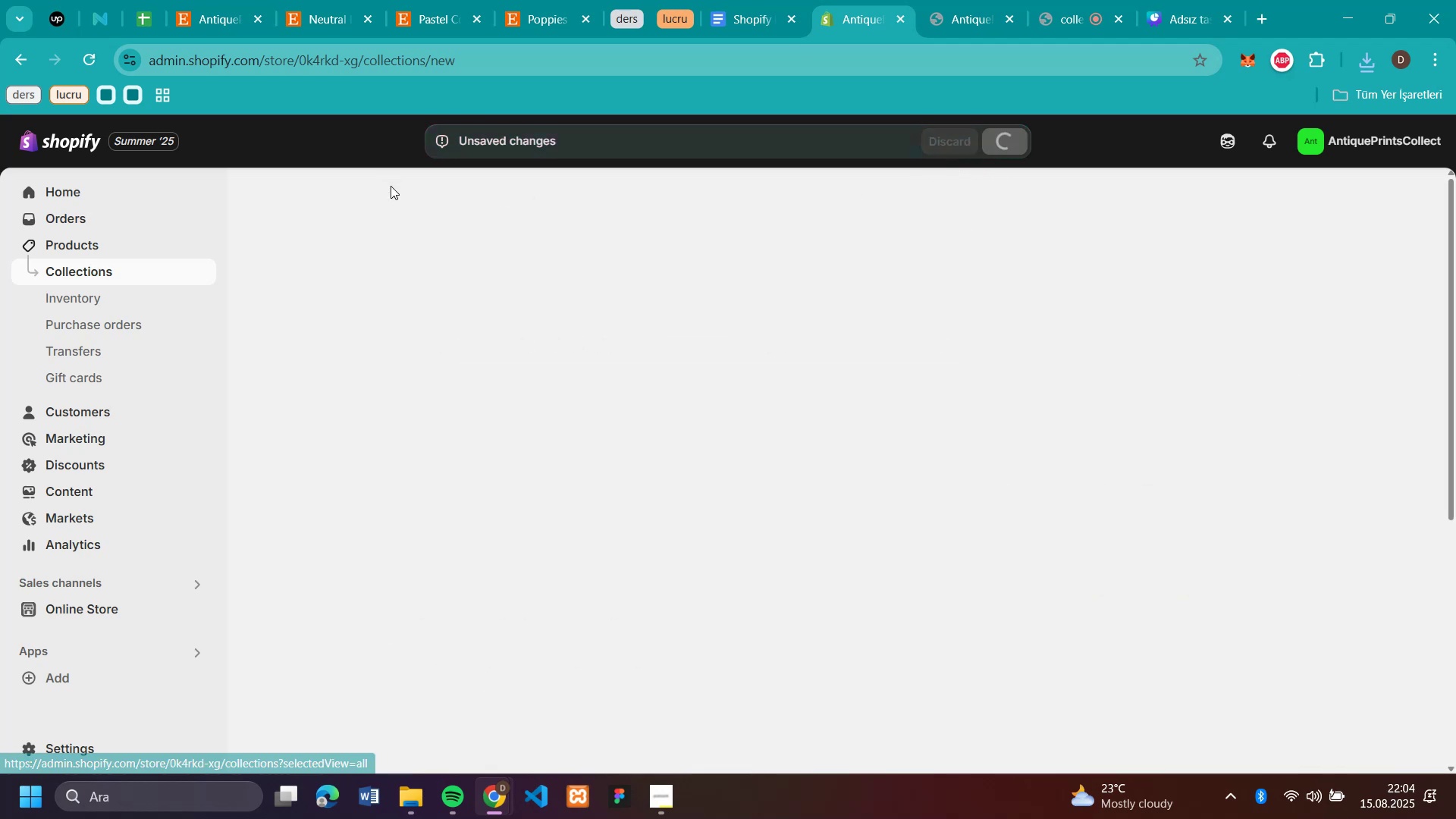 
left_click([391, 186])
 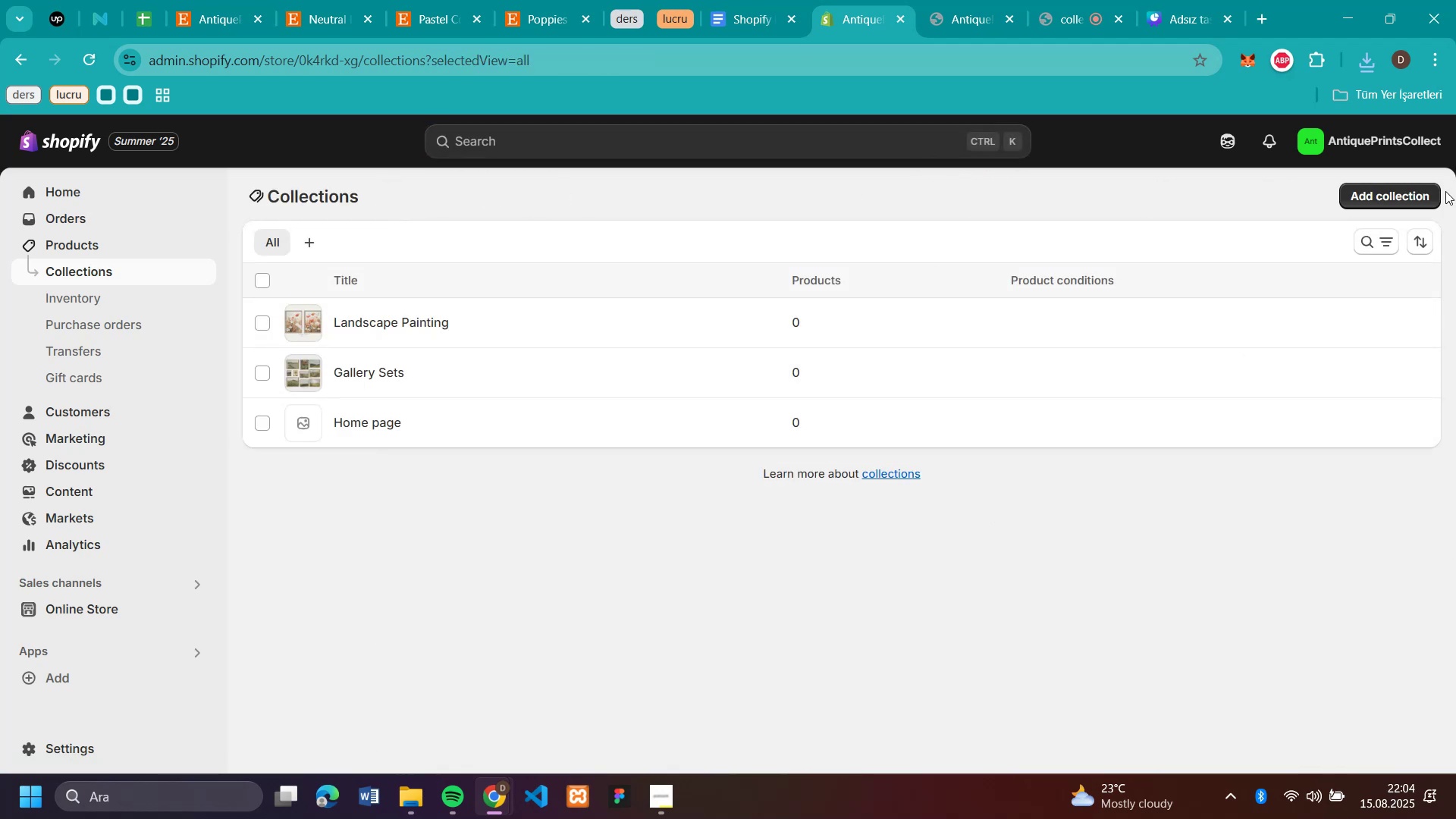 
left_click([1424, 190])
 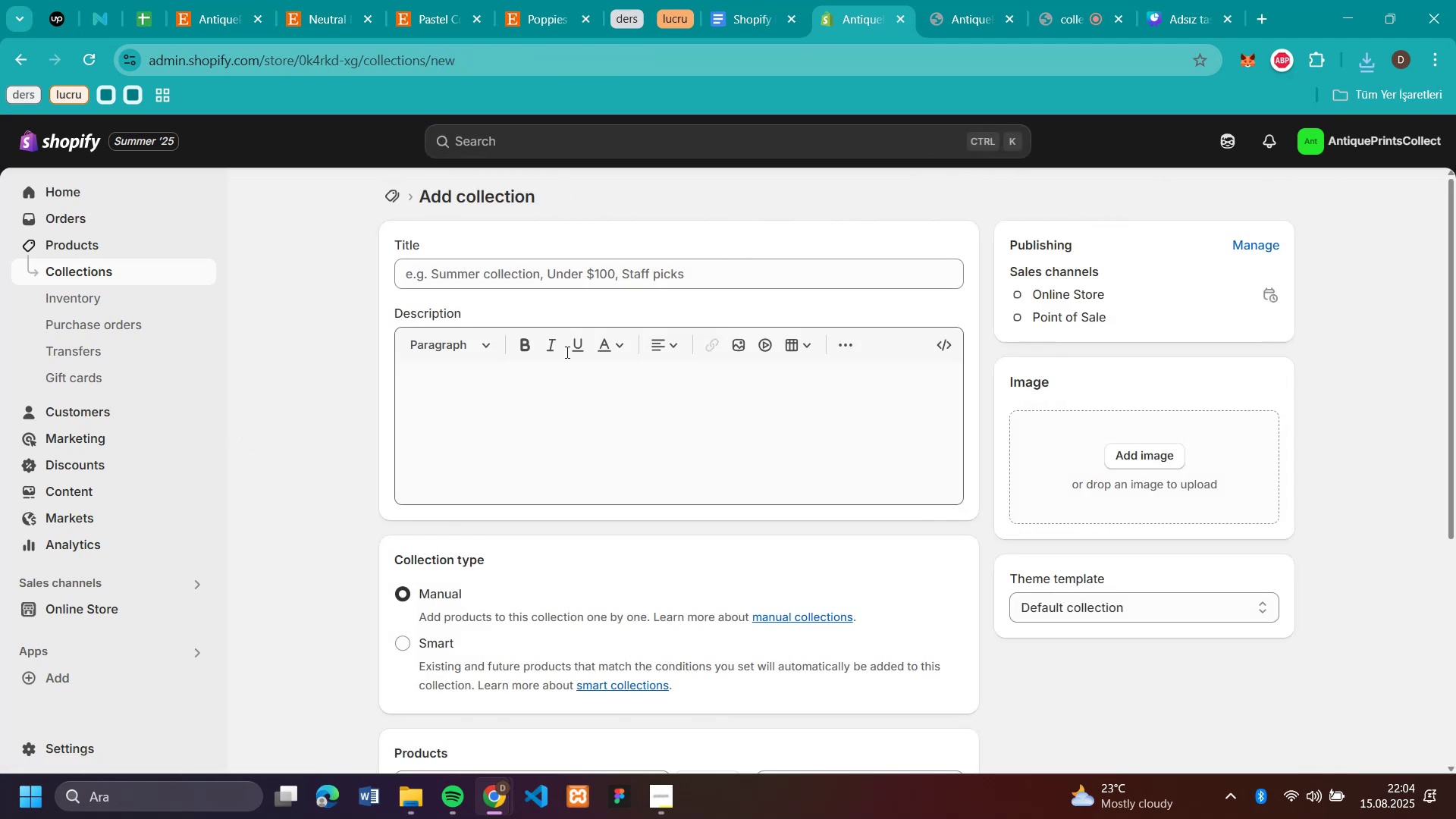 
left_click([600, 275])
 